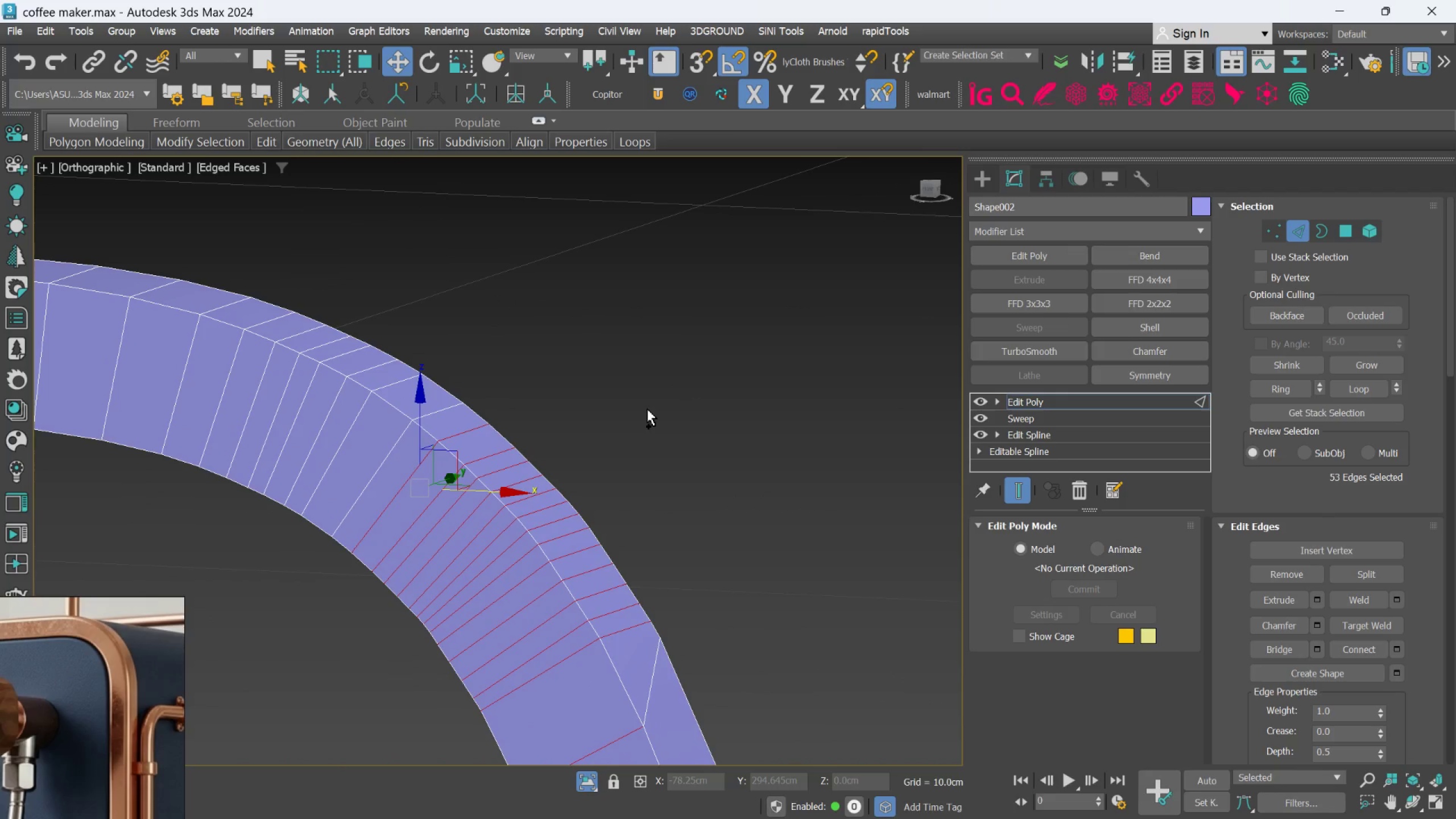 
key(Control+Z)
 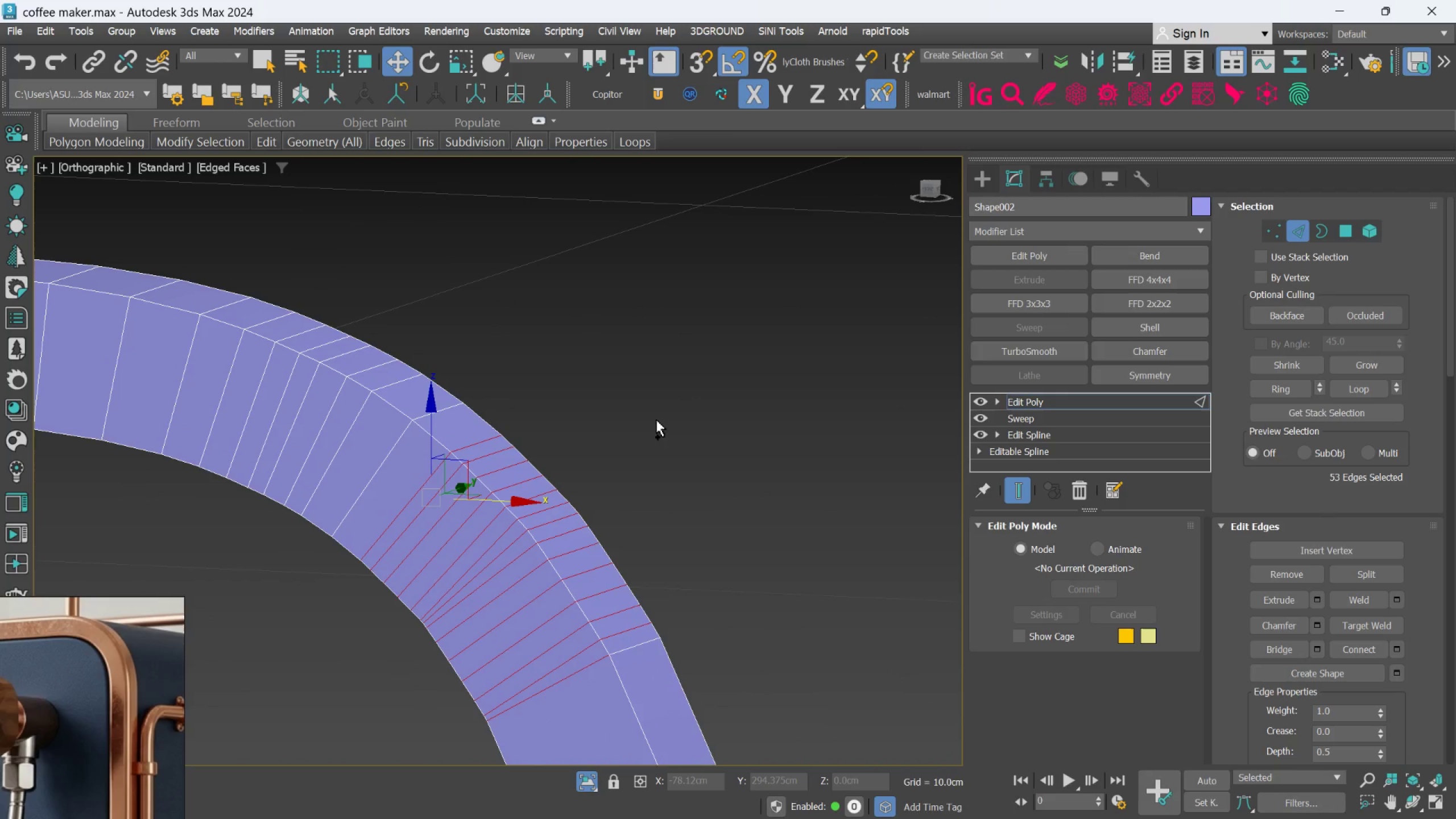 
key(Control+Z)
 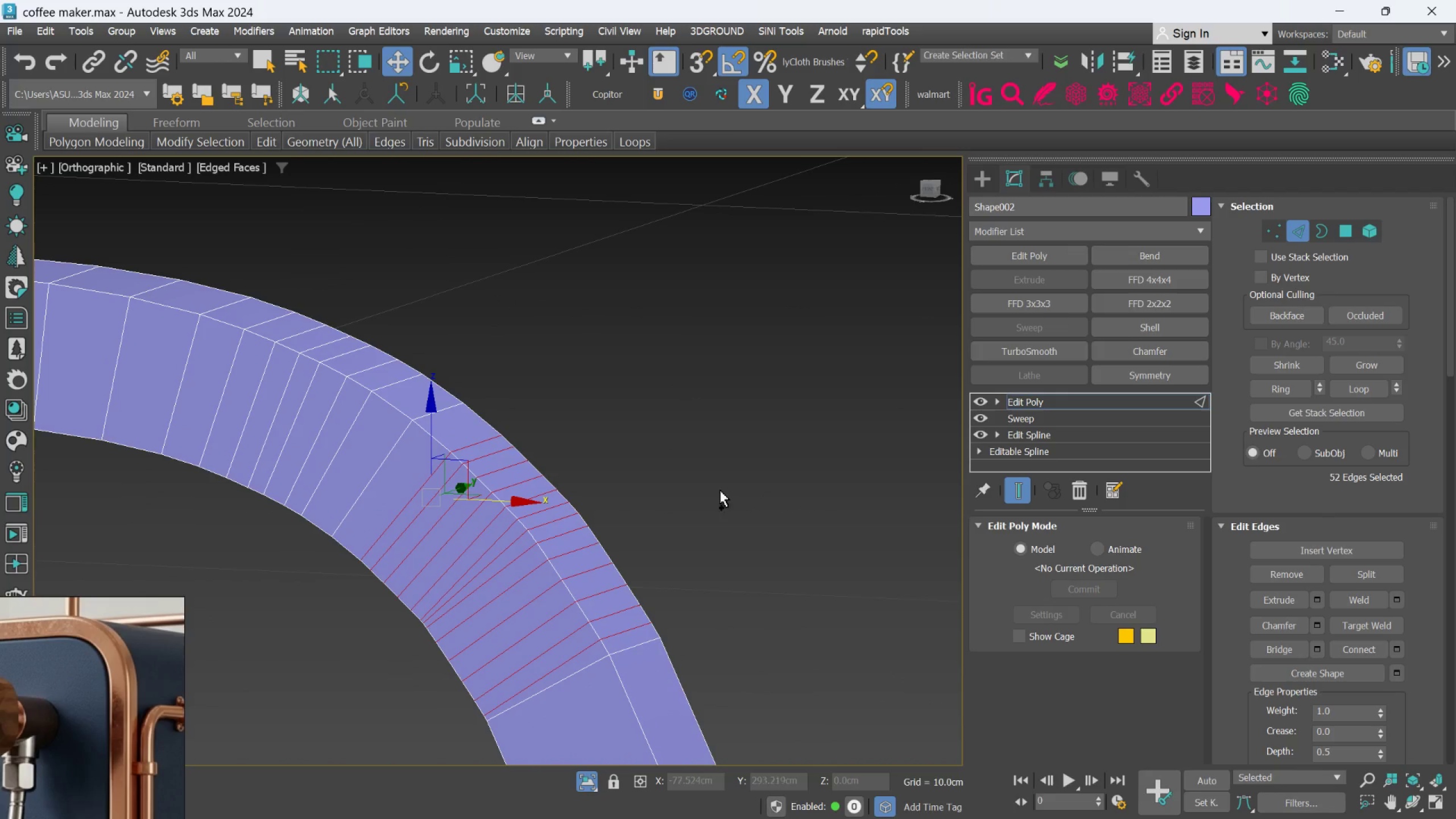 
key(Control+ControlLeft)
 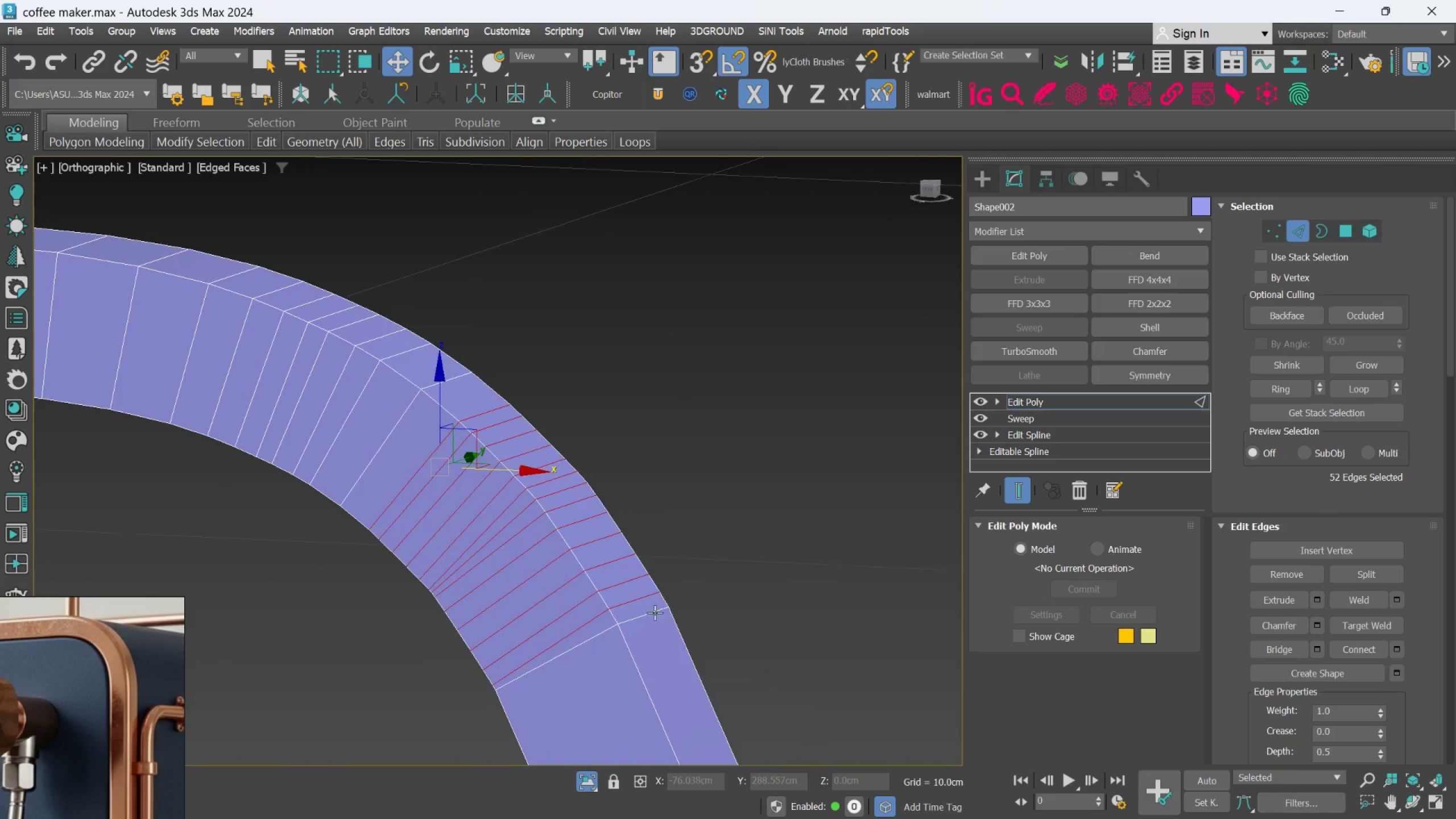 
key(Control+Z)
 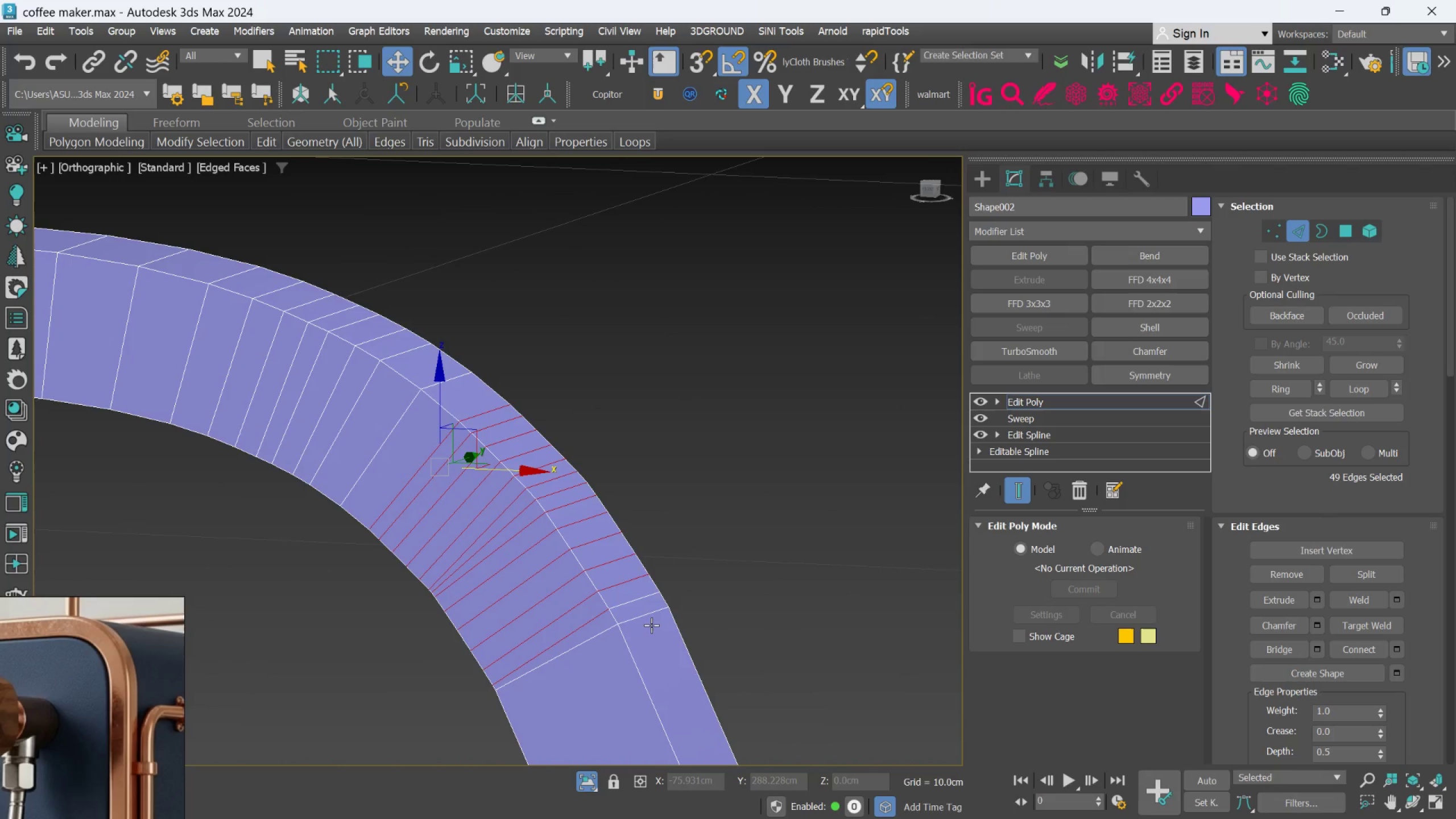 
key(Control+Z)
 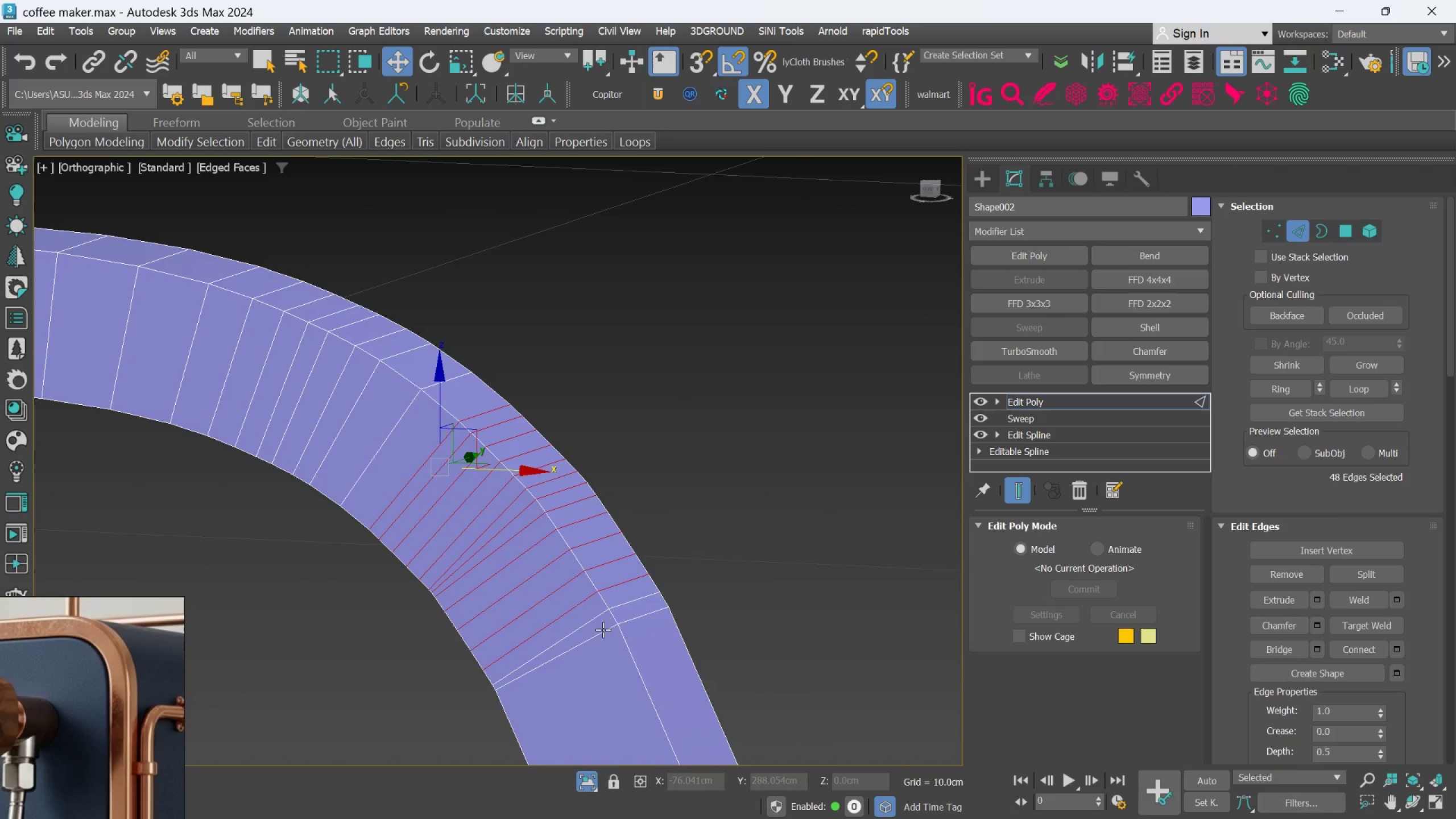 
scroll: coordinate [598, 614], scroll_direction: up, amount: 1.0
 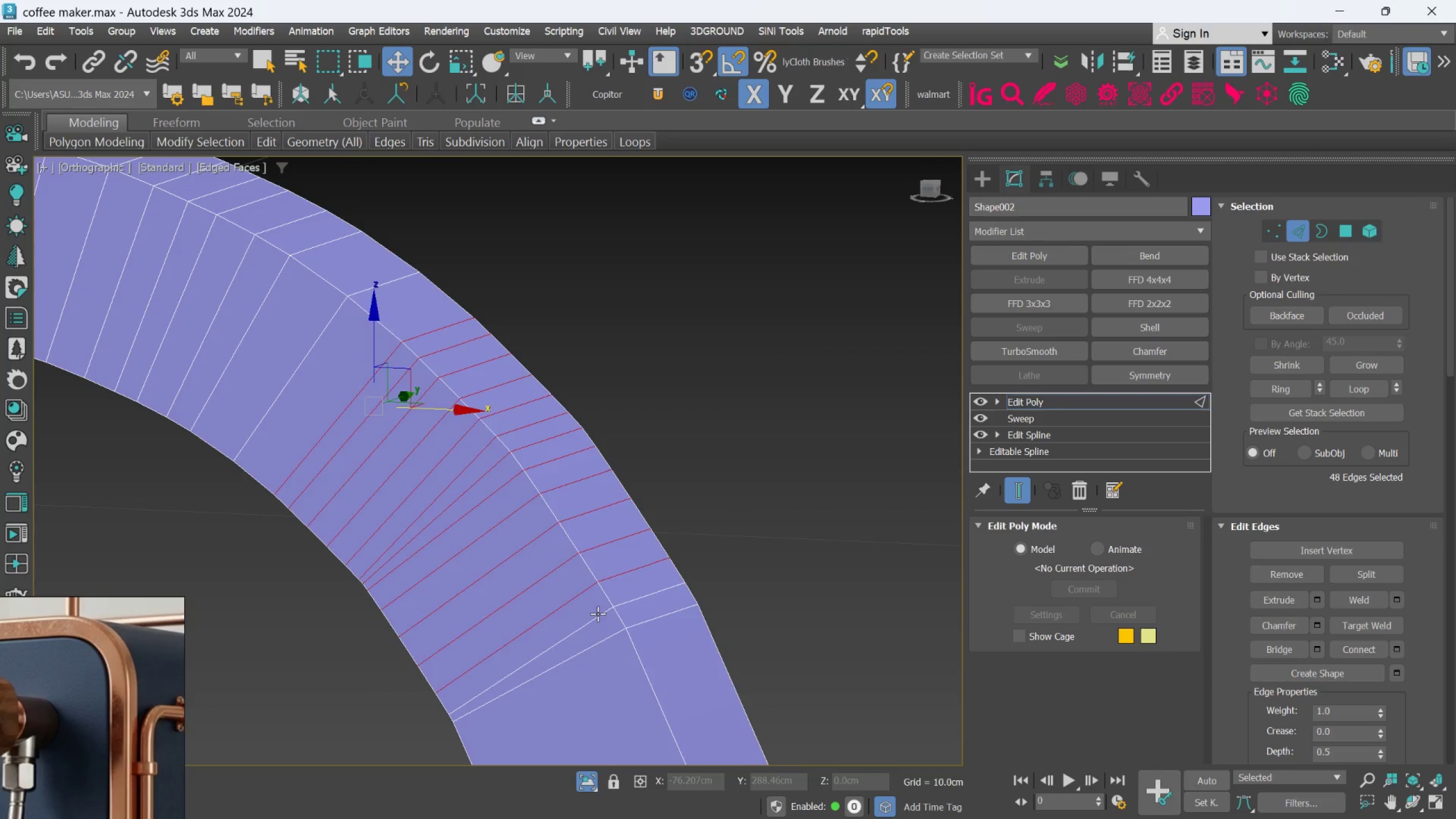 
double_click([598, 614])
 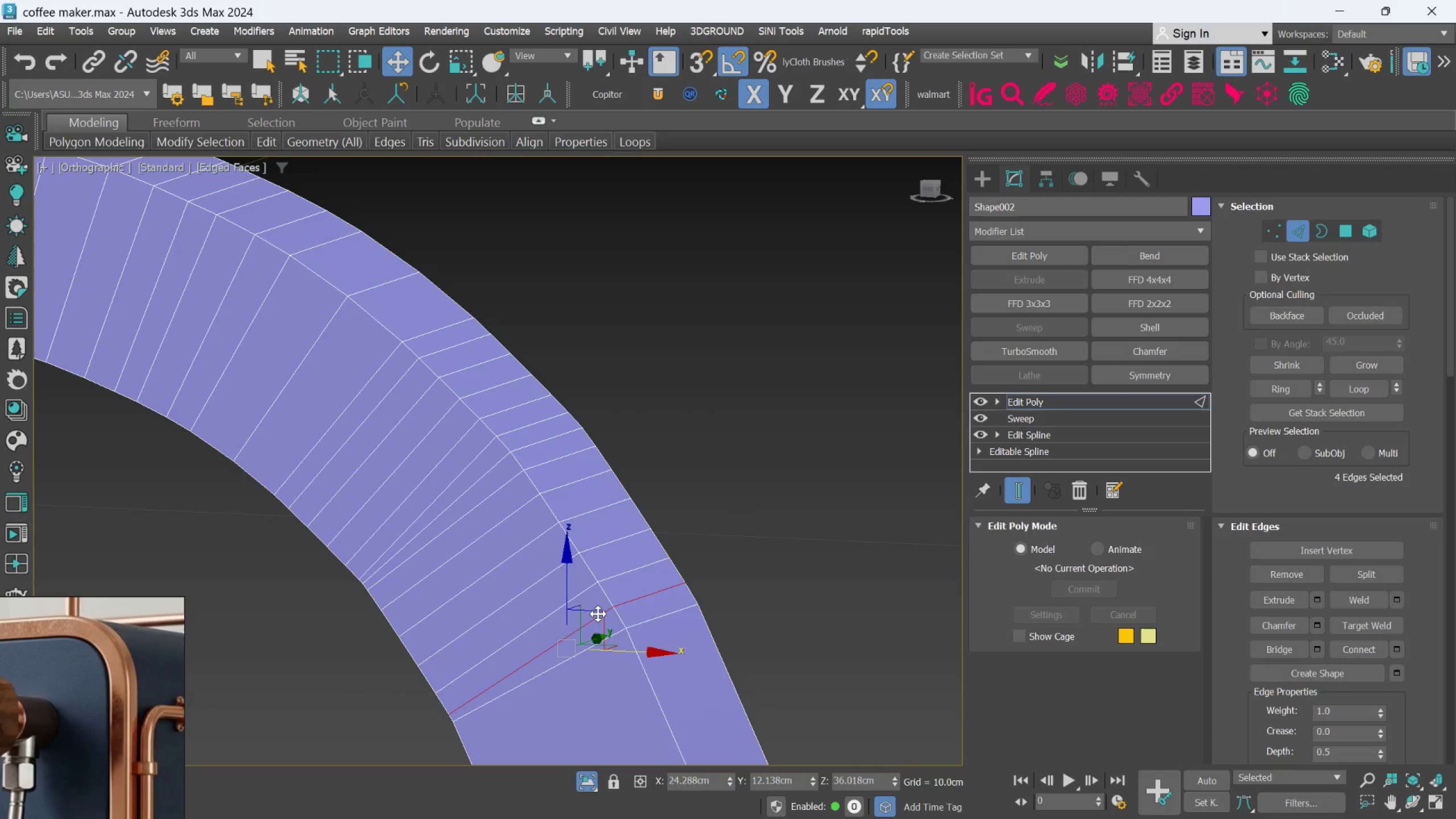 
key(Control+Z)
 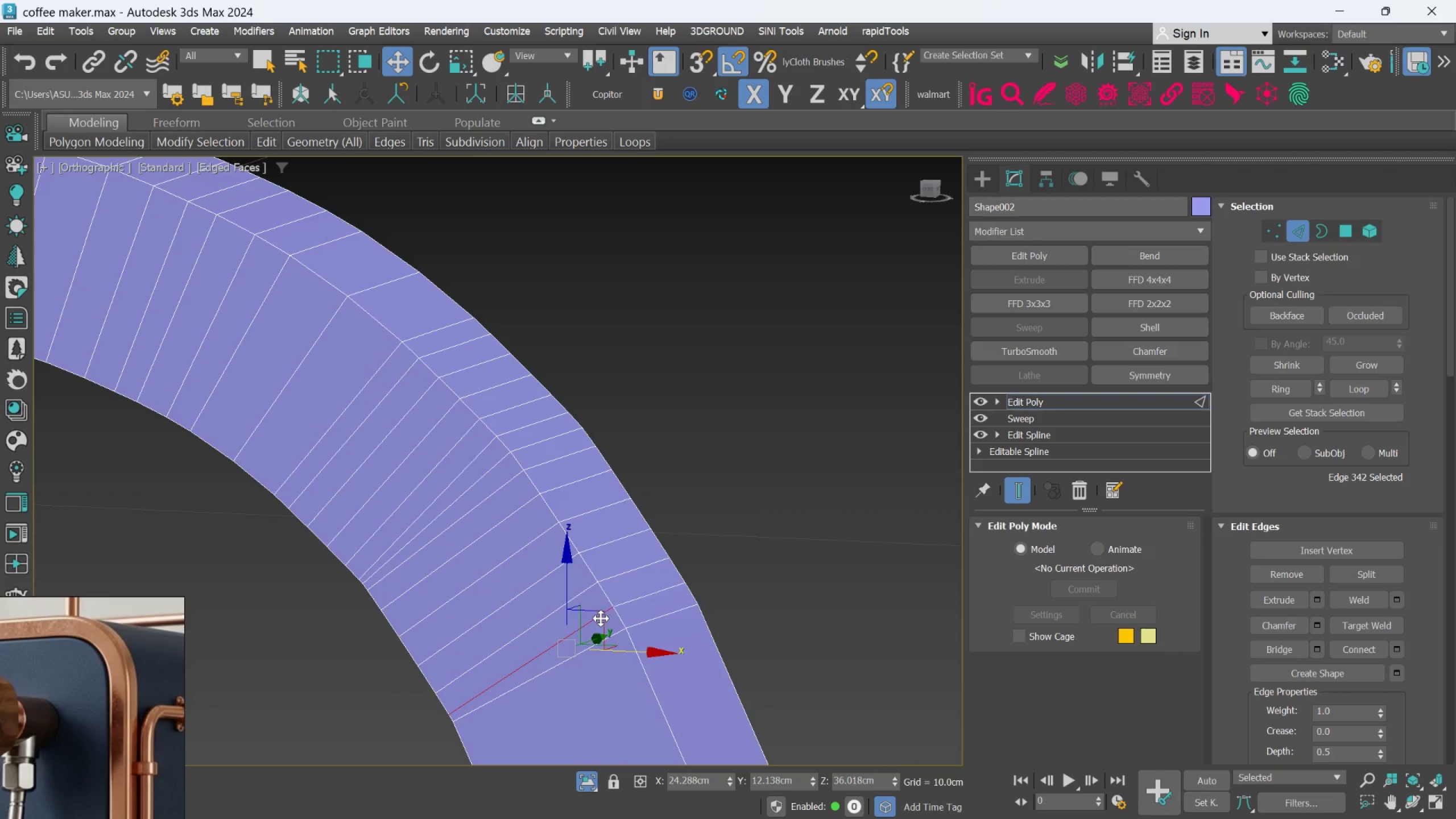 
key(Control+Z)
 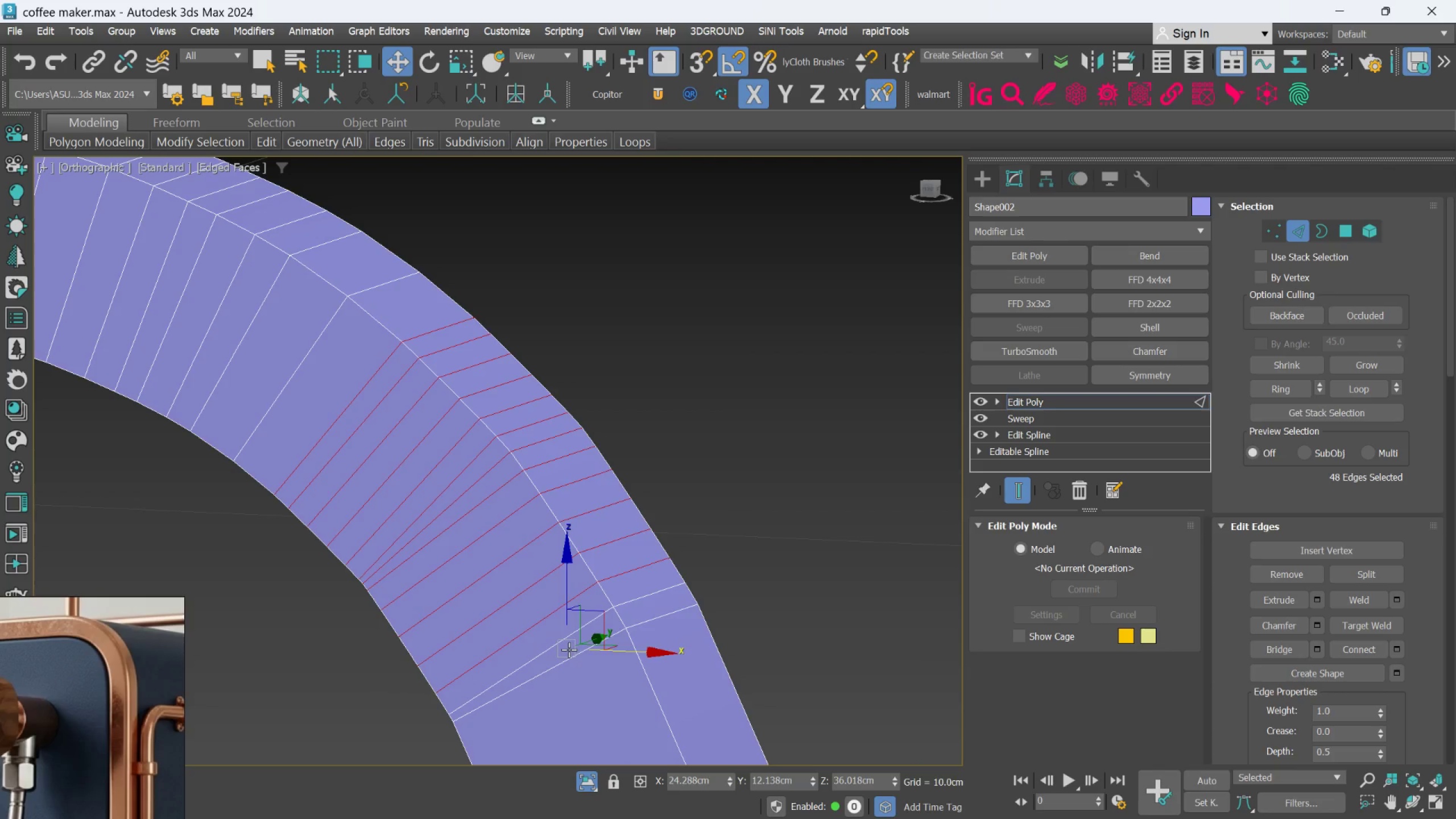 
double_click([569, 650])
 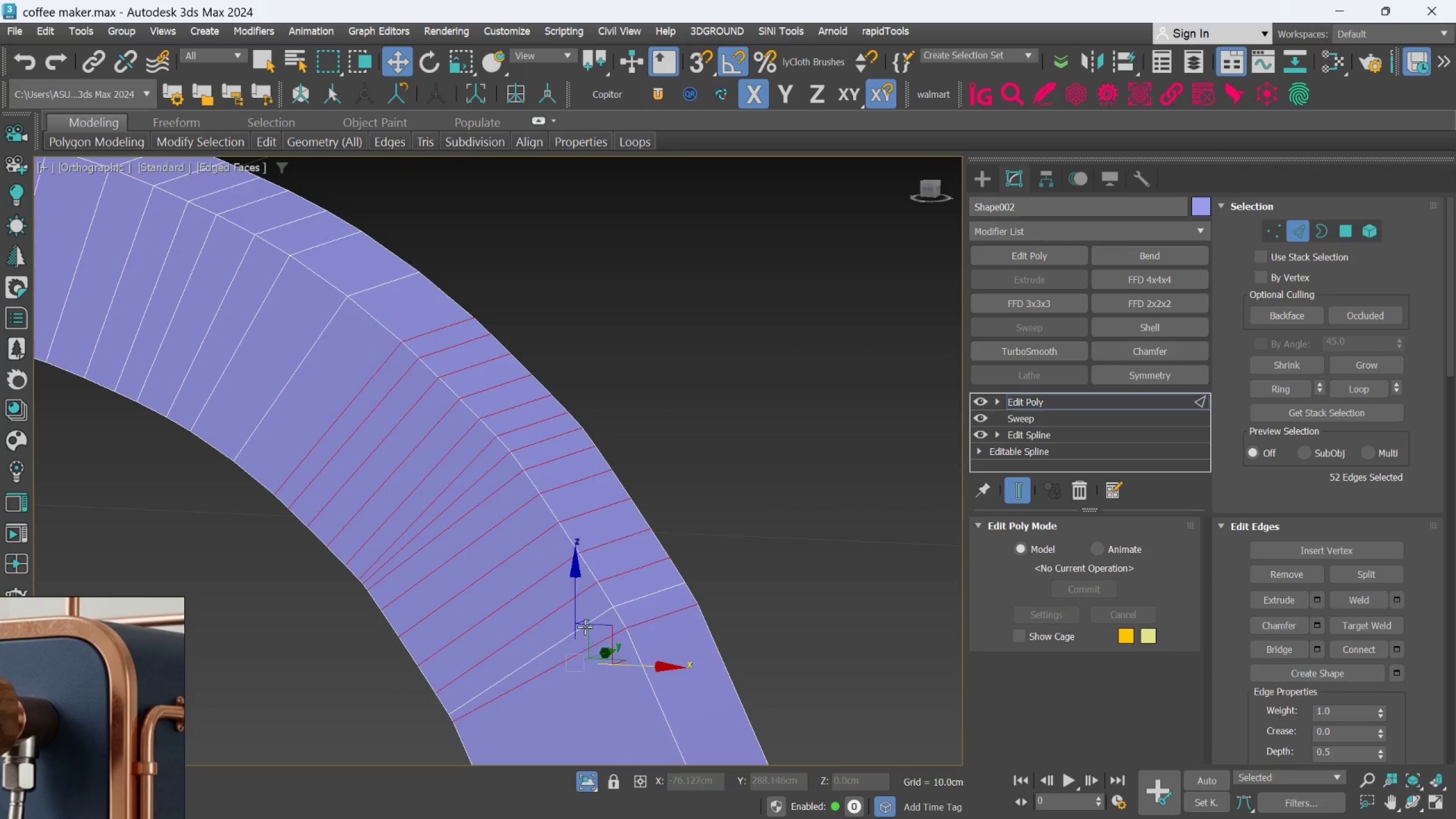 
left_click([585, 627])
 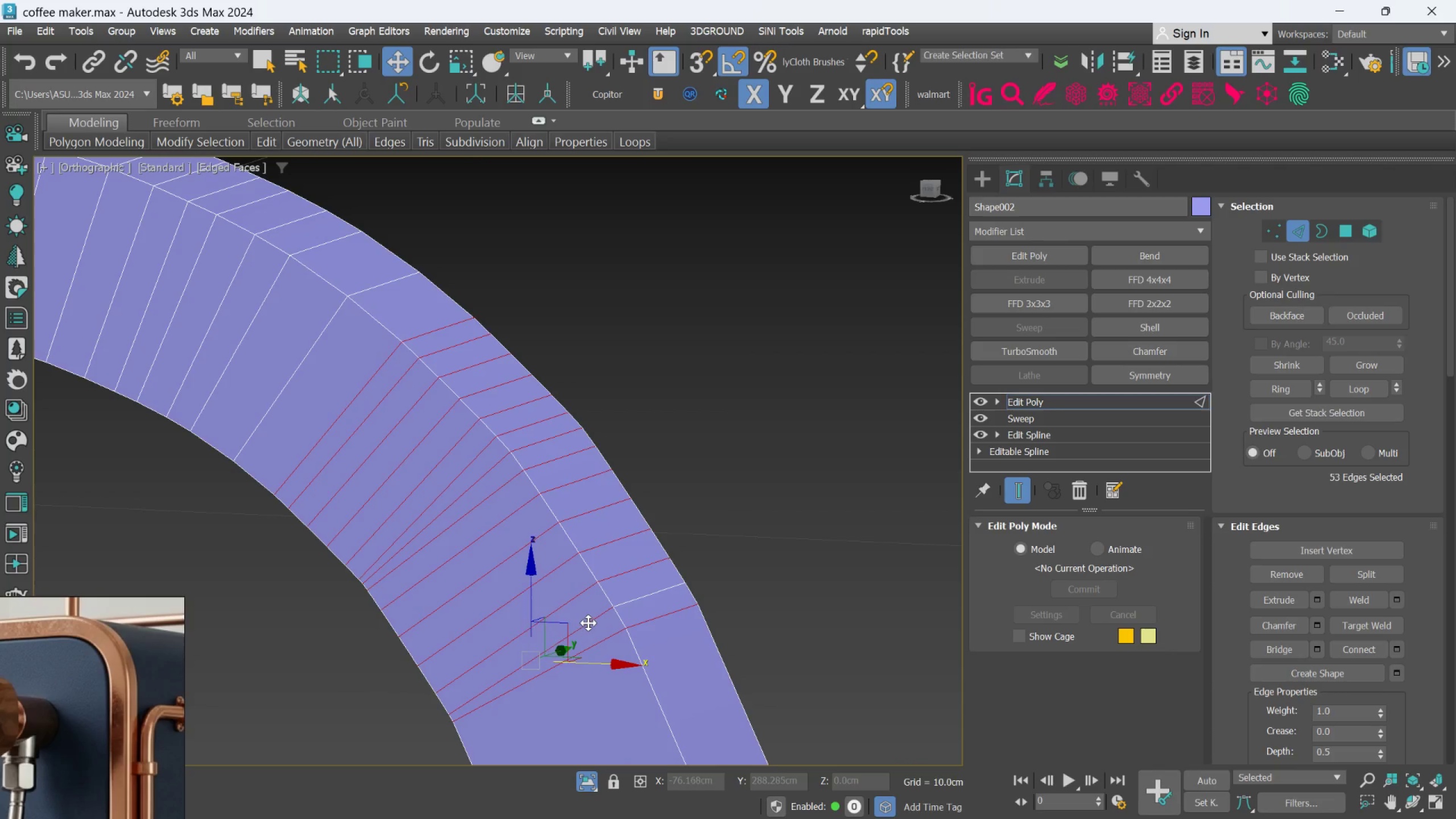 
triple_click([589, 622])
 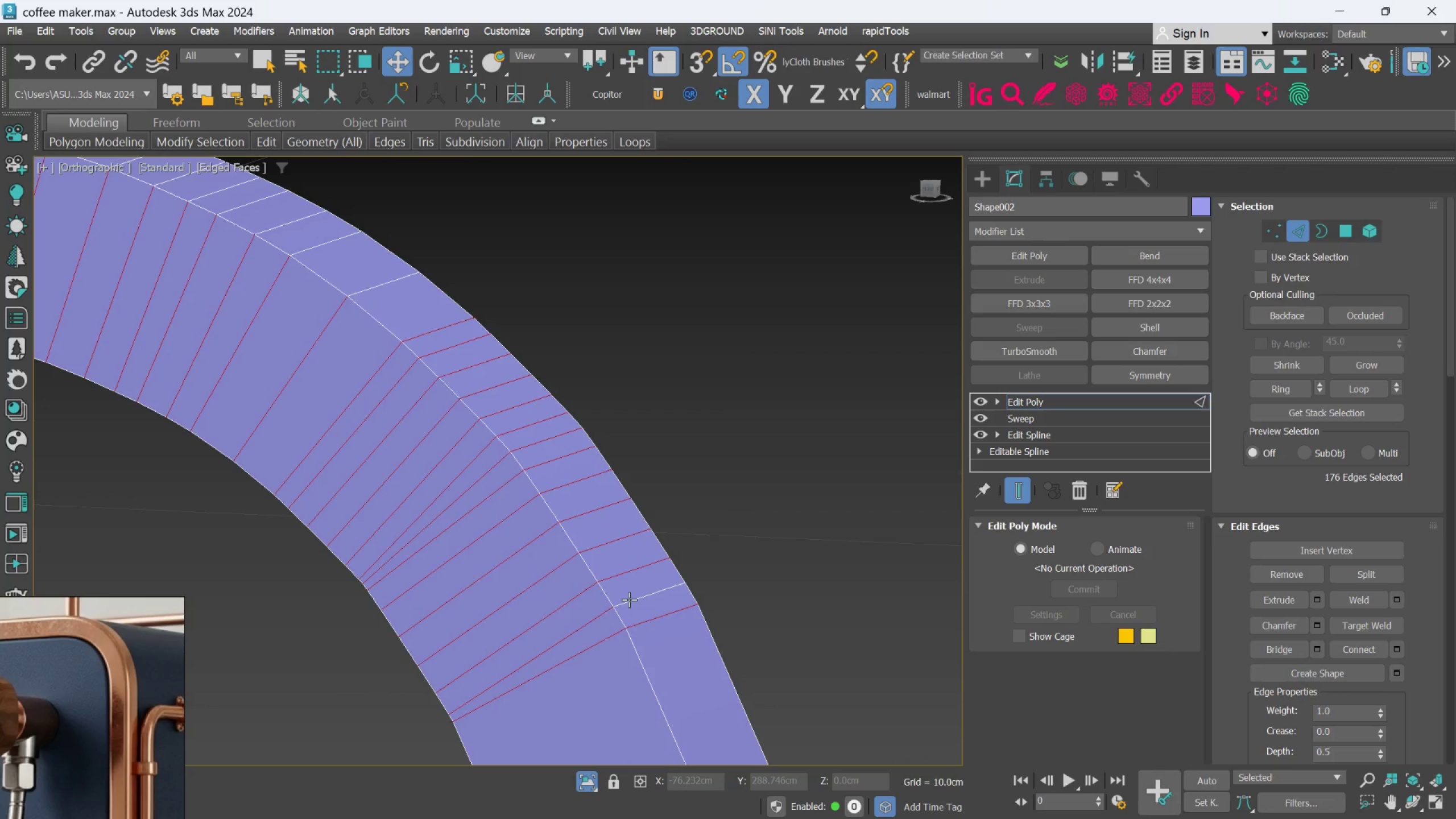 
key(Control+Z)
 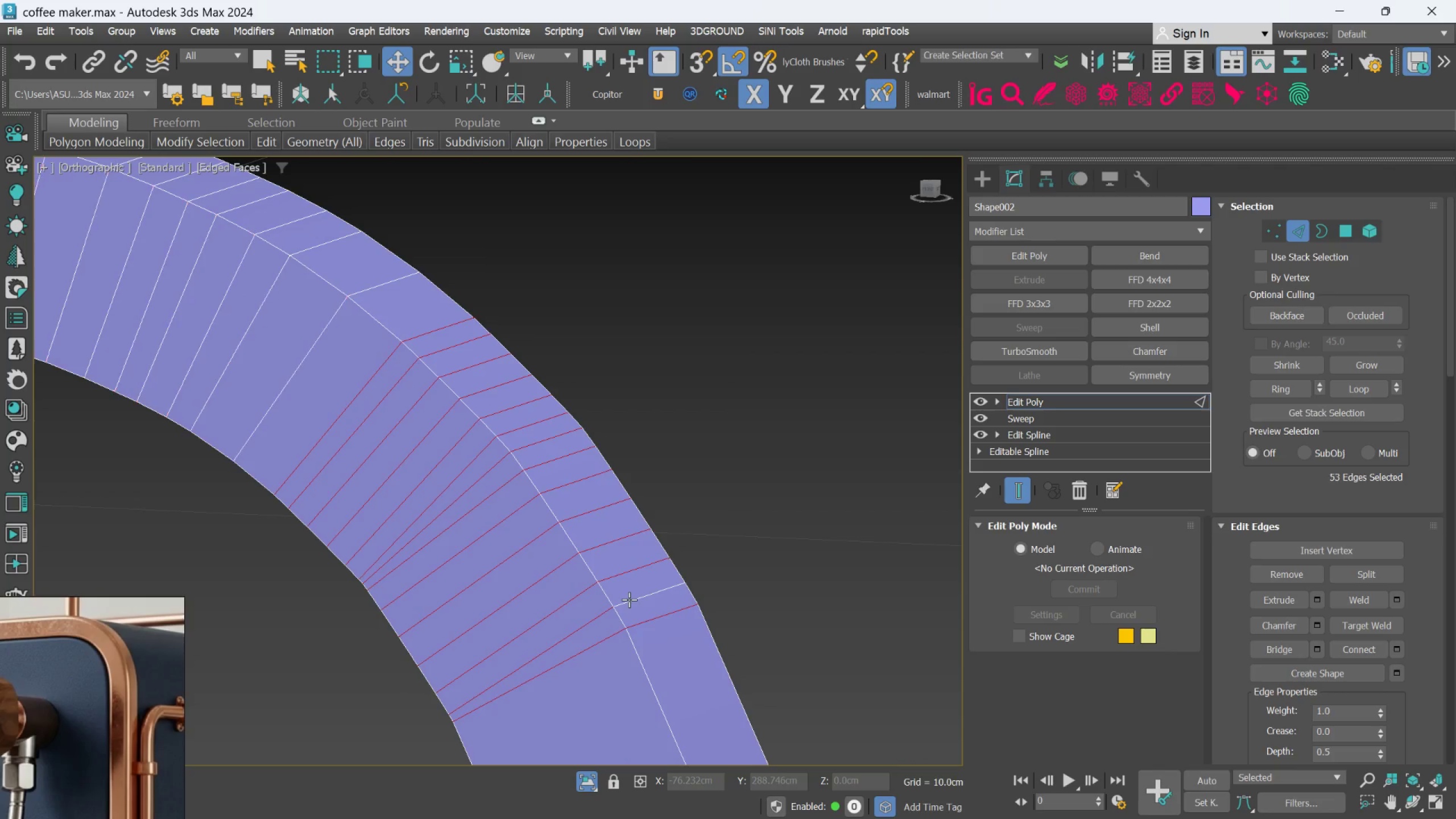 
key(Control+Z)
 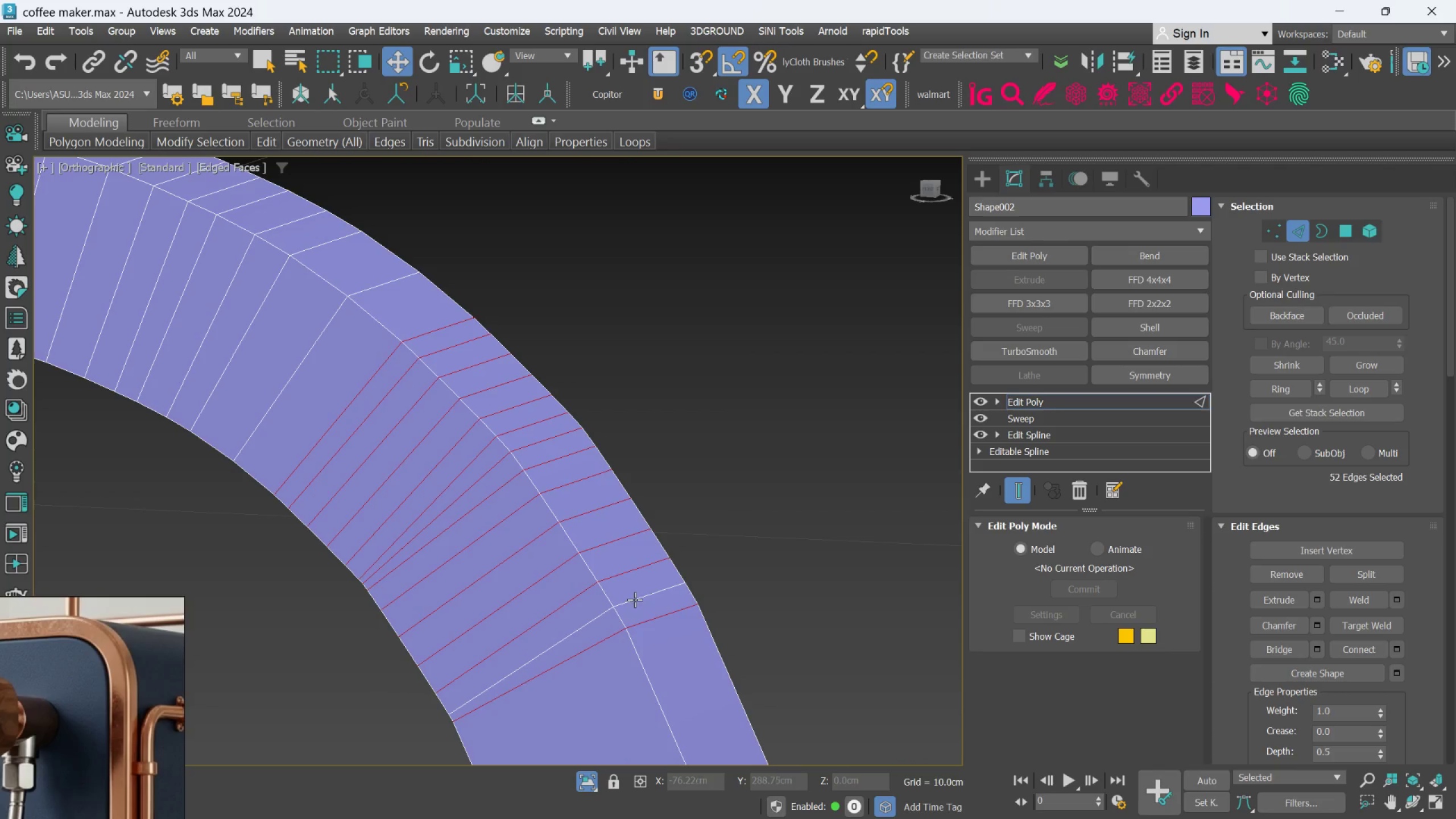 
key(Control+Z)
 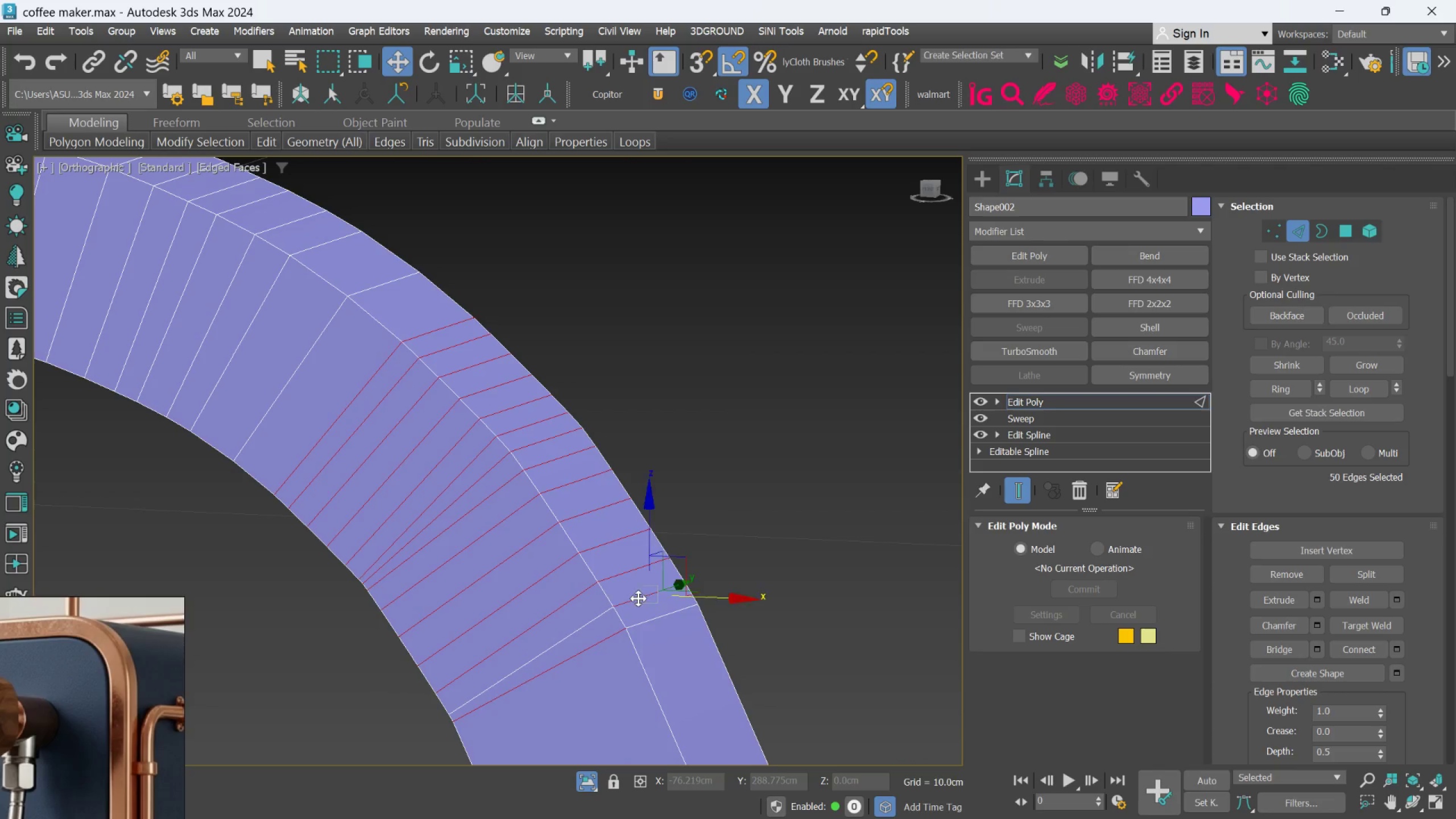 
double_click([638, 598])
 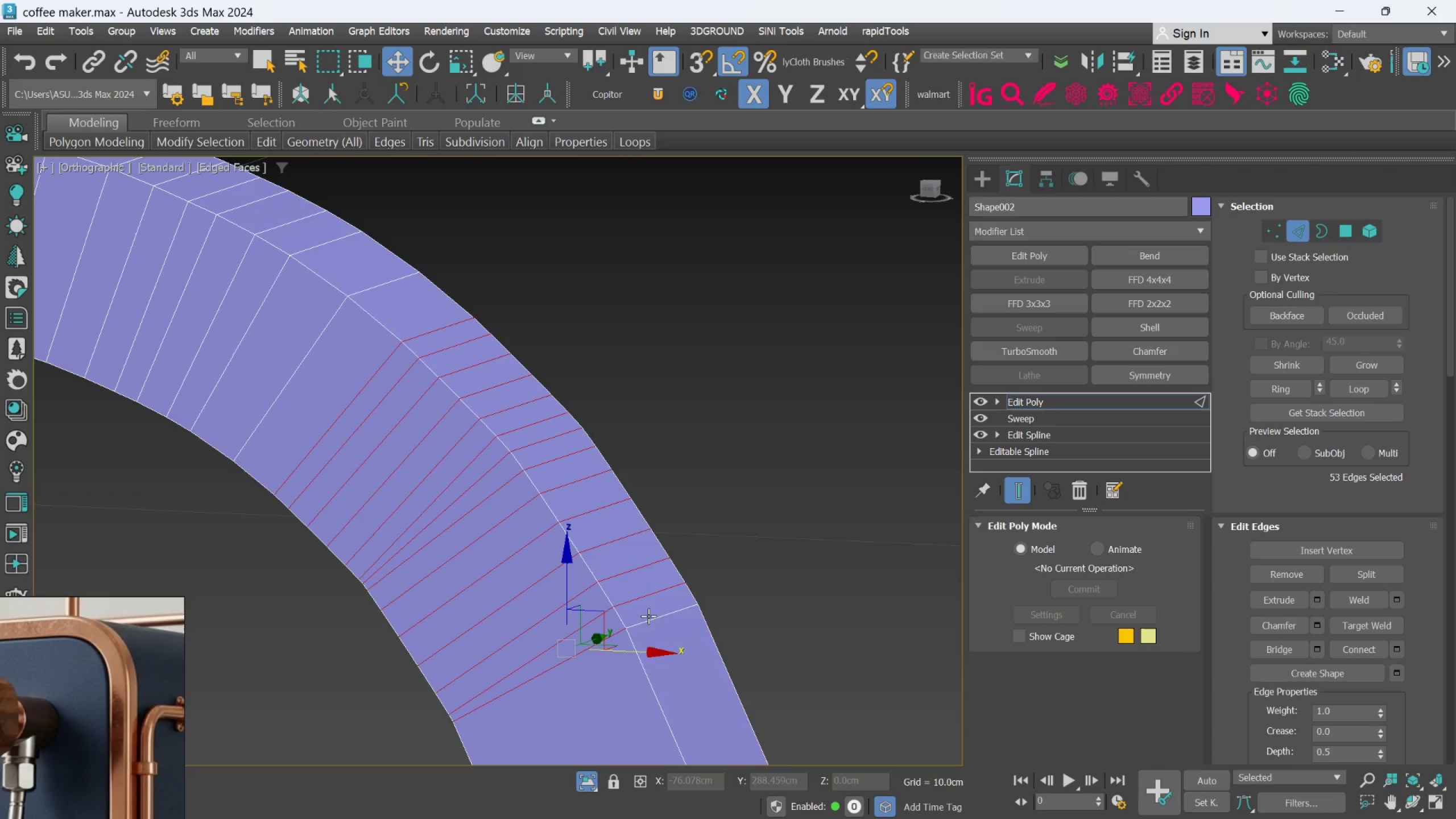 
double_click([650, 618])
 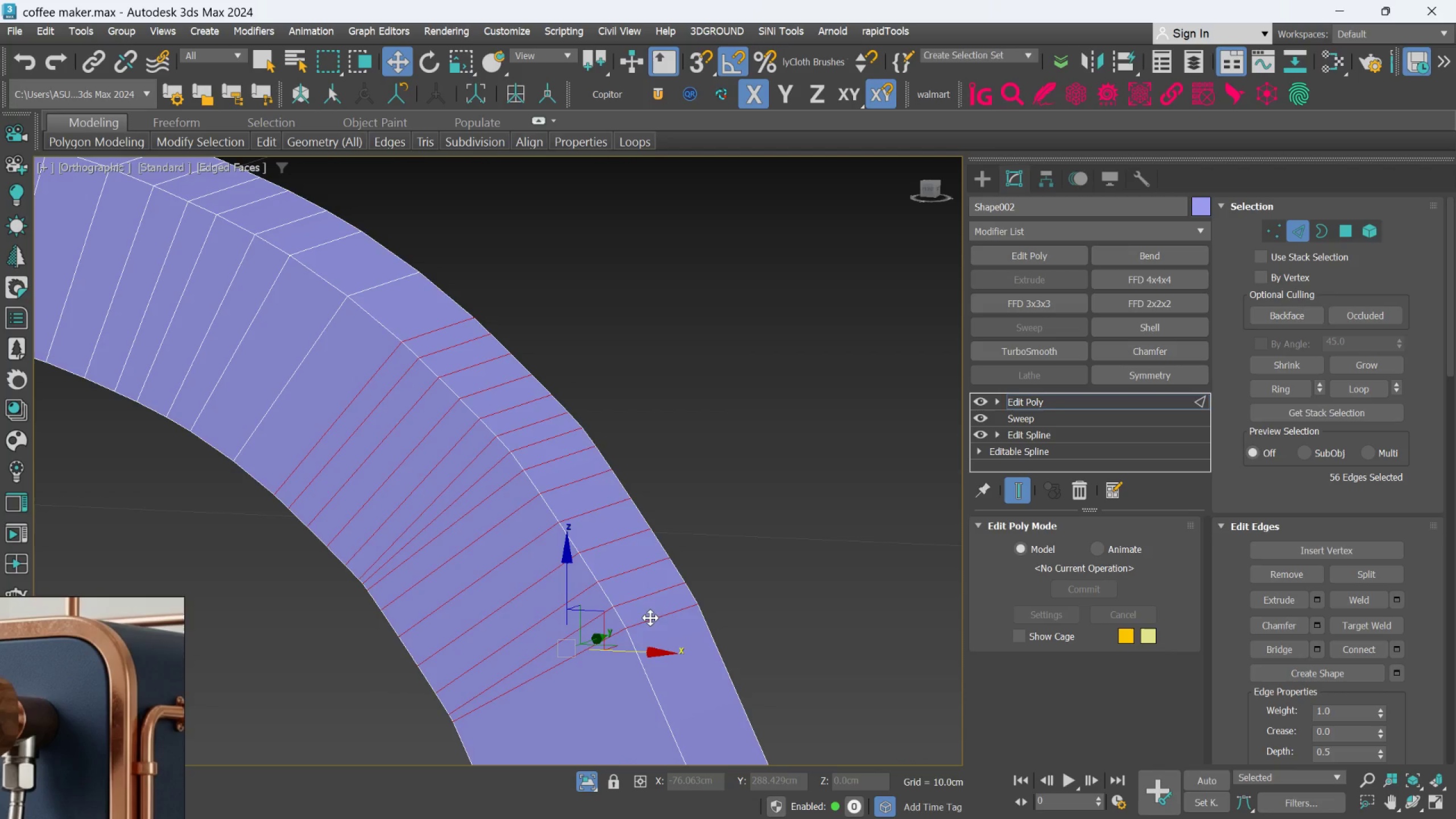 
hold_key(key=AltLeft, duration=1.24)
 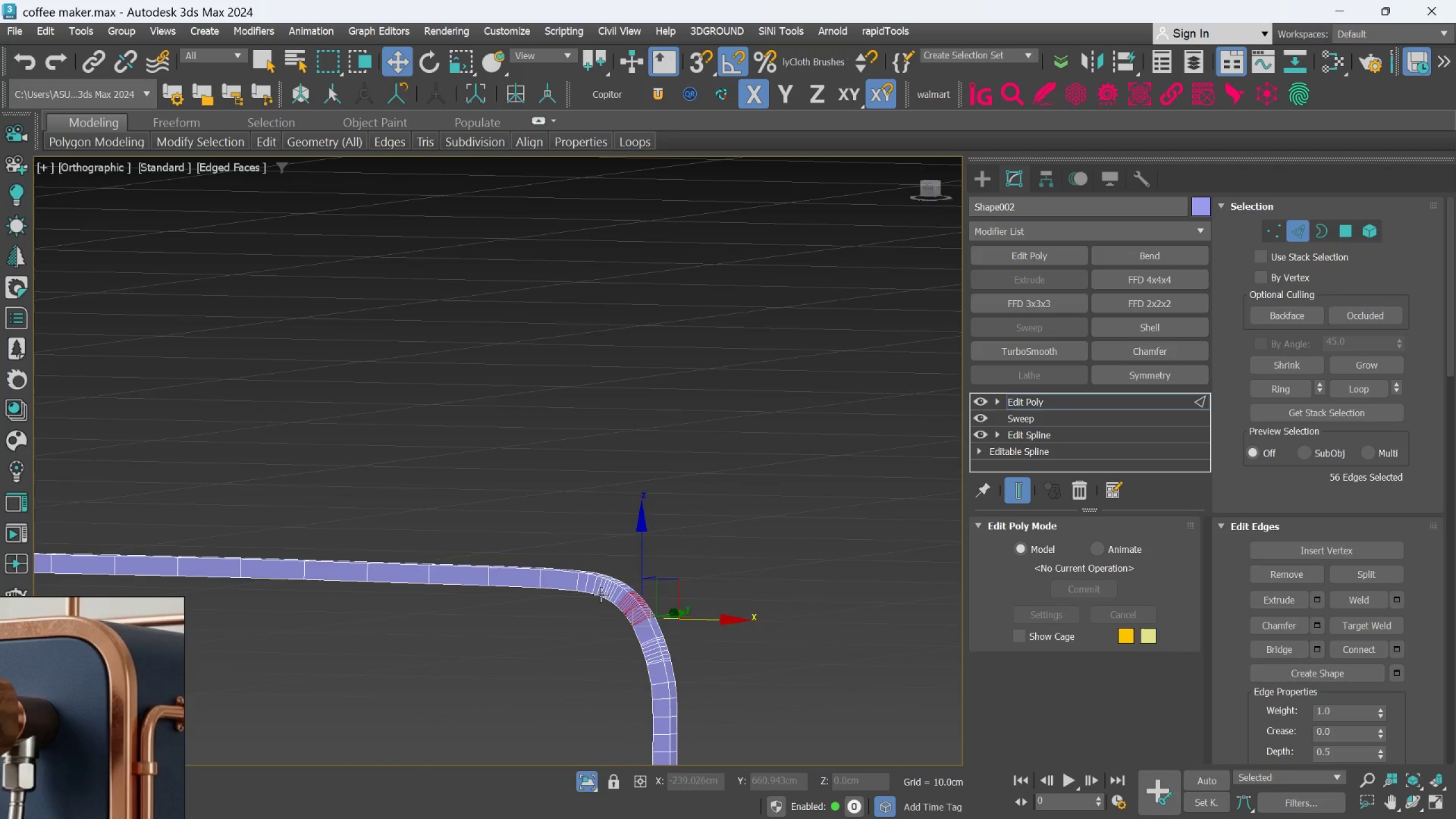 
scroll: coordinate [650, 617], scroll_direction: down, amount: 3.0
 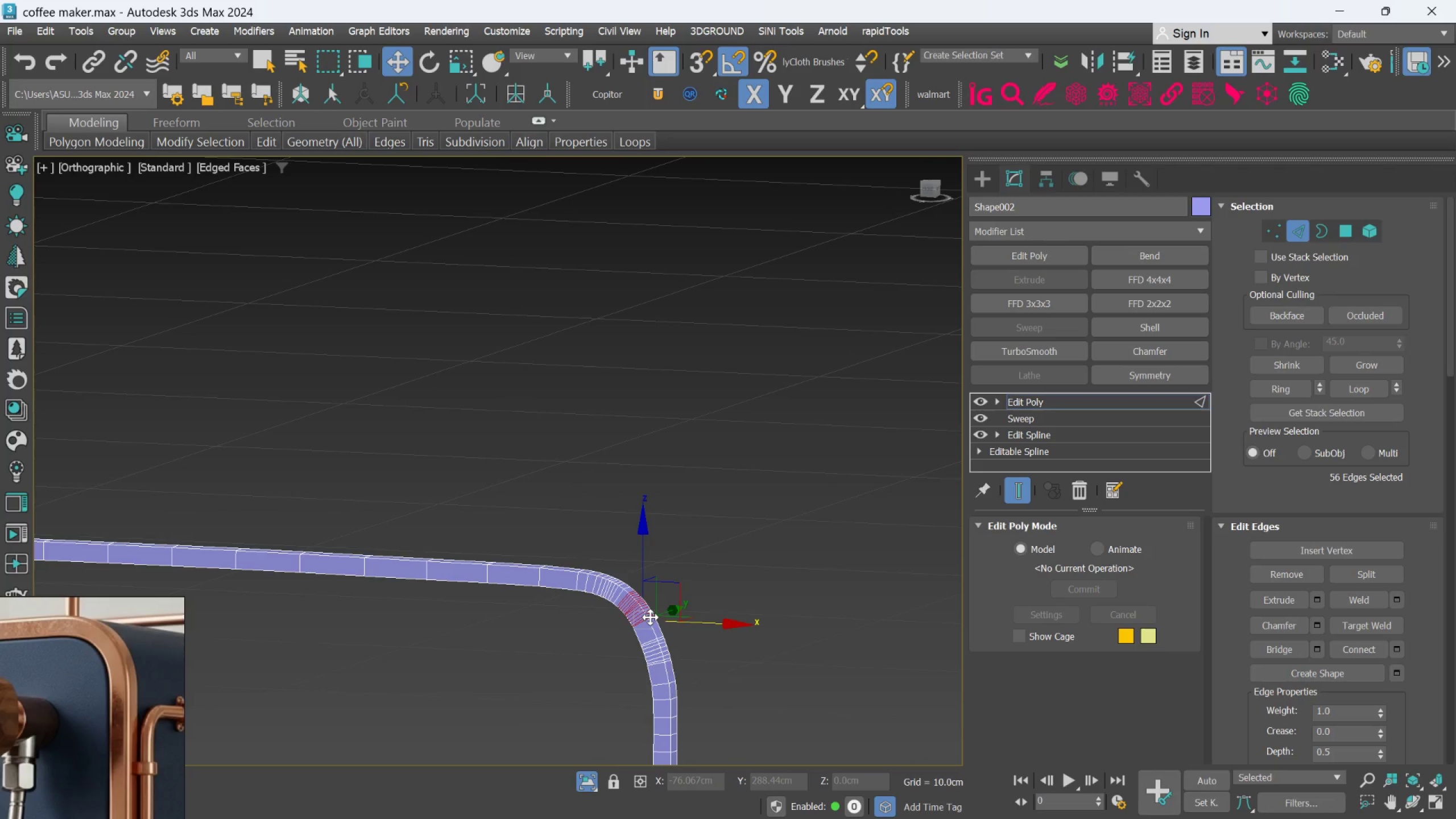 
scroll: coordinate [600, 594], scroll_direction: up, amount: 2.0
 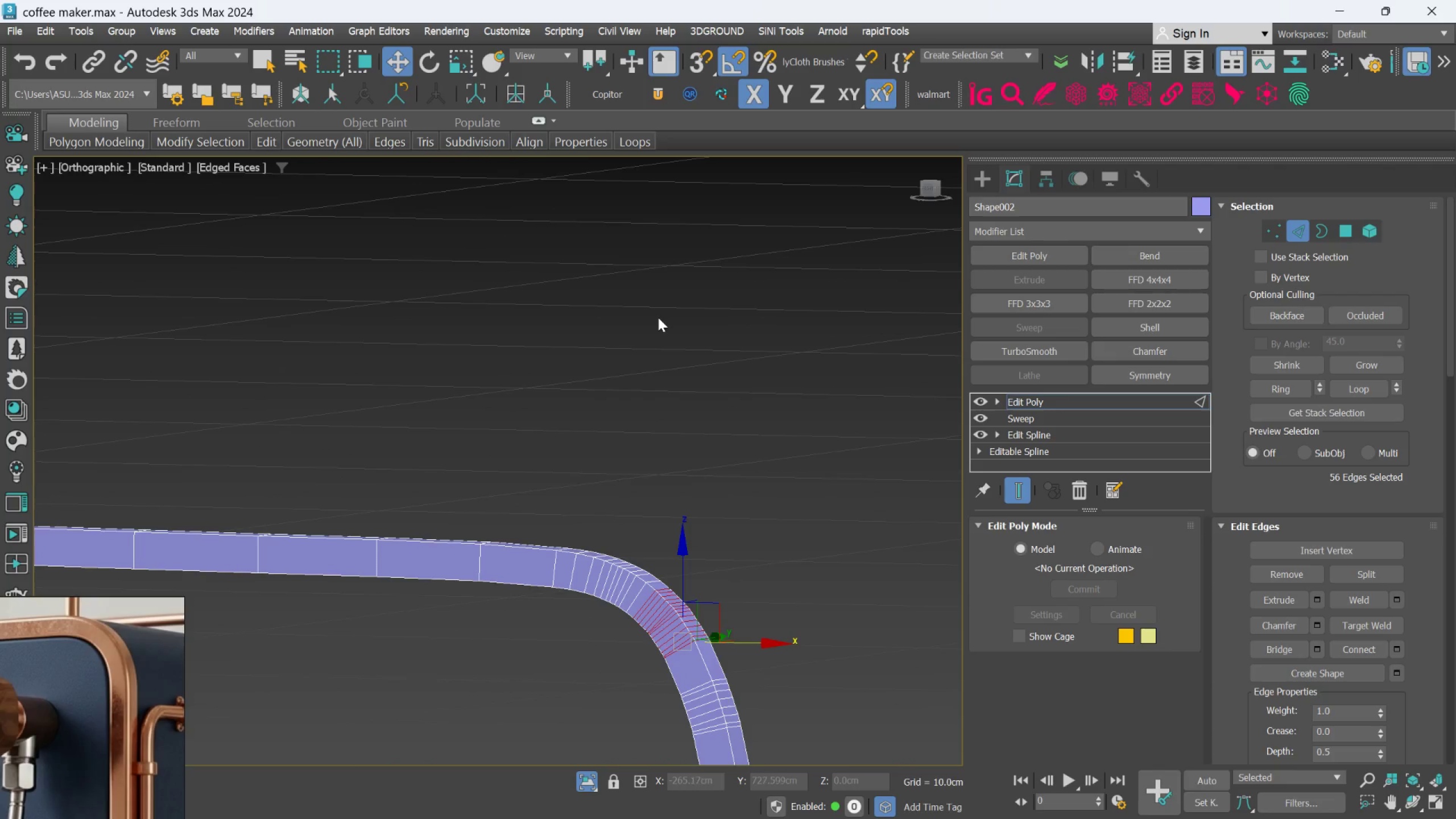 
key(F)
 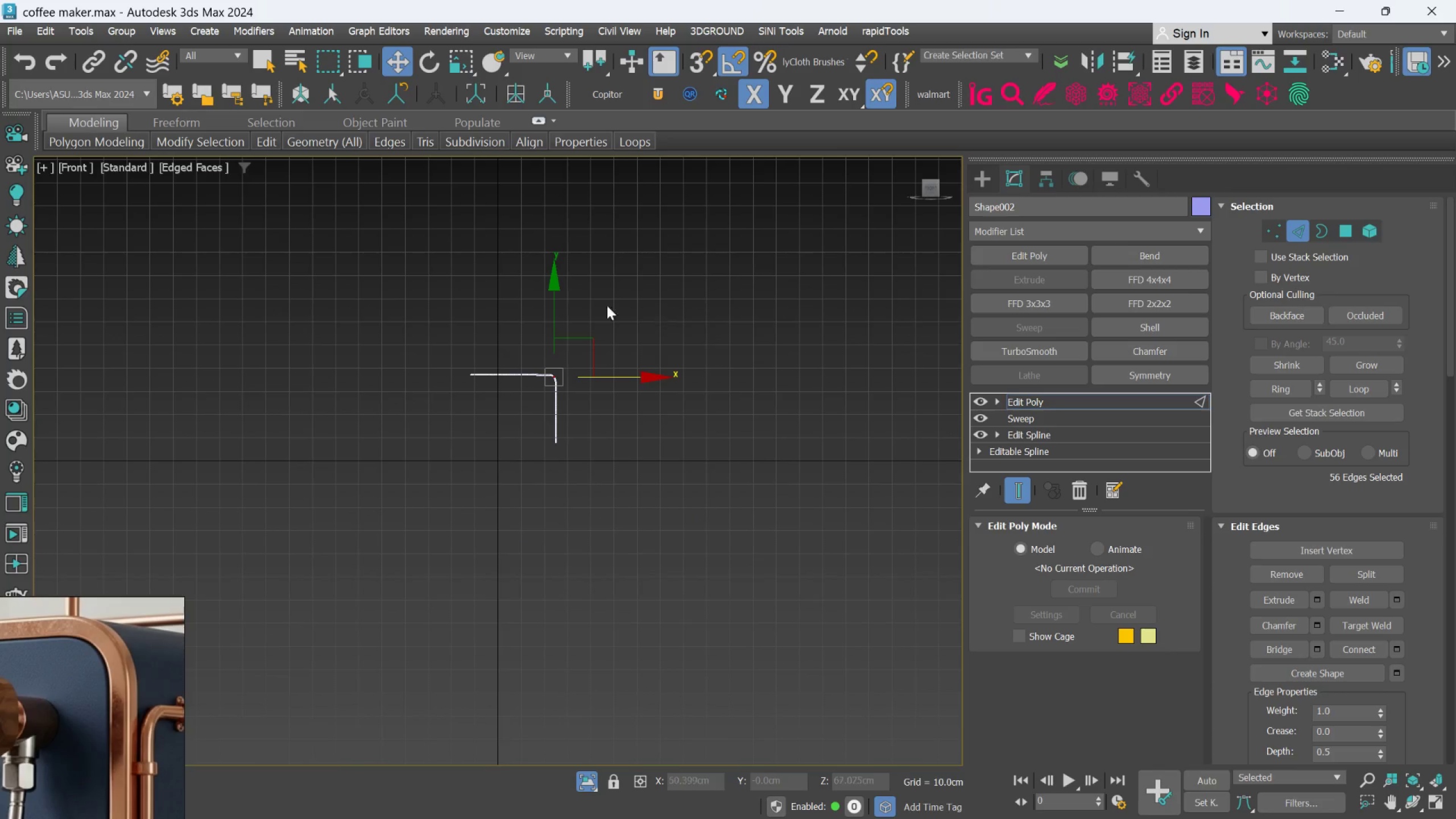 
scroll: coordinate [520, 392], scroll_direction: up, amount: 10.0
 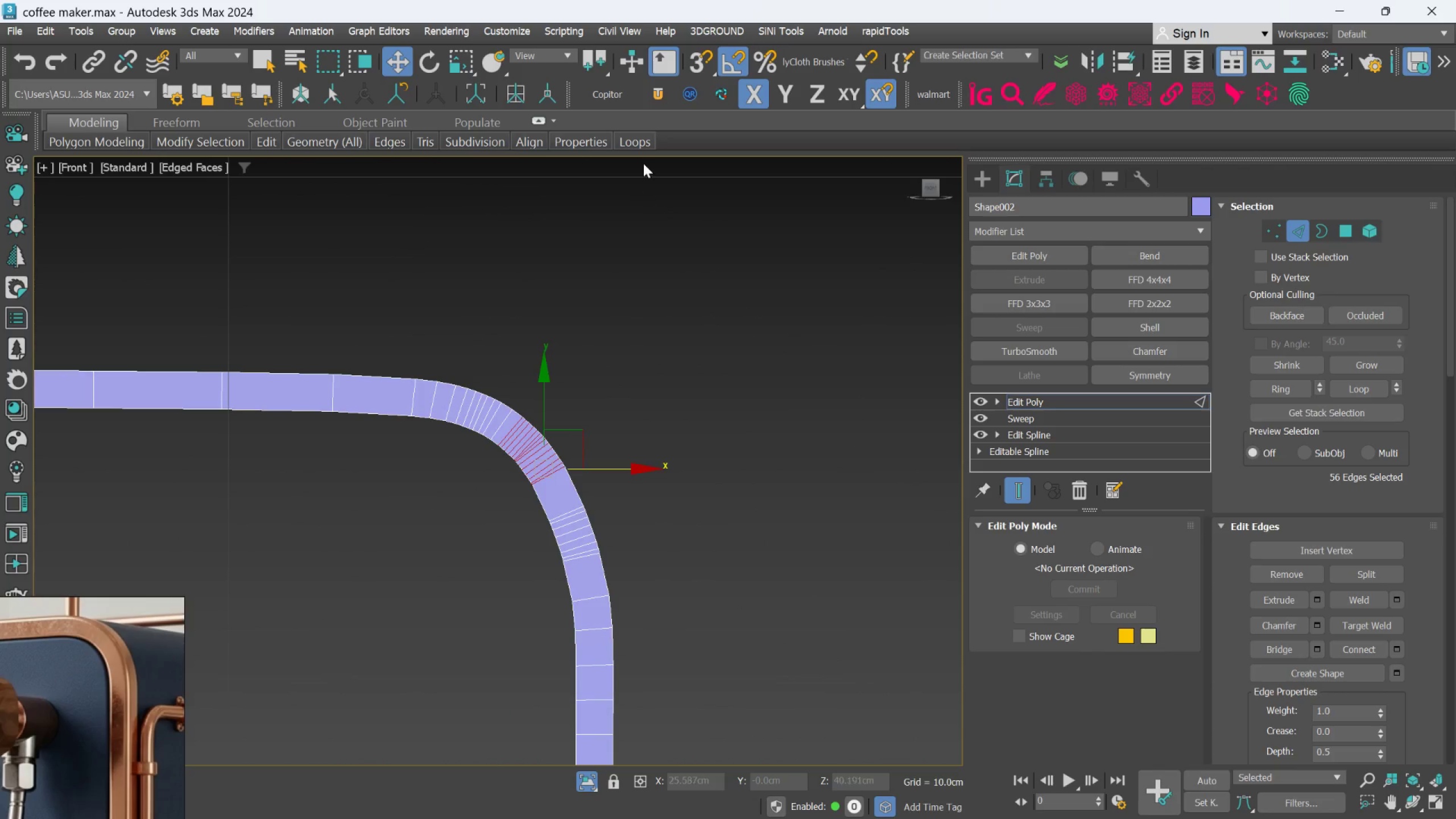 
left_click([645, 143])
 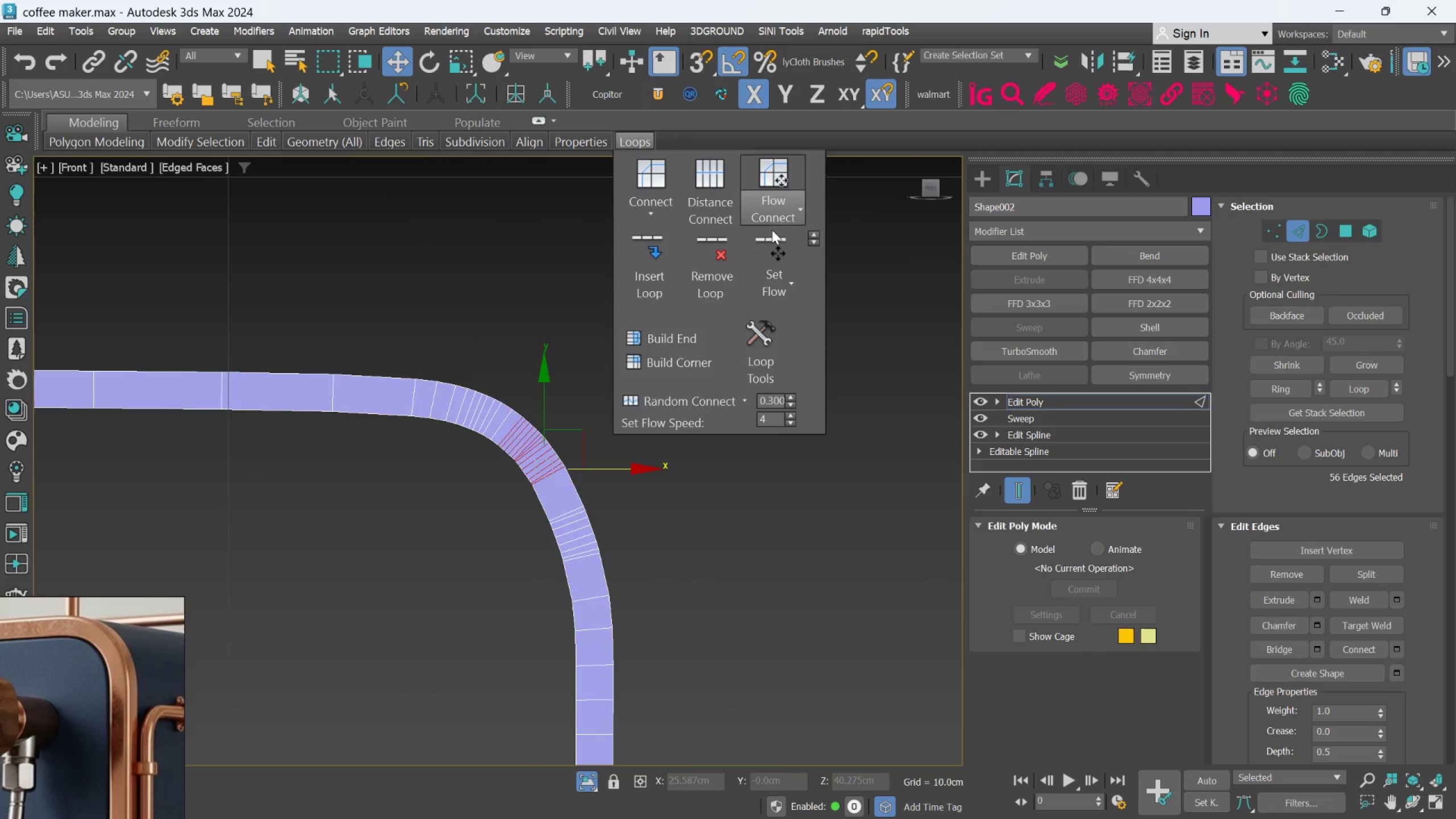 
left_click([772, 235])
 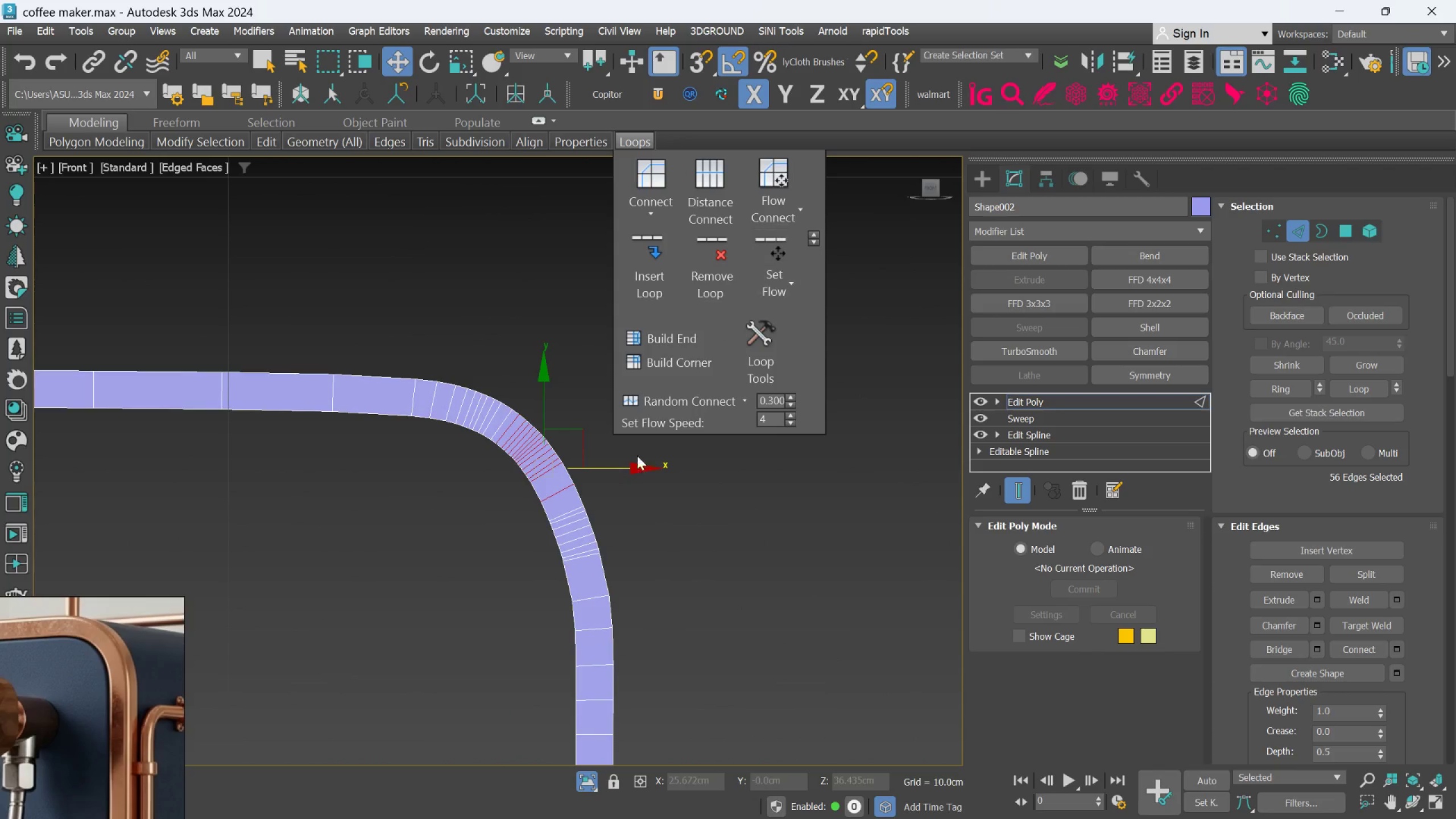 
scroll: coordinate [586, 461], scroll_direction: up, amount: 2.0
 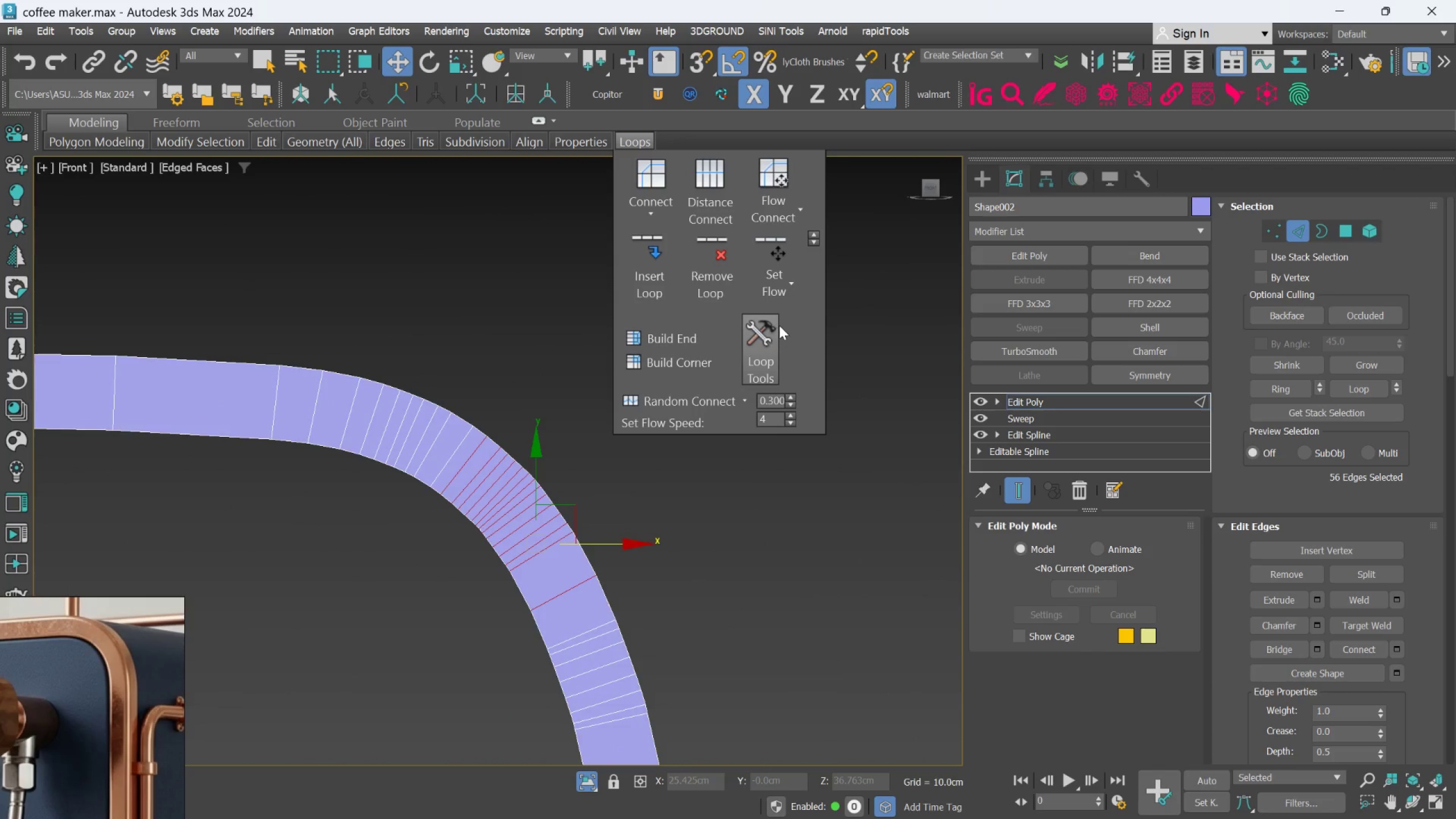 
left_click([775, 267])
 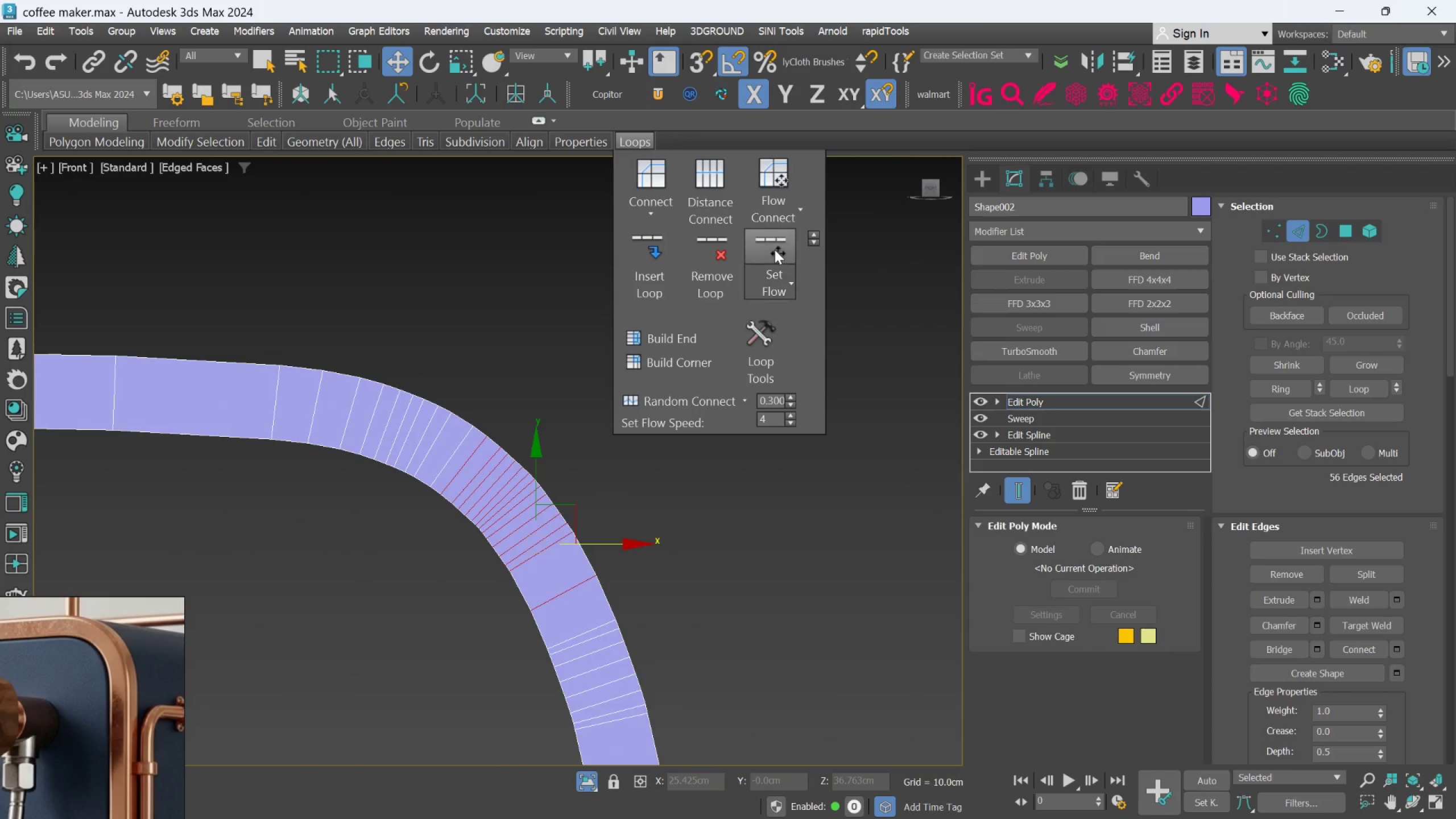 
double_click([773, 250])
 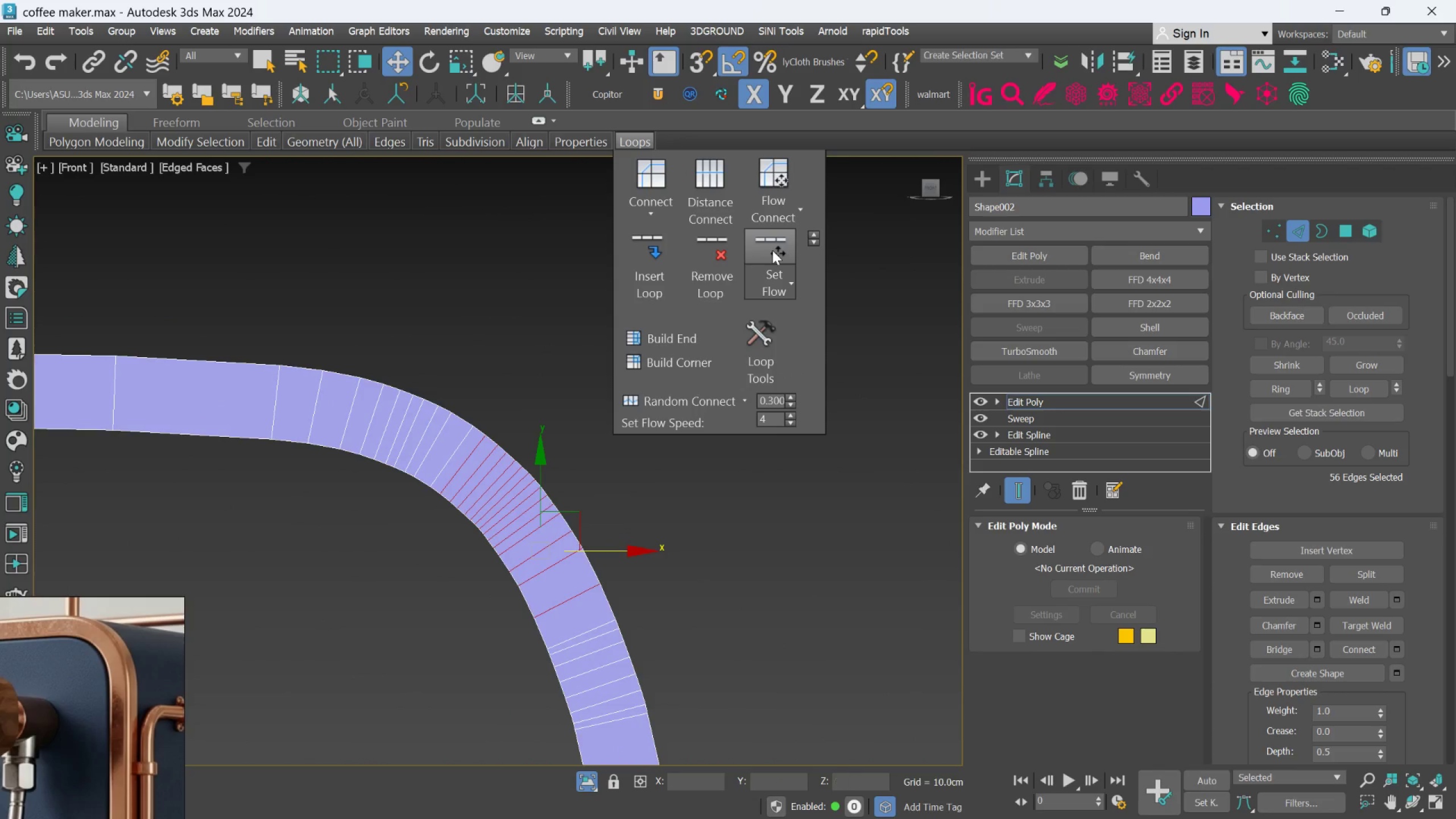 
triple_click([772, 250])
 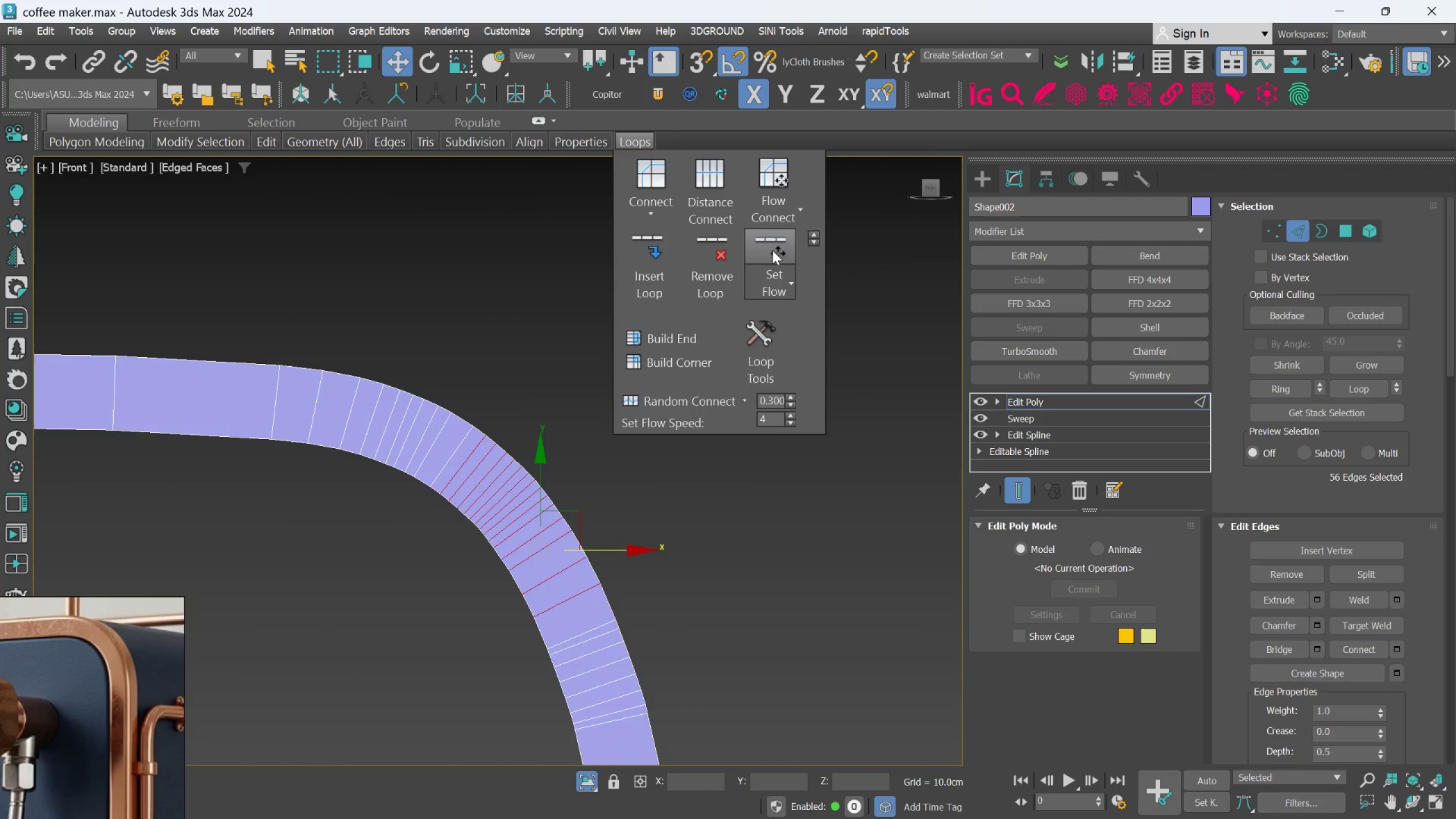 
left_click([772, 251])
 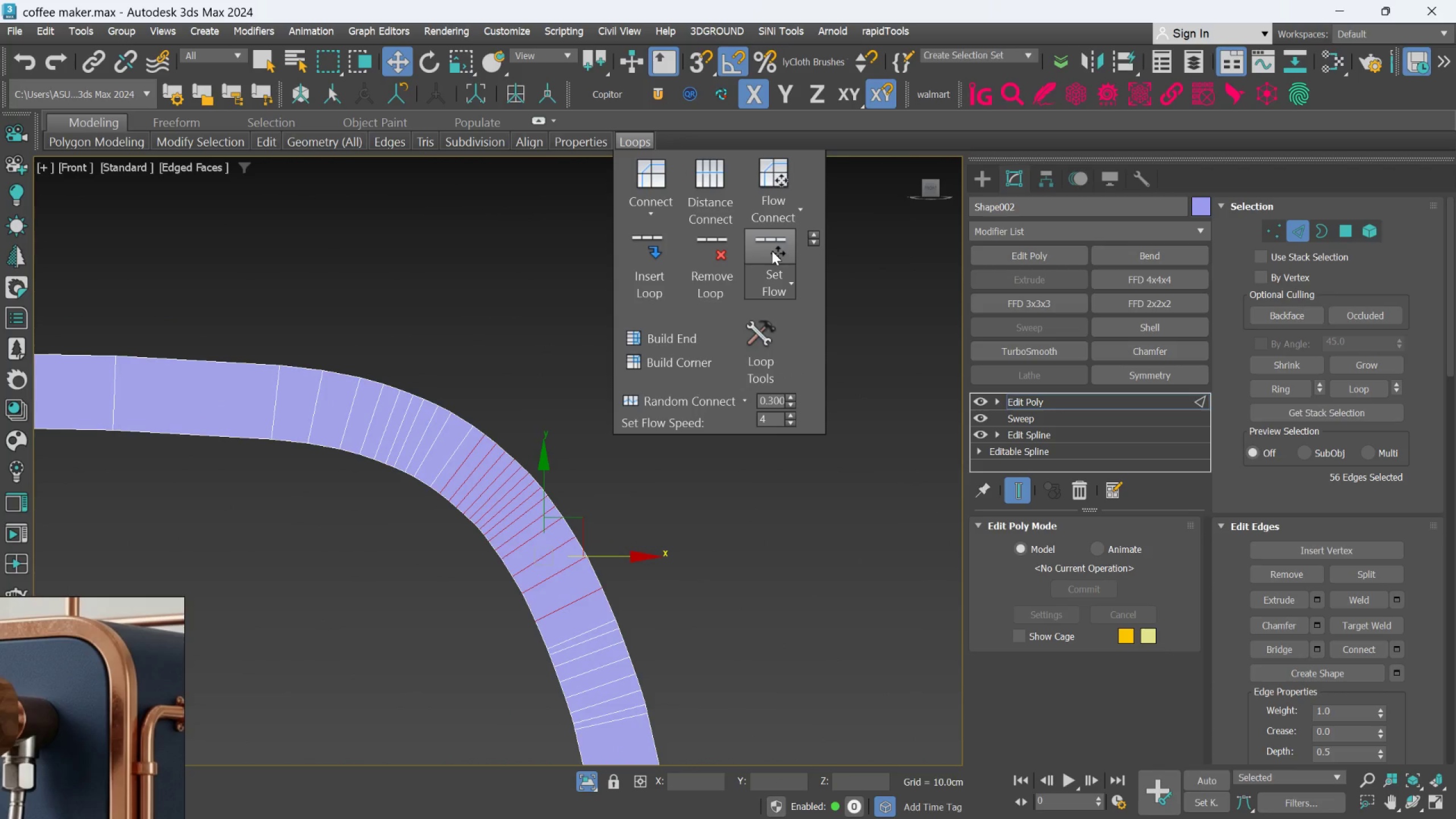 
left_click([772, 251])
 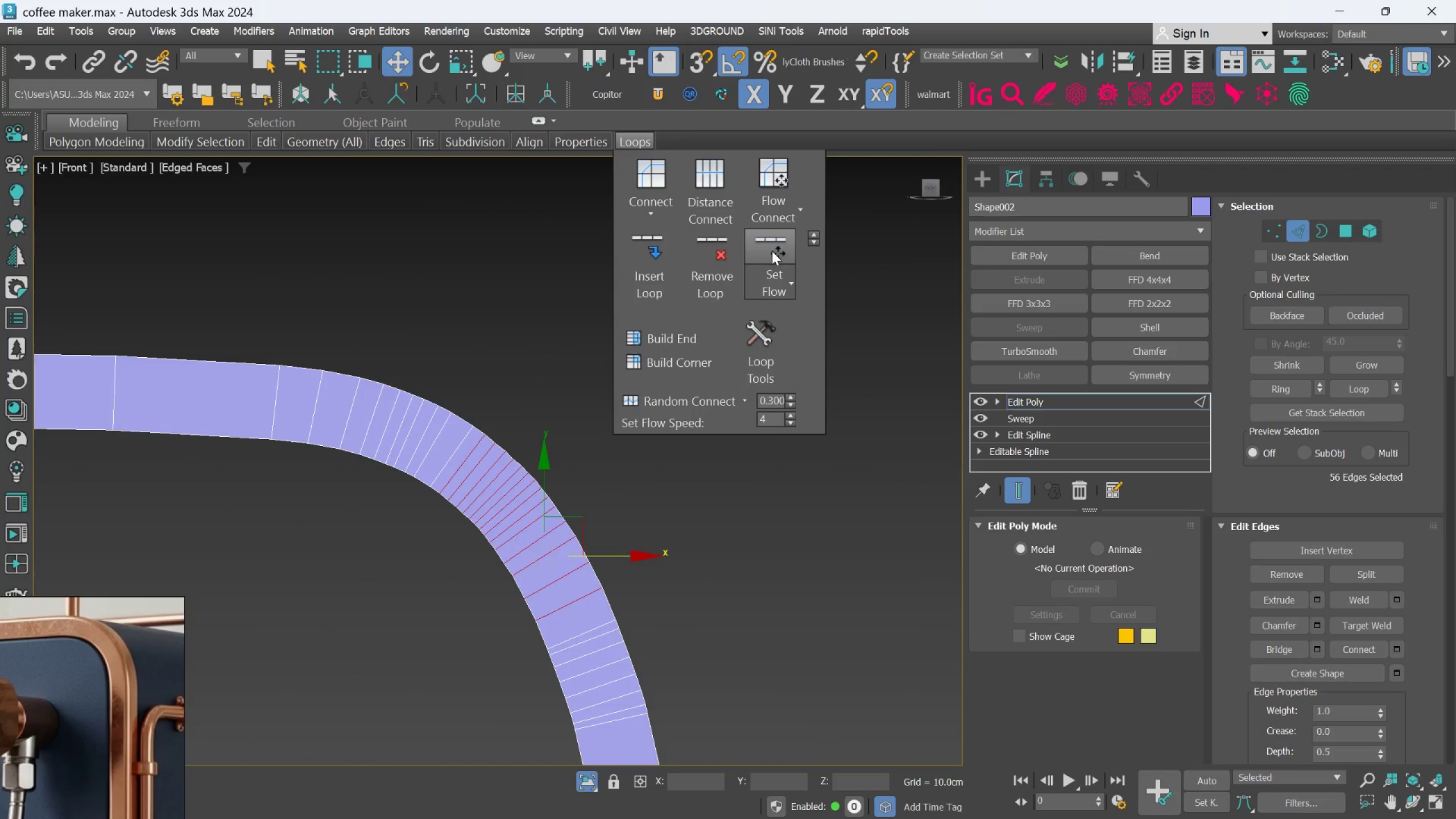 
left_click([772, 251])
 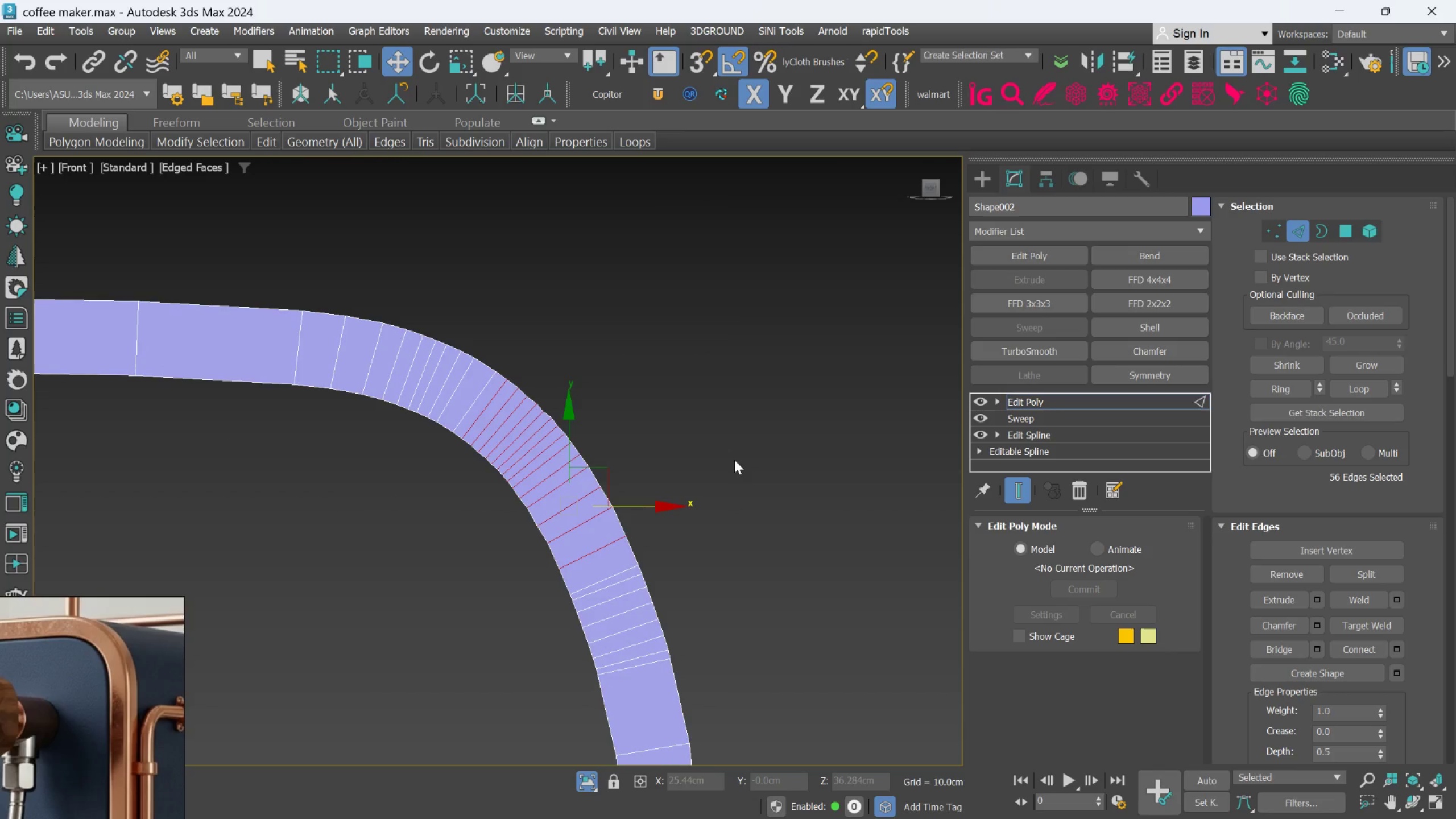 
key(Control+Z)
 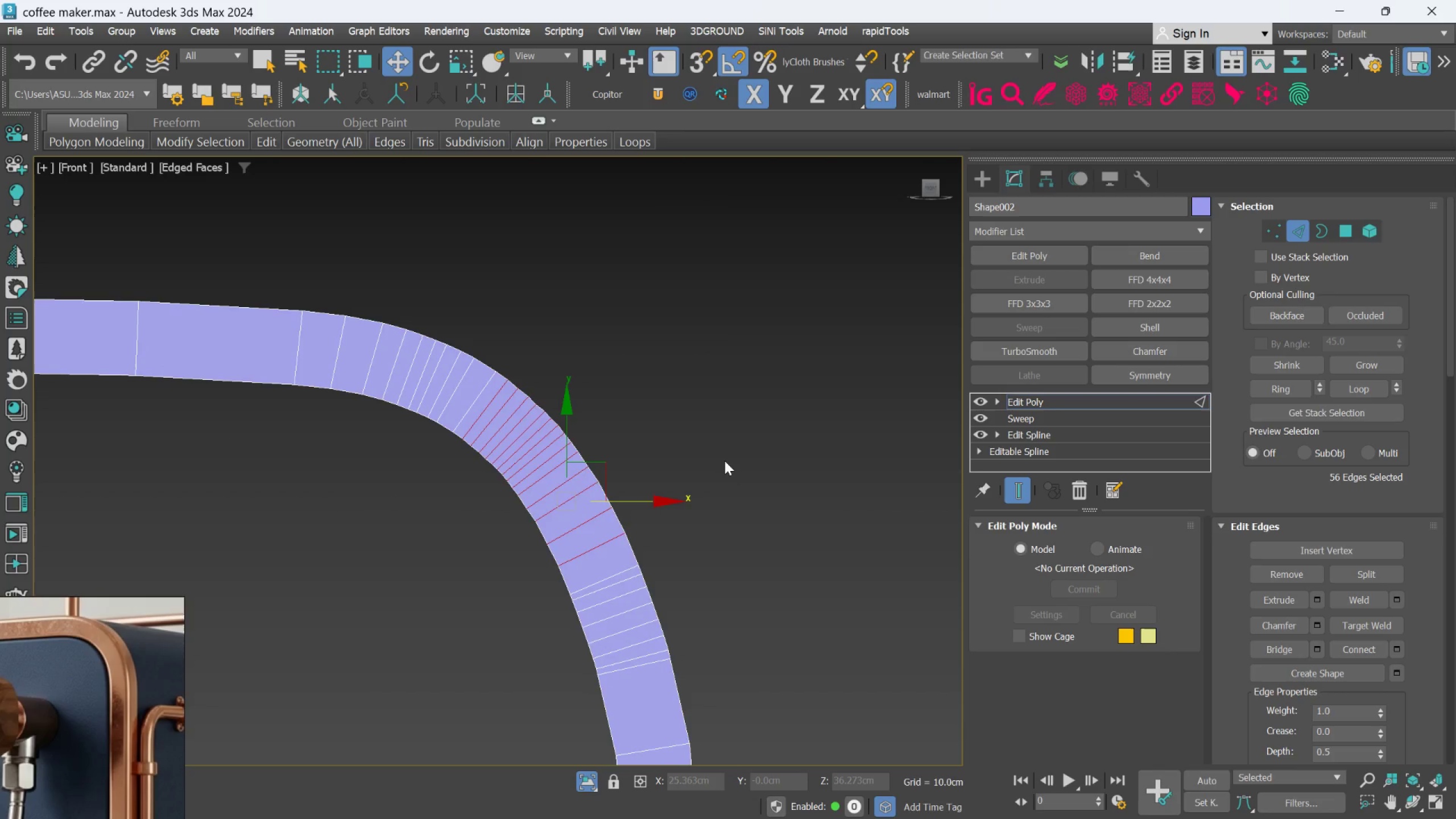 
key(Control+Z)
 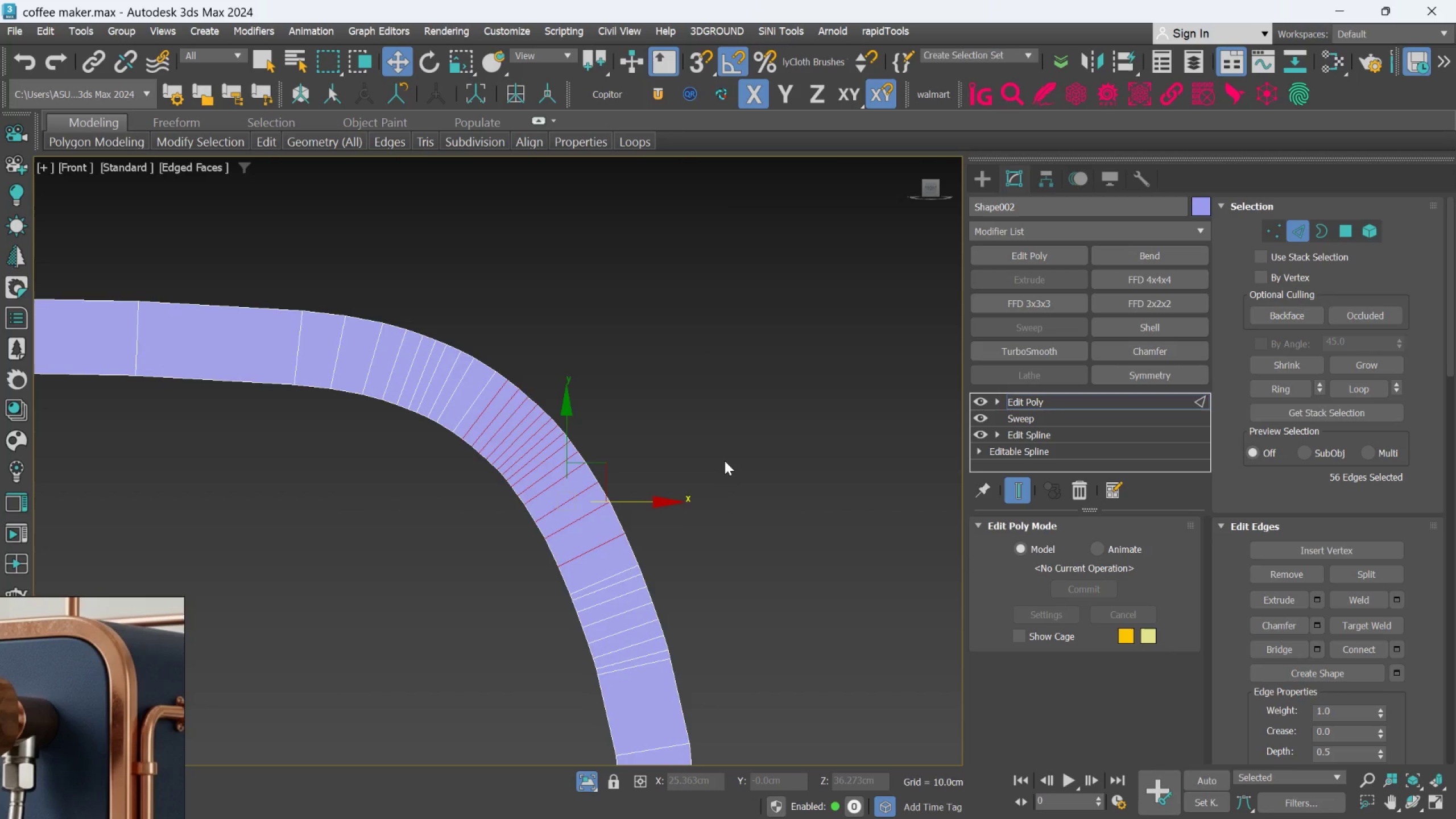 
key(Control+Z)
 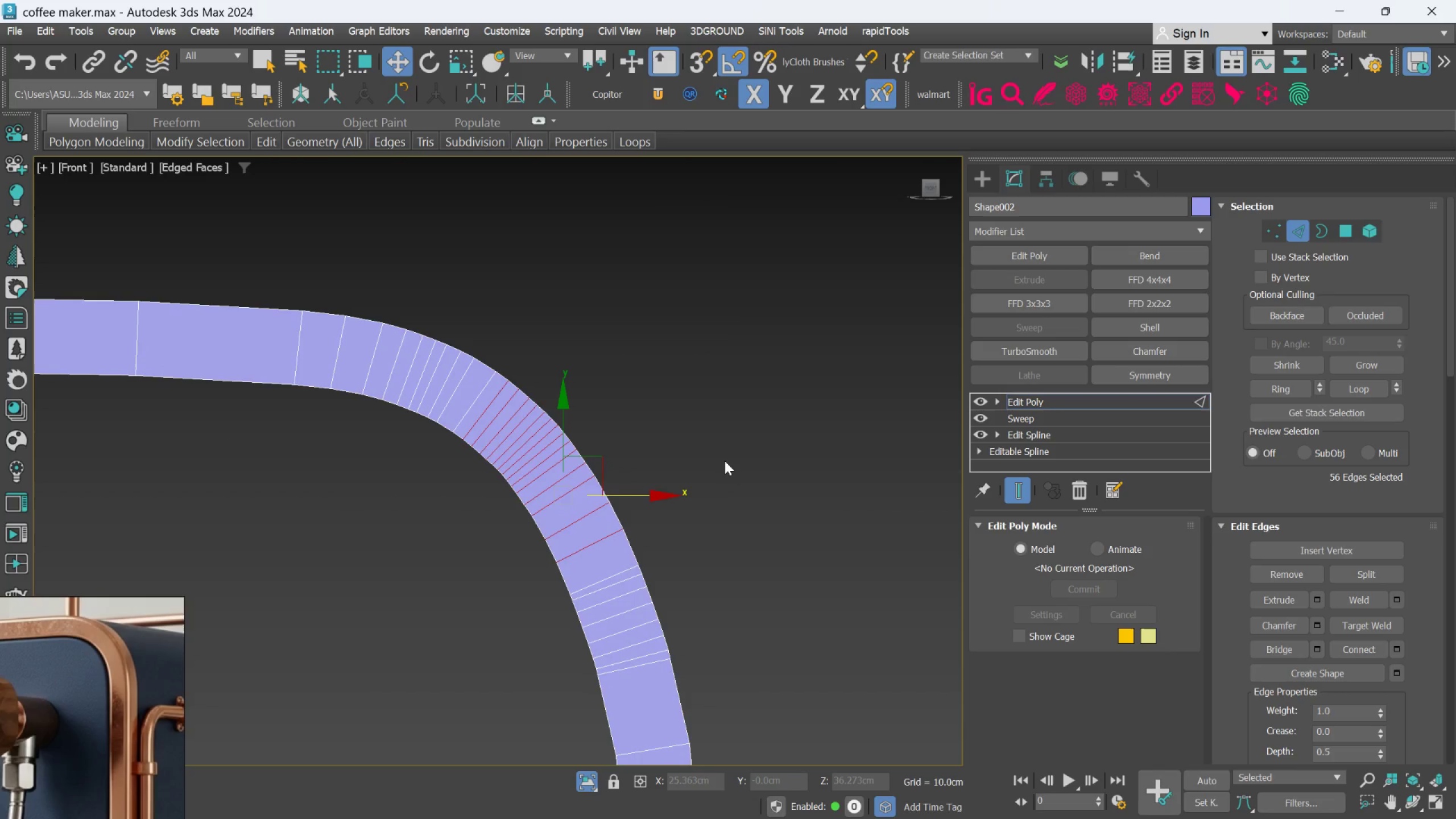 
key(Control+Z)
 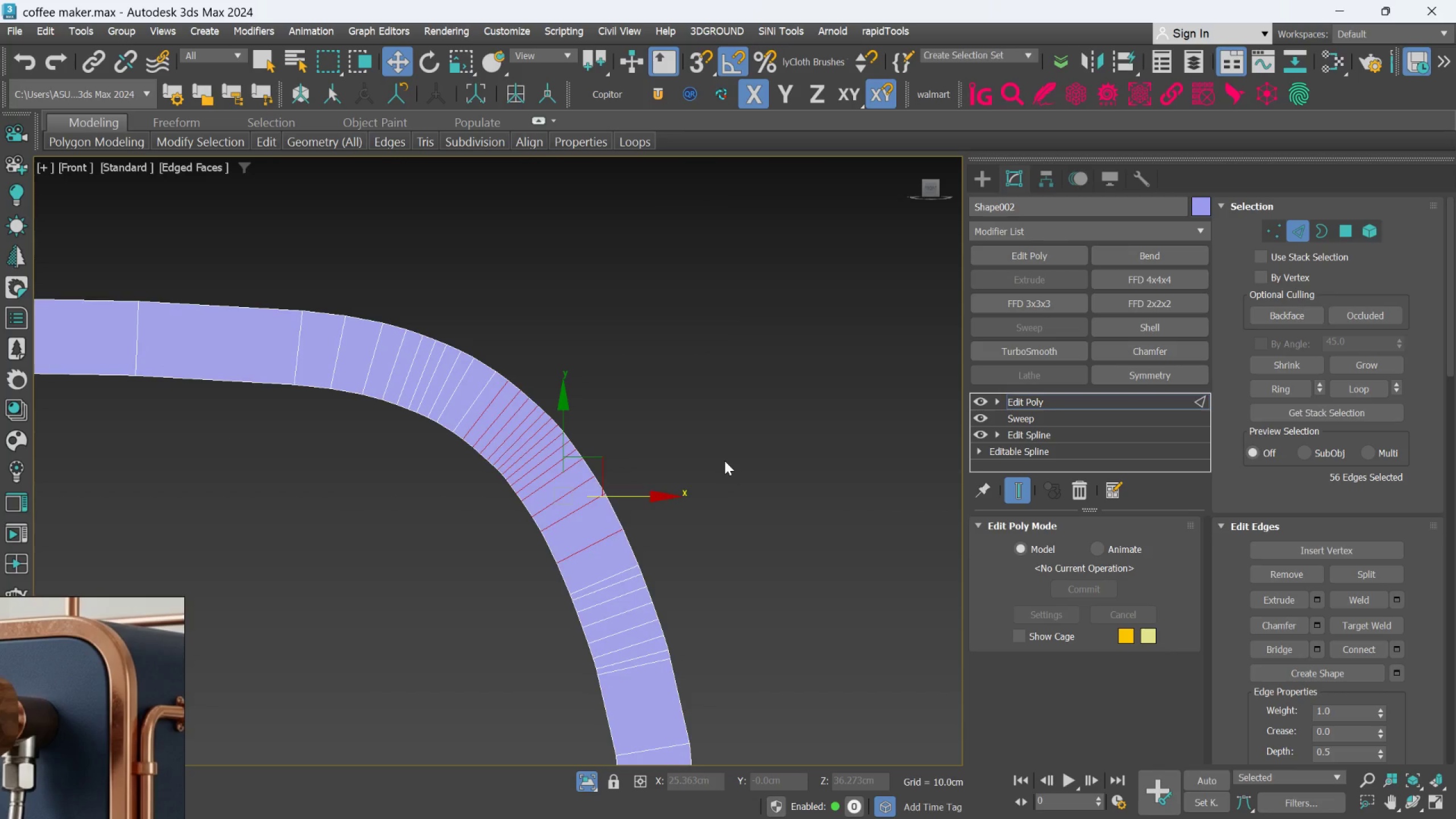 
key(Control+Z)
 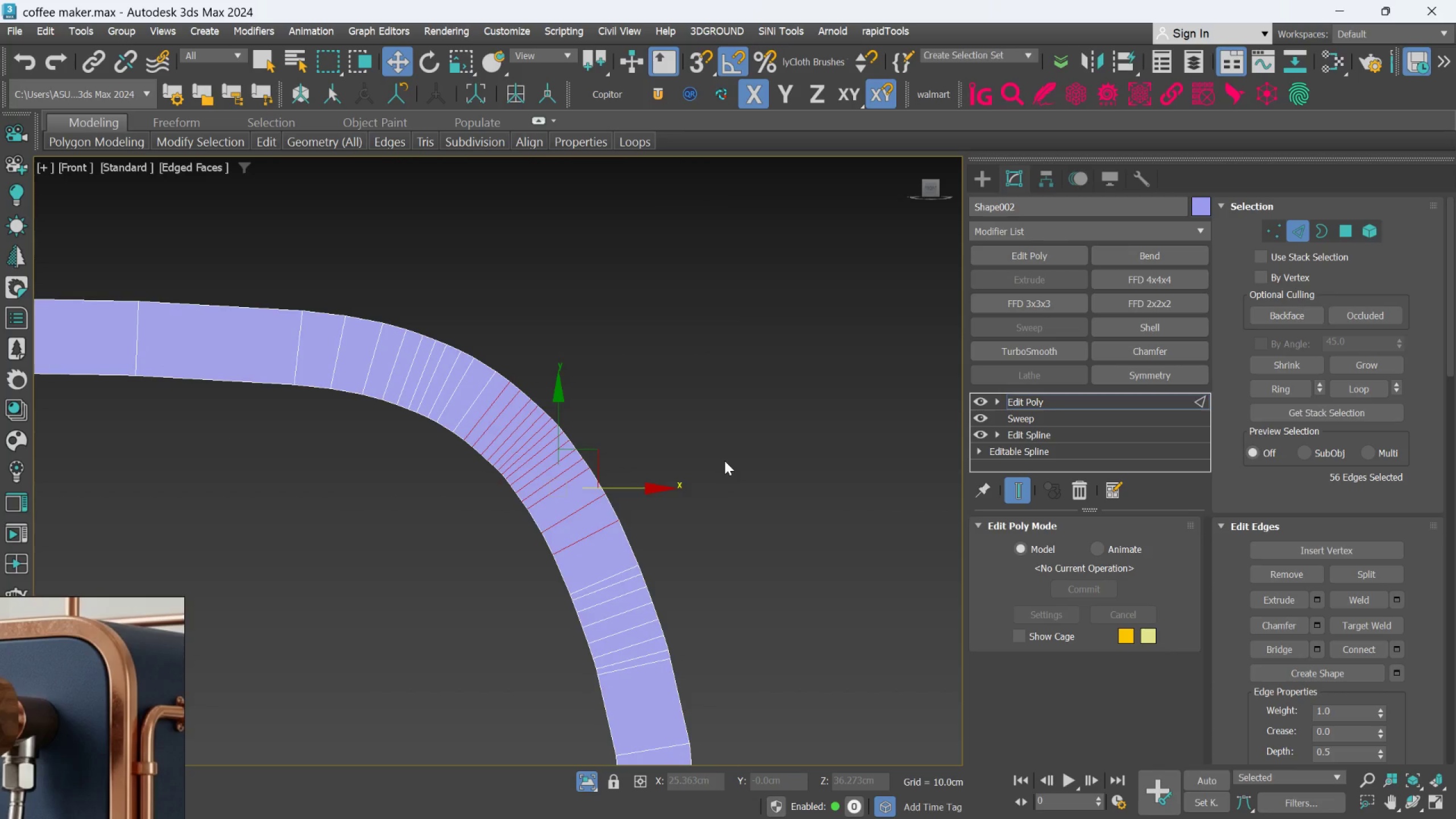 
key(Control+Z)
 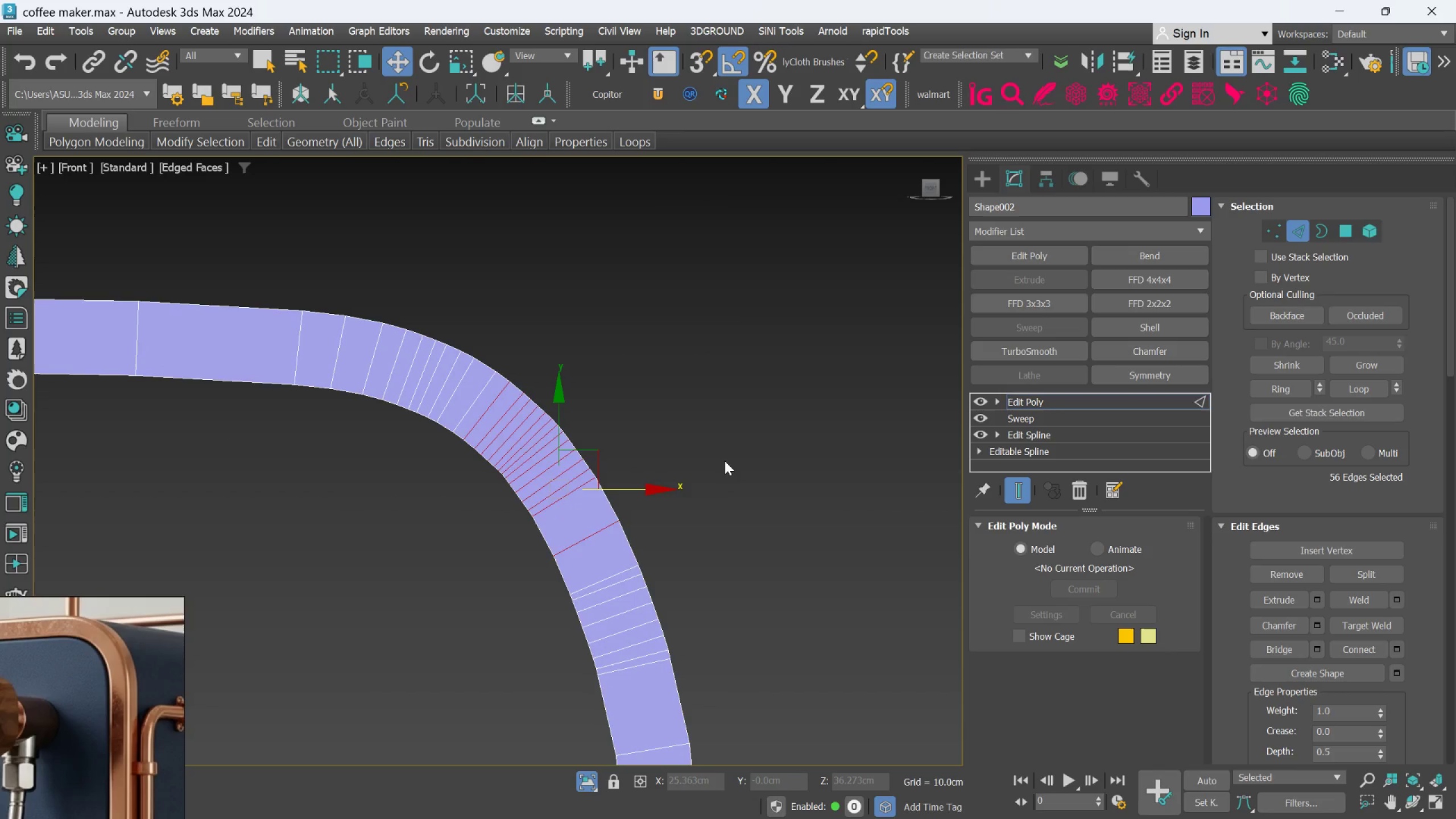 
key(Control+Z)
 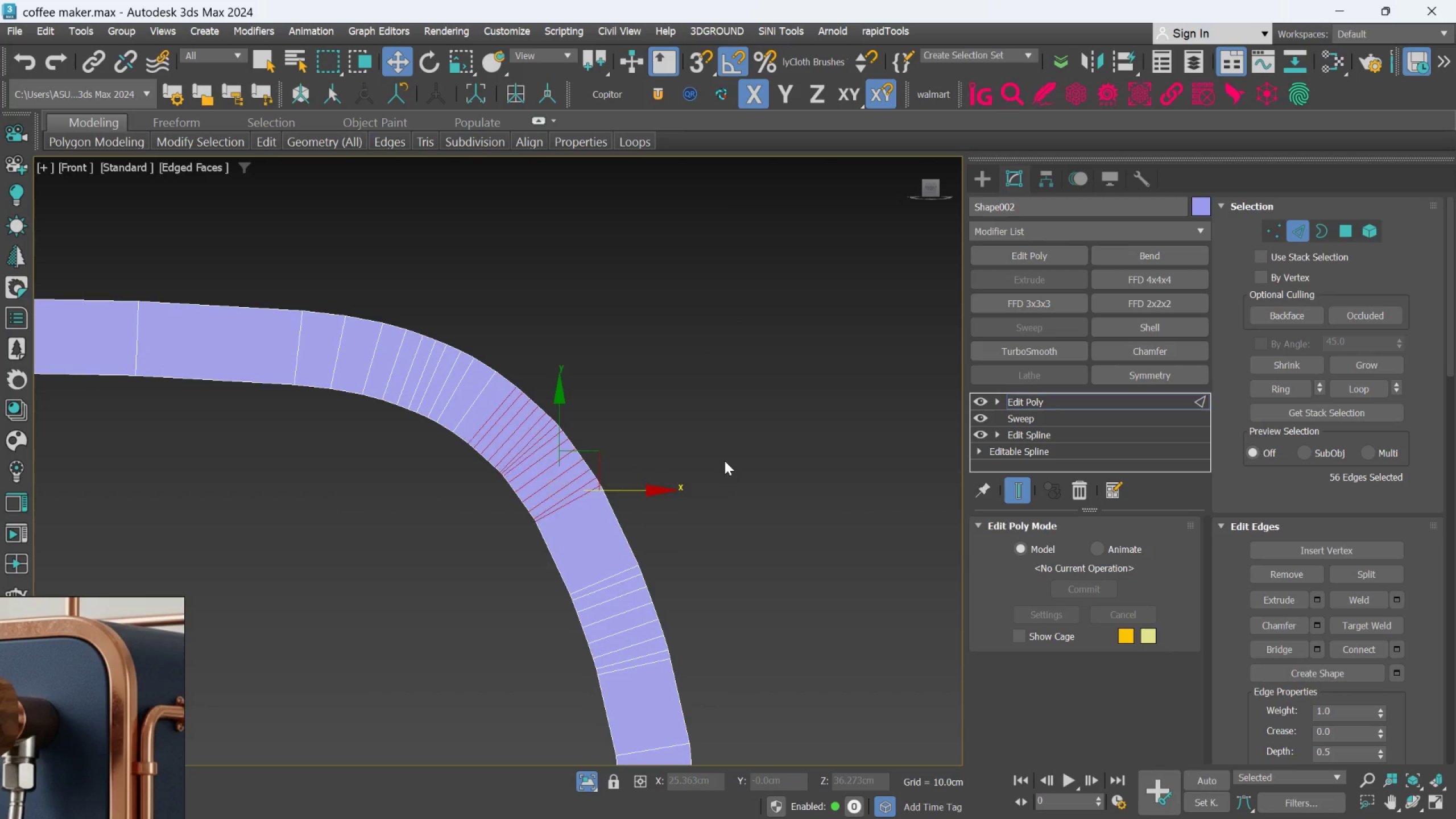 
key(Control+Z)
 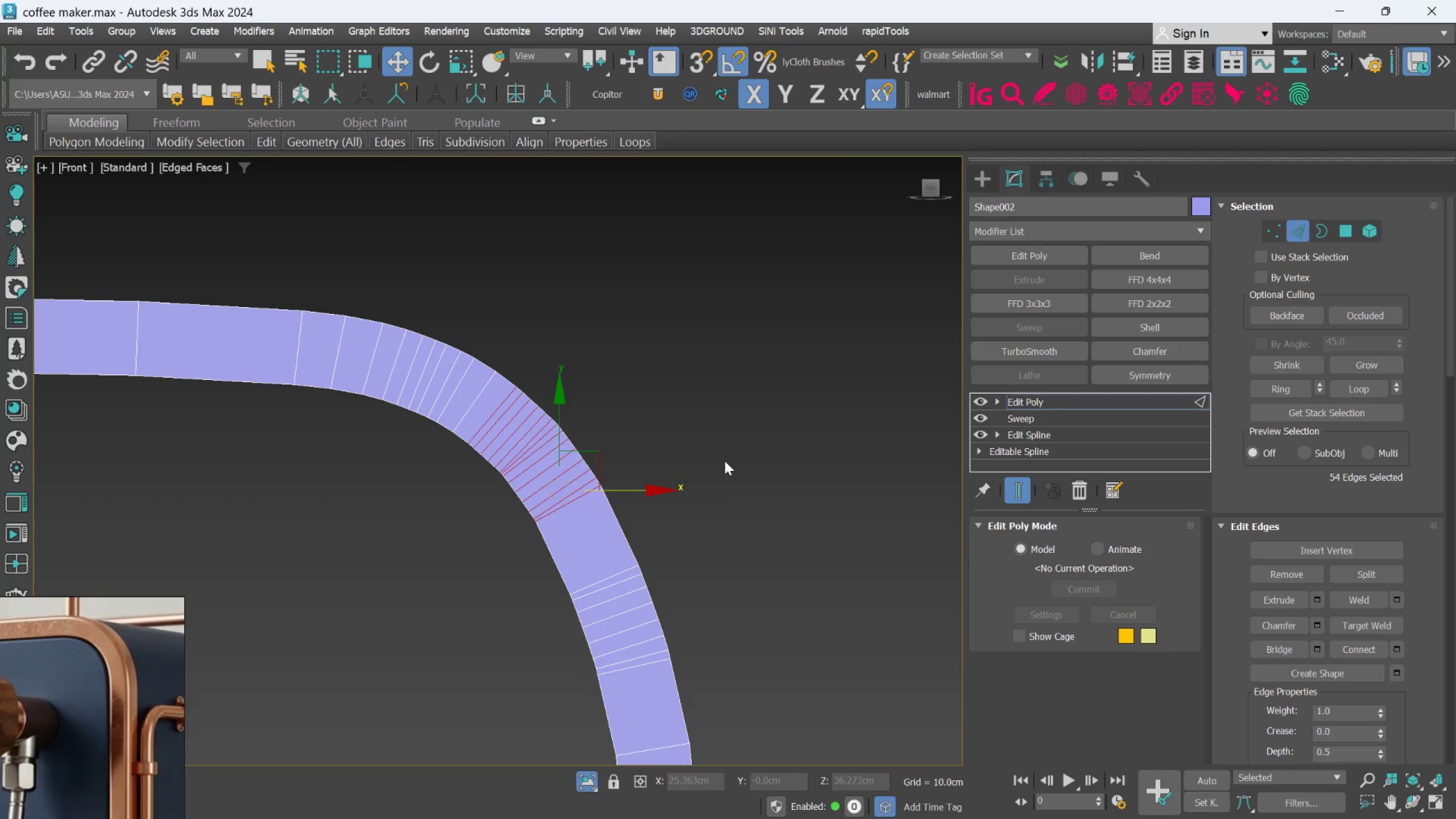 
key(Control+Z)
 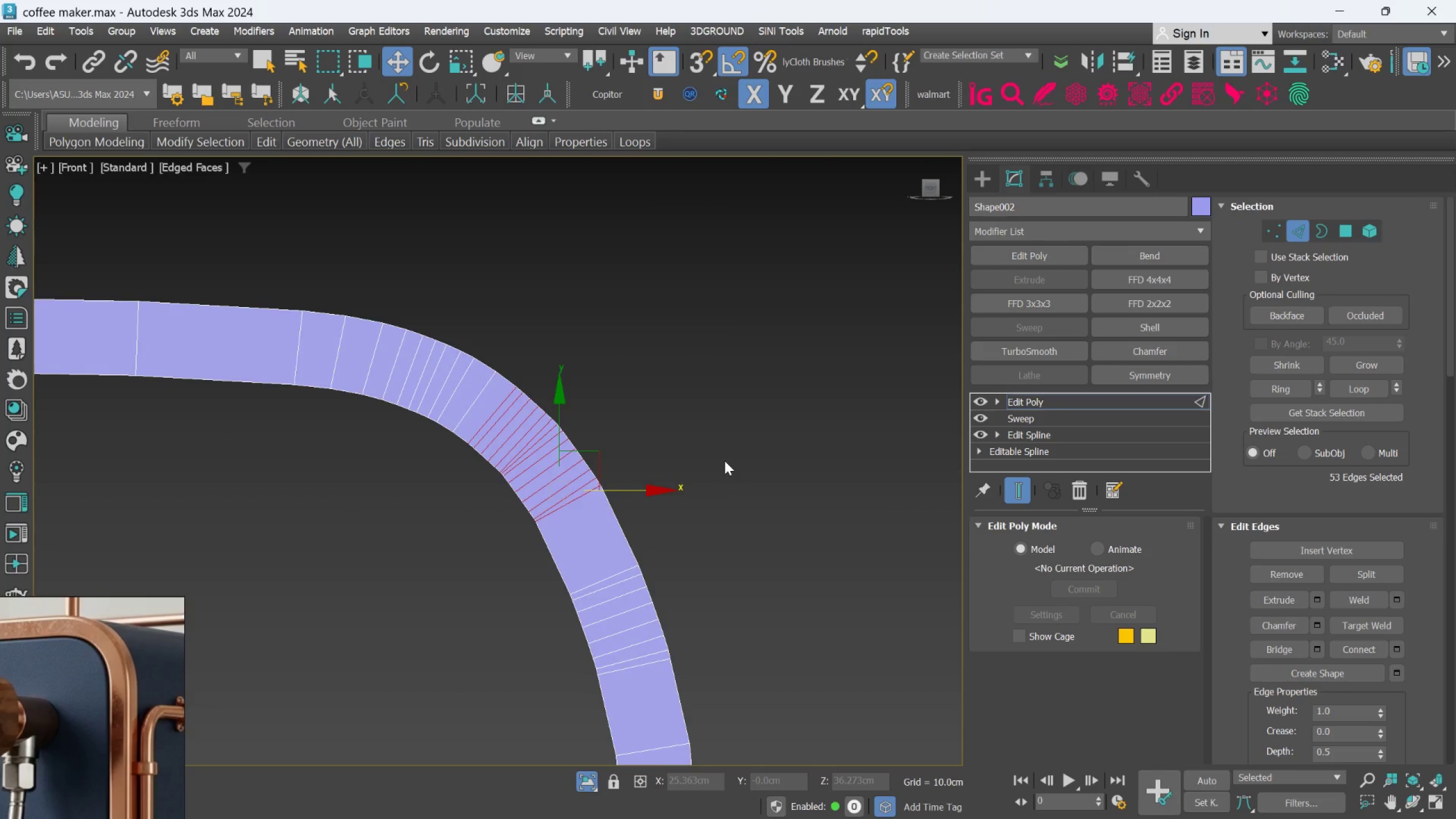 
key(Control+Z)
 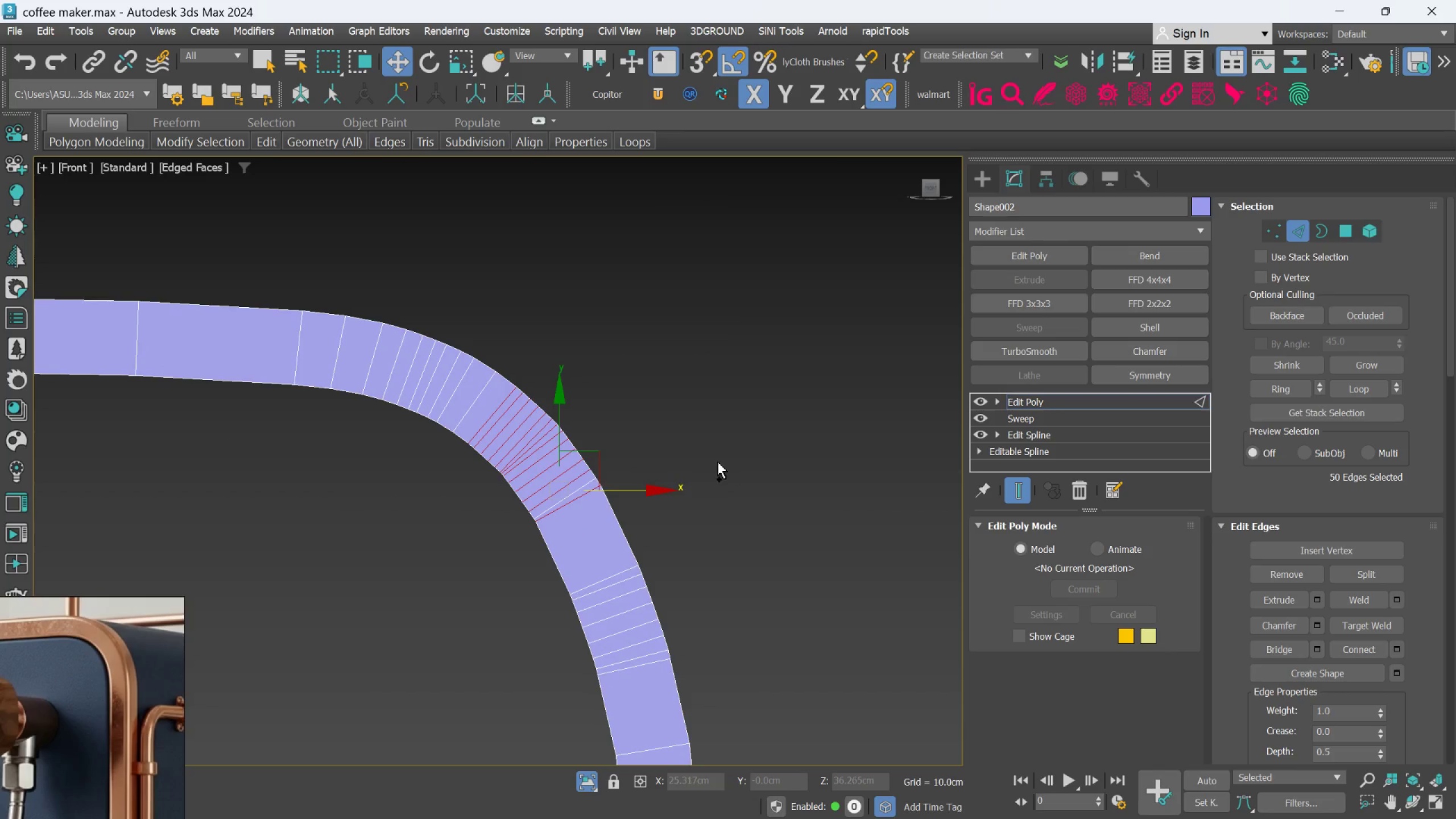 
key(Control+Z)
 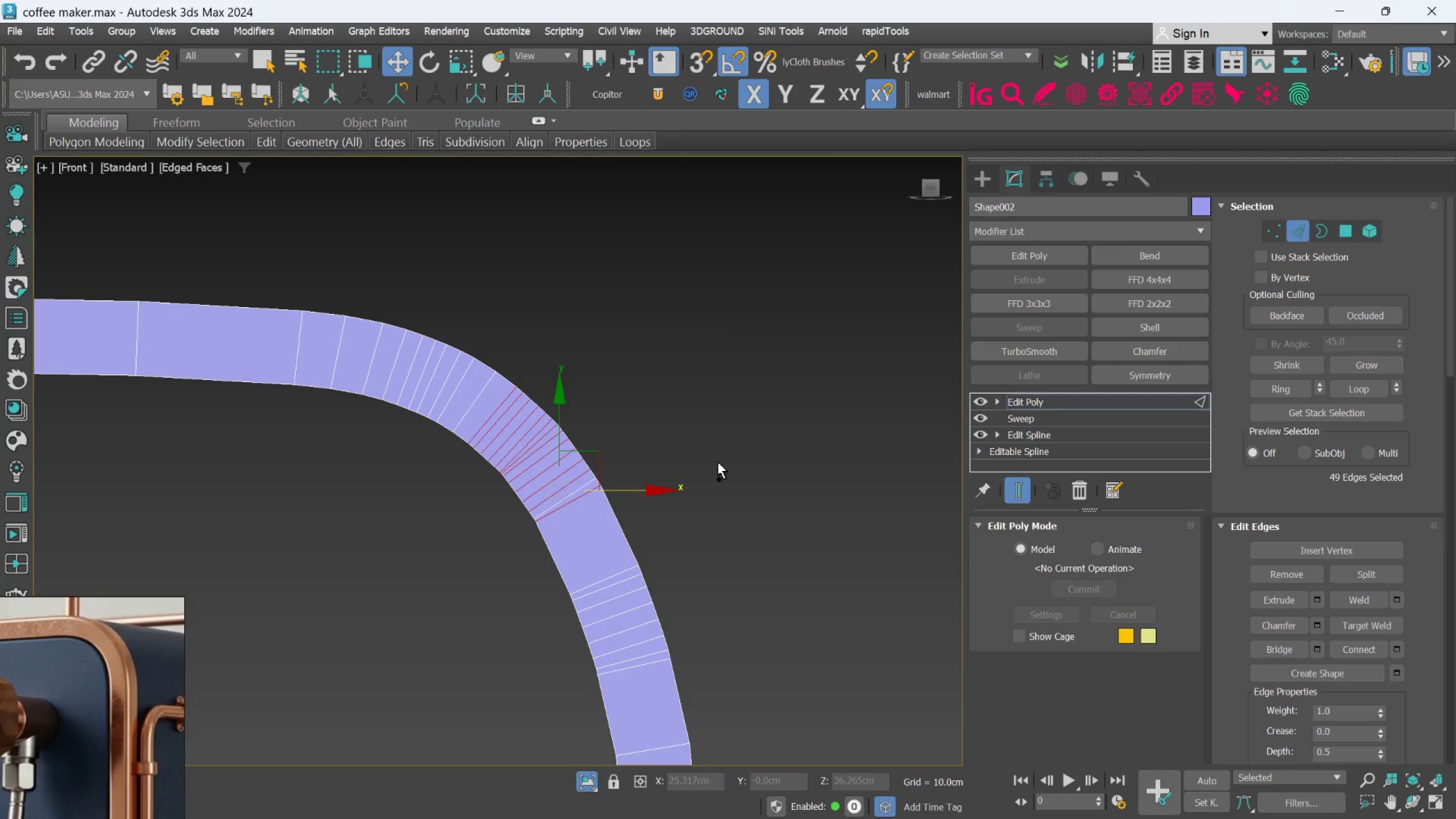 
key(Control+Z)
 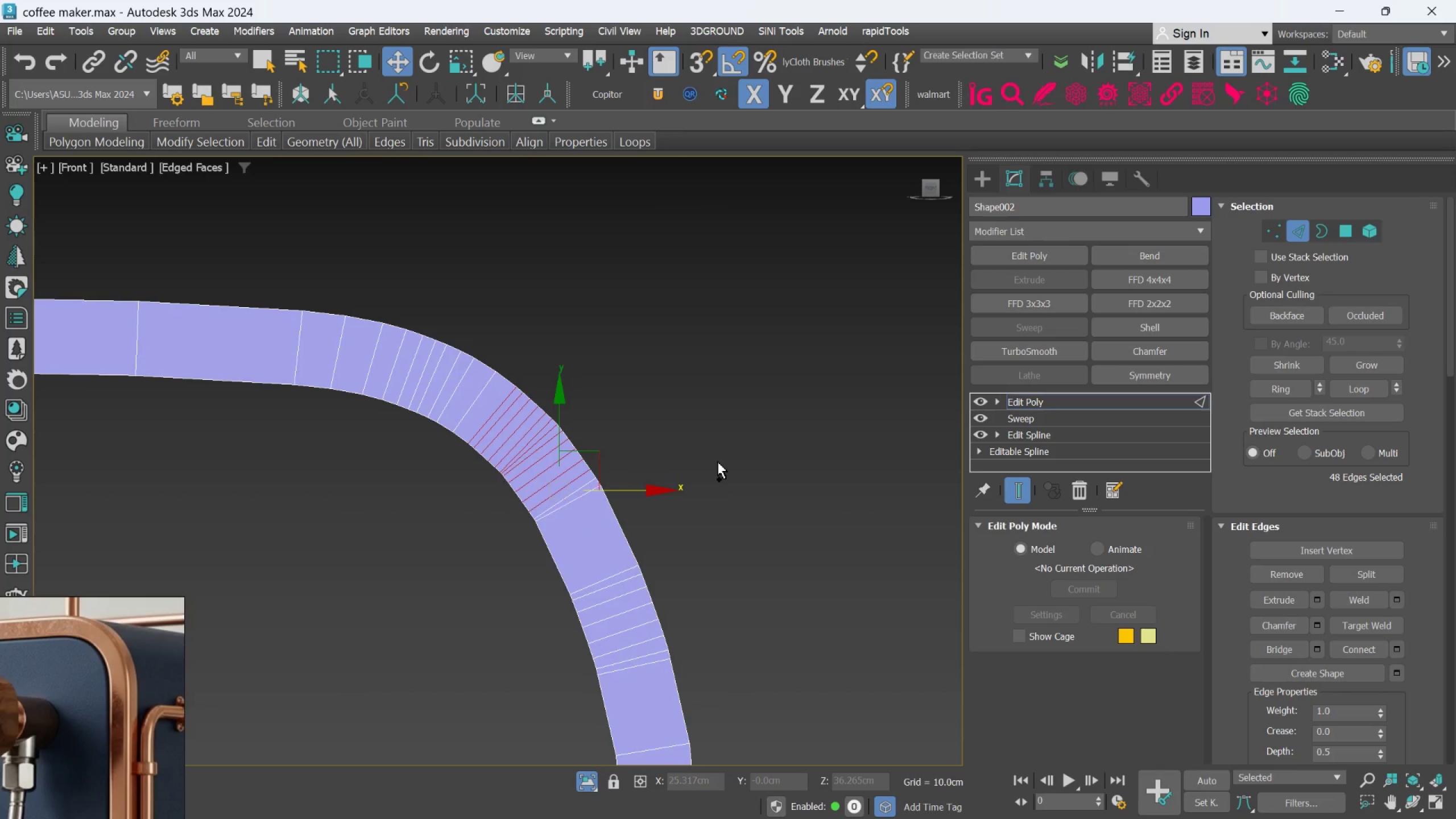 
key(Control+Z)
 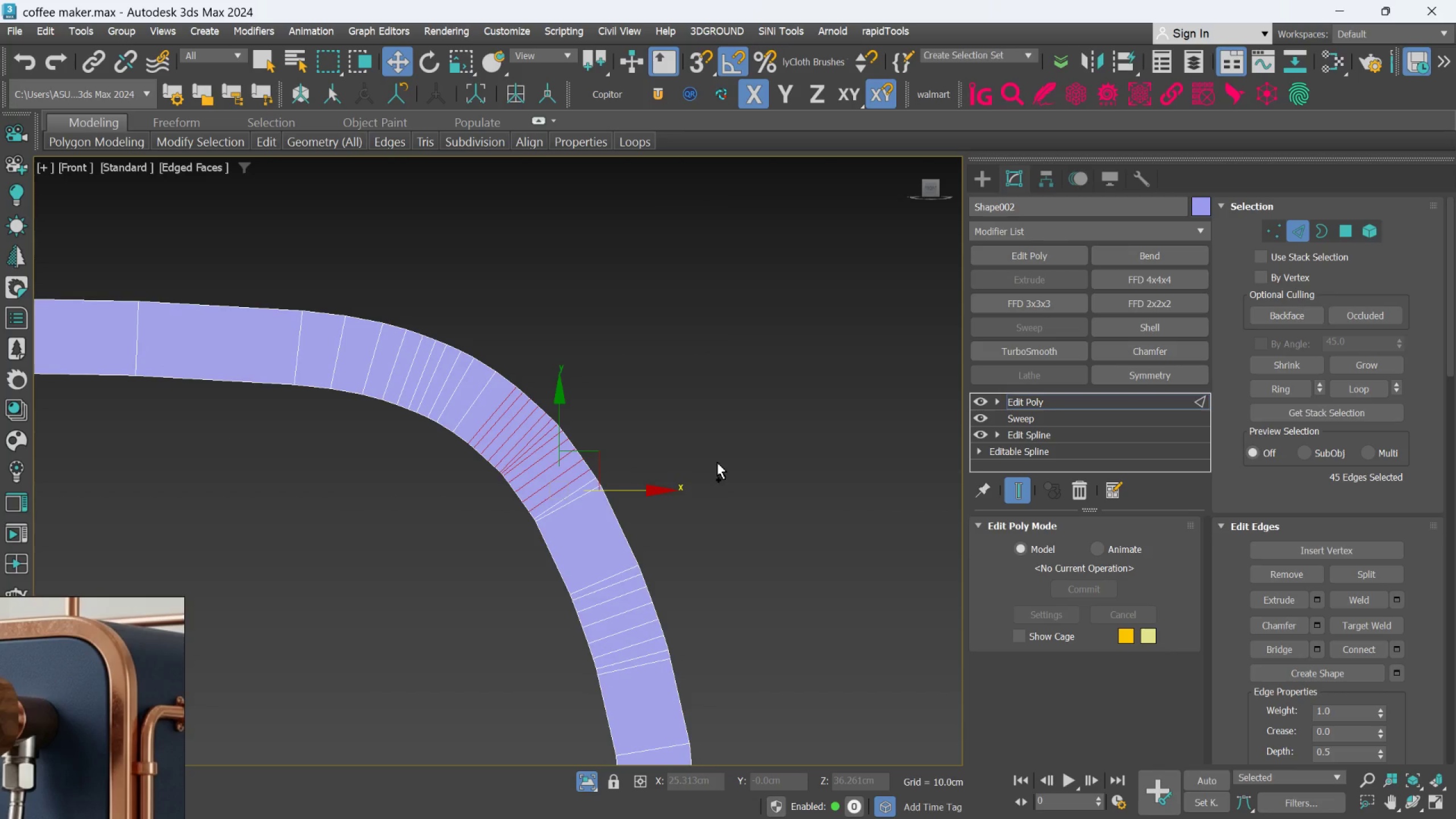 
key(Control+Z)
 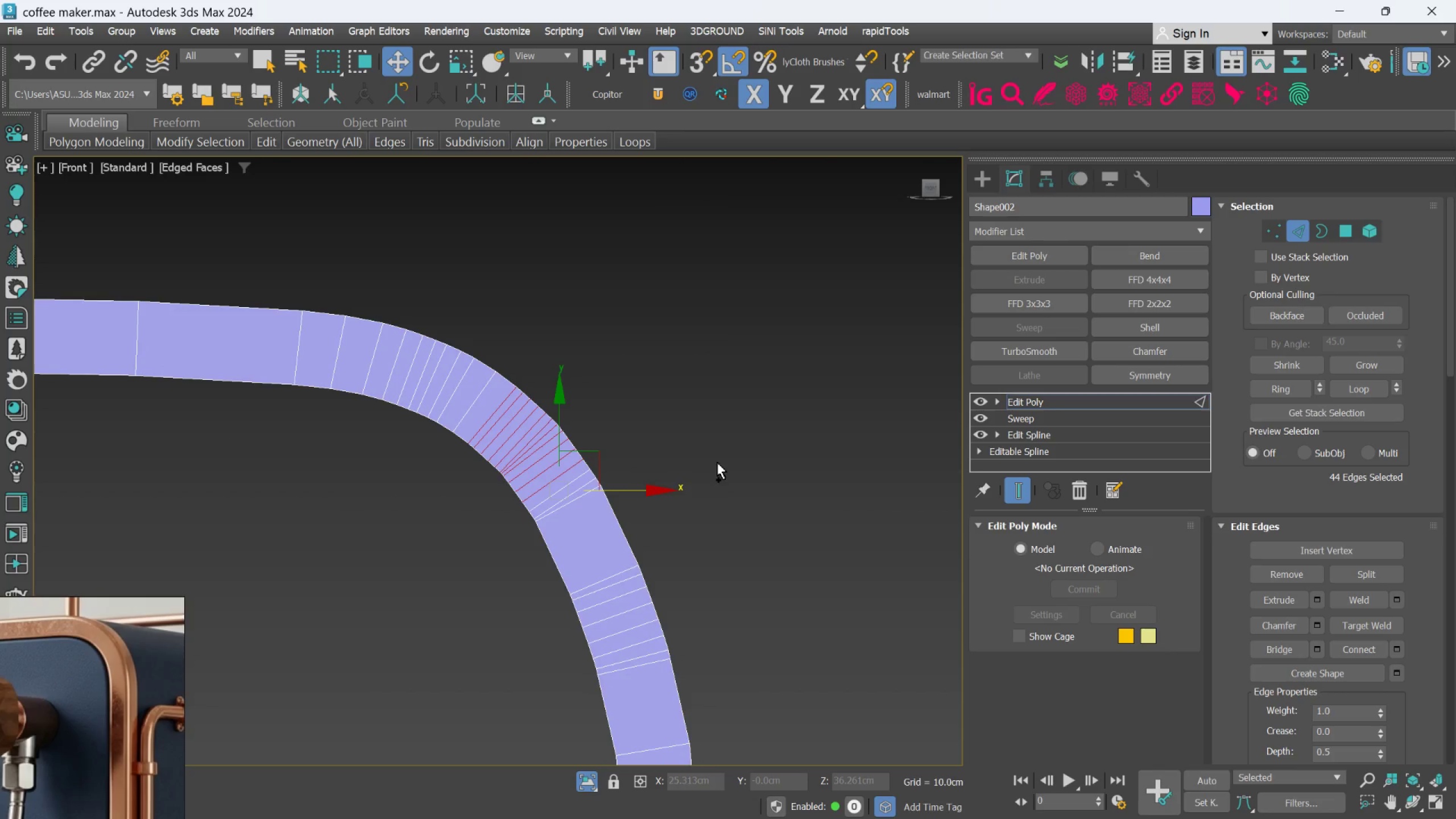 
key(Control+Z)
 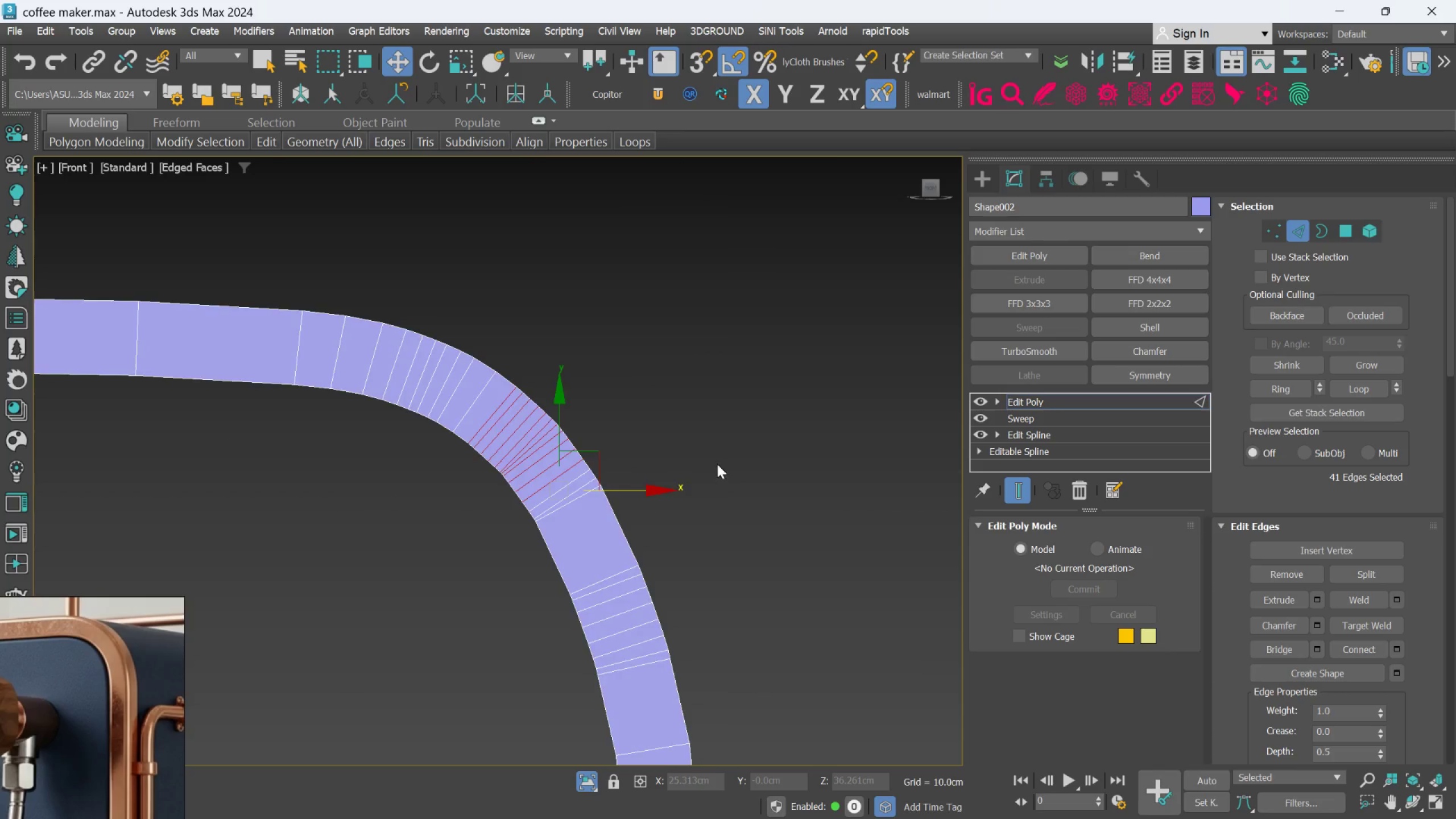 
scroll: coordinate [717, 465], scroll_direction: down, amount: 2.0
 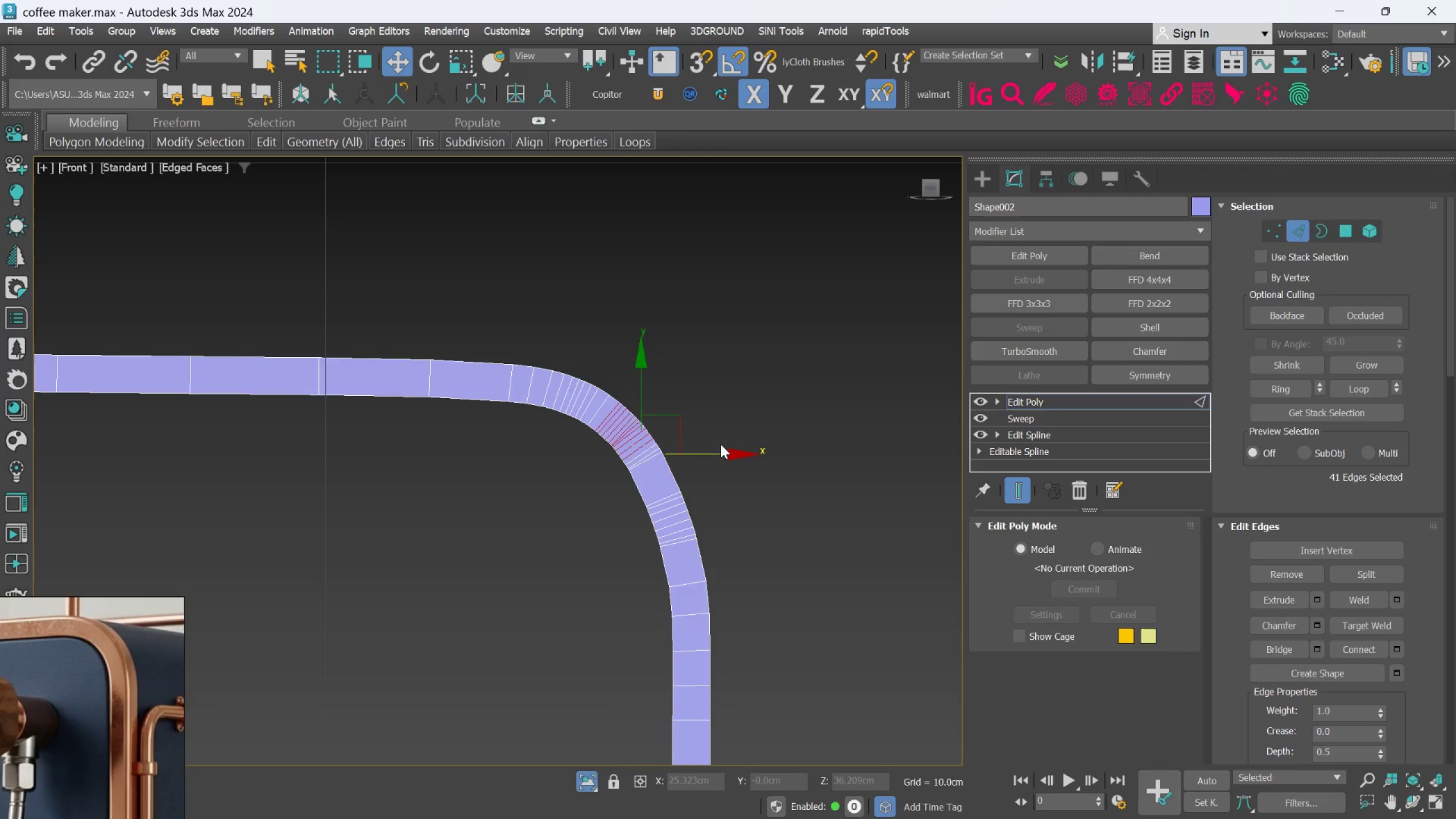 
scroll: coordinate [685, 534], scroll_direction: up, amount: 2.0
 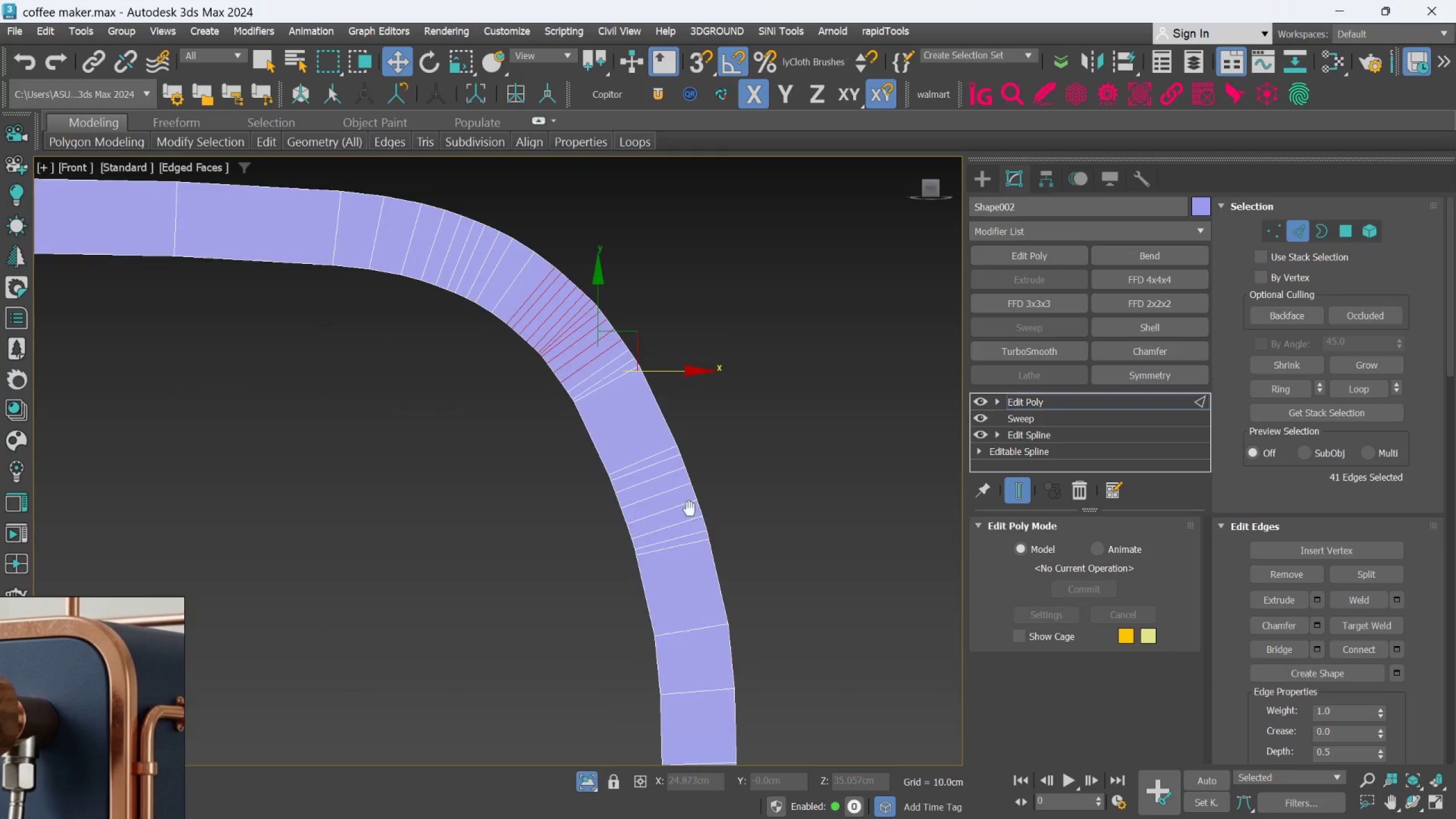 
key(Control+Z)
 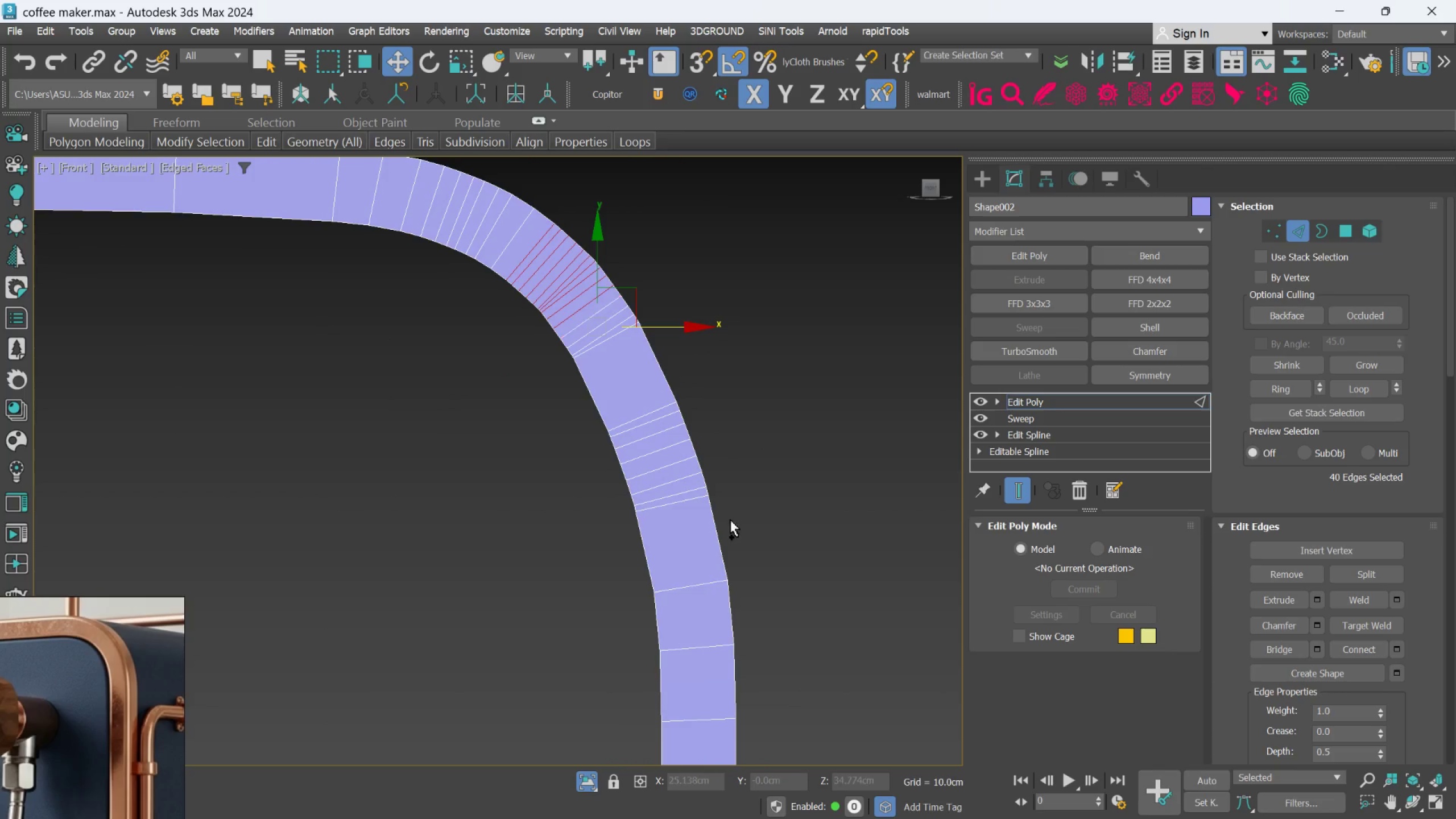 
key(Control+Z)
 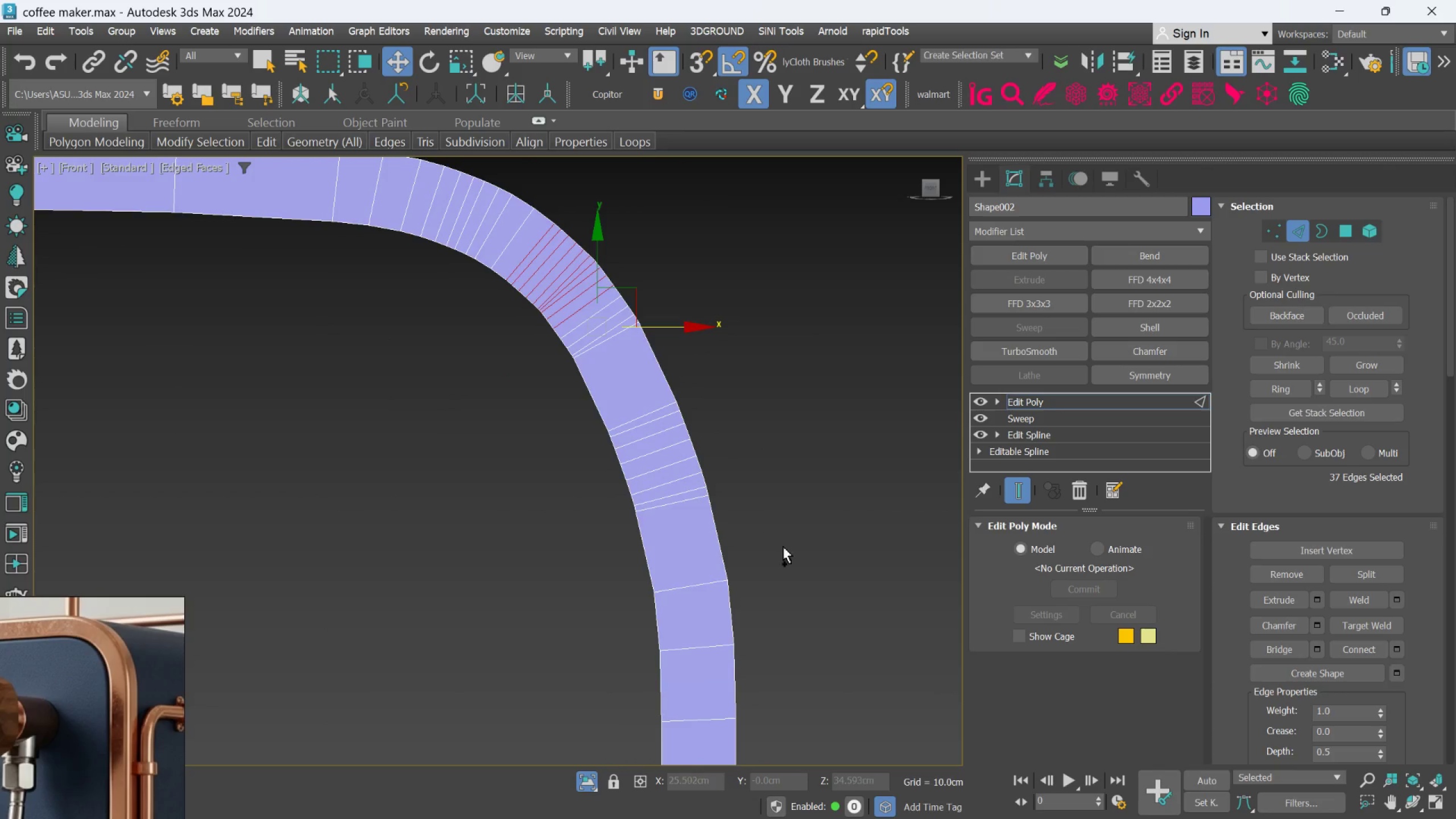 
key(Control+Z)
 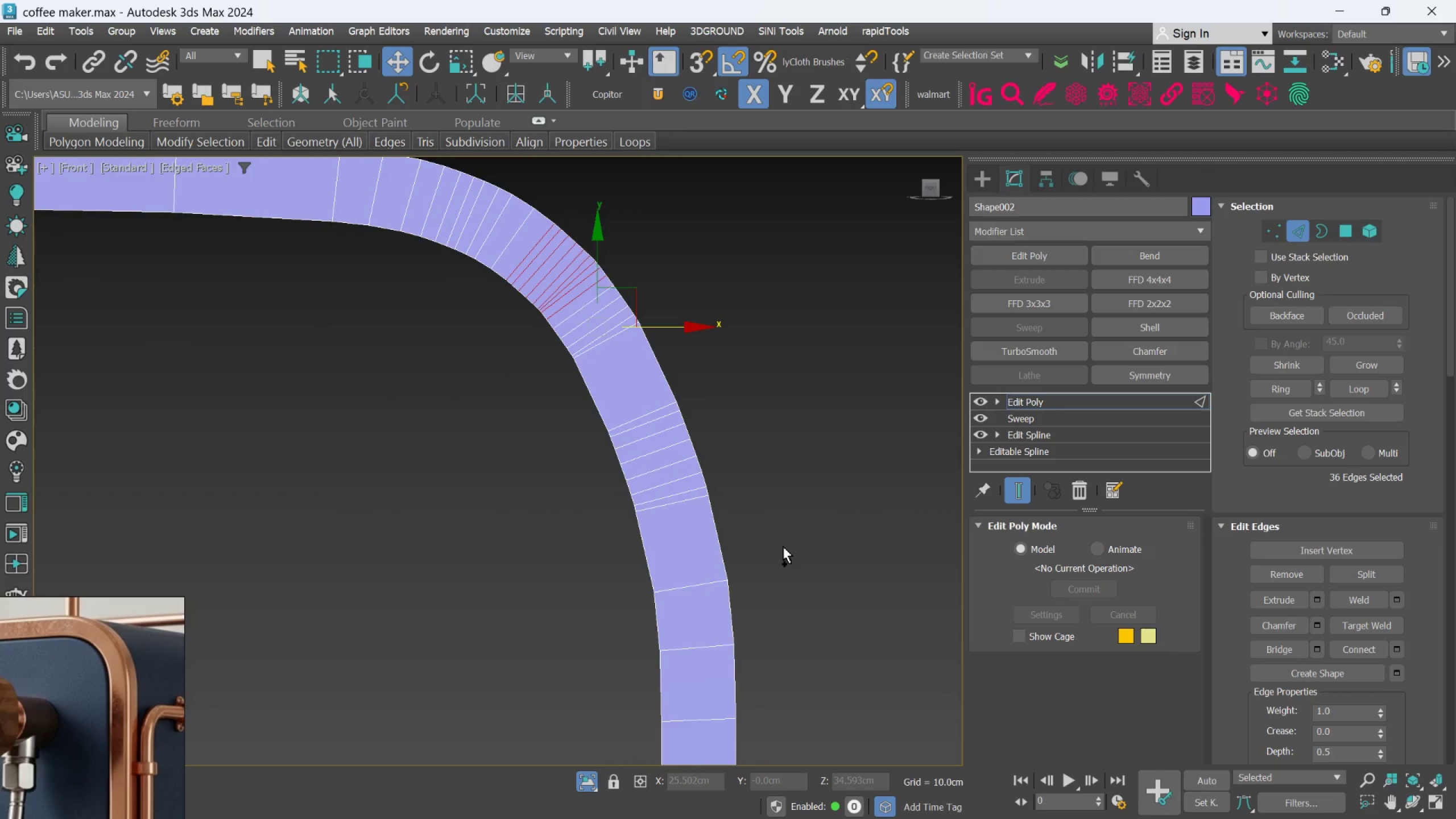 
key(Control+Z)
 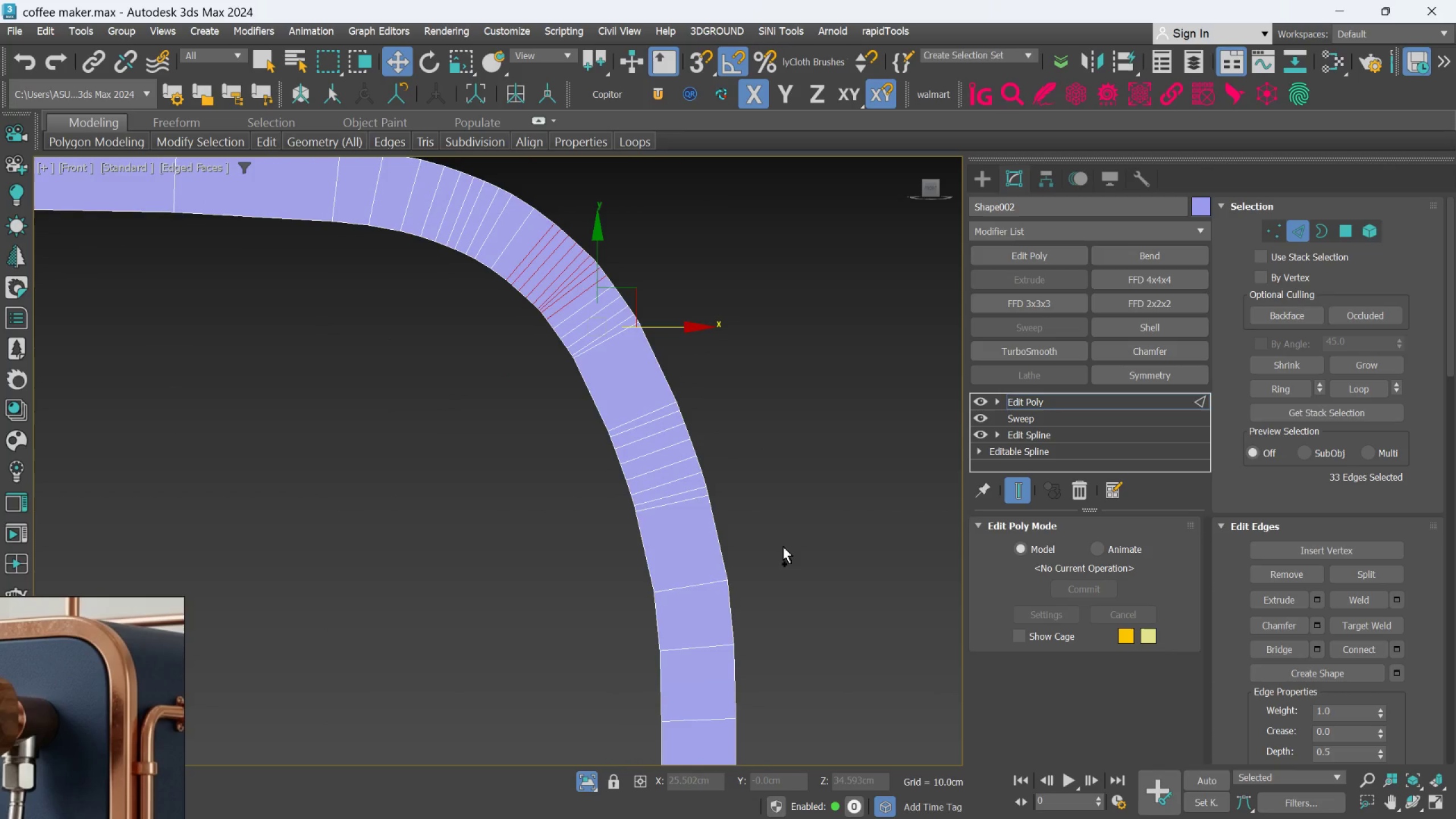 
key(Control+Z)
 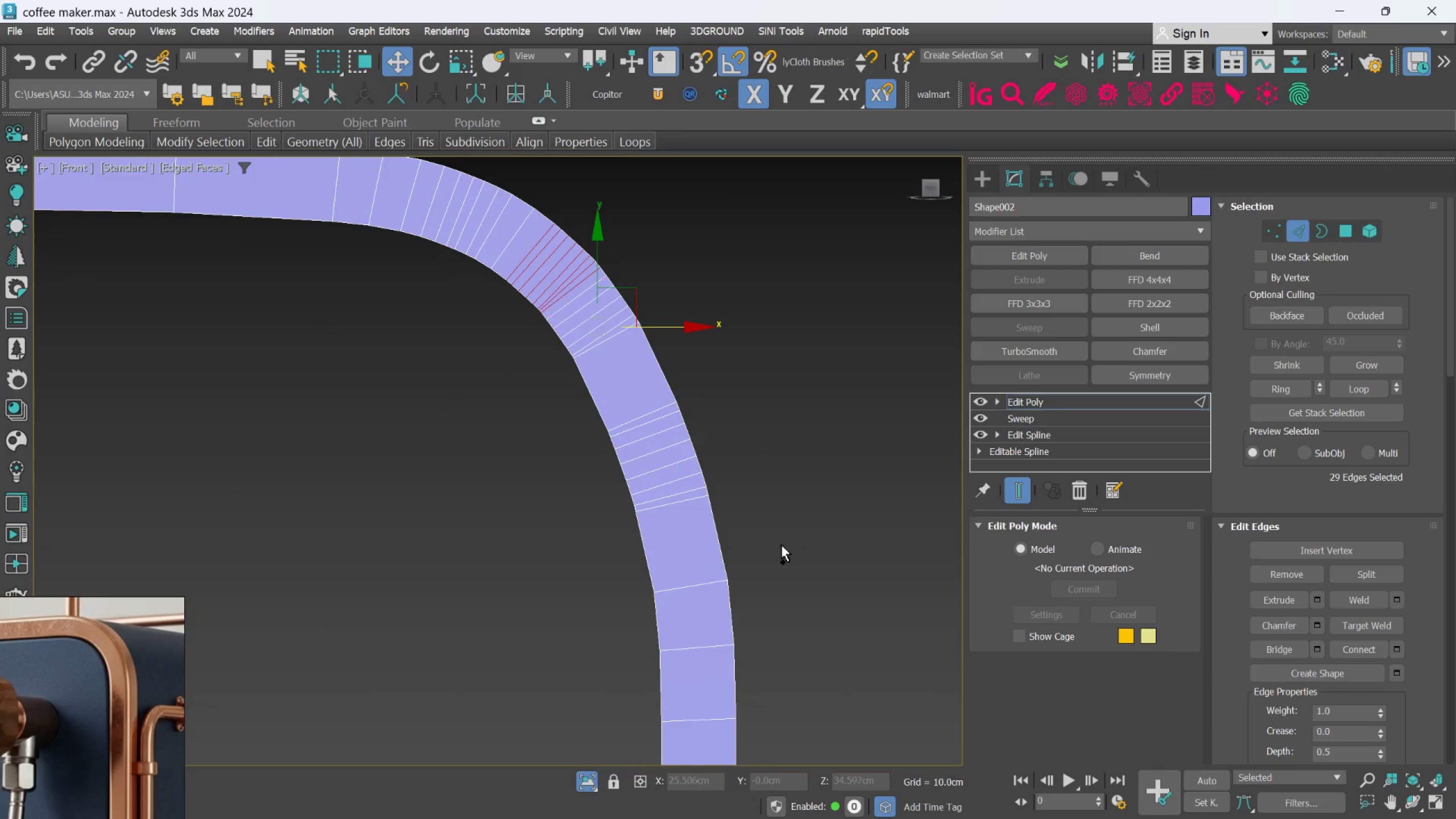 
key(Control+Z)
 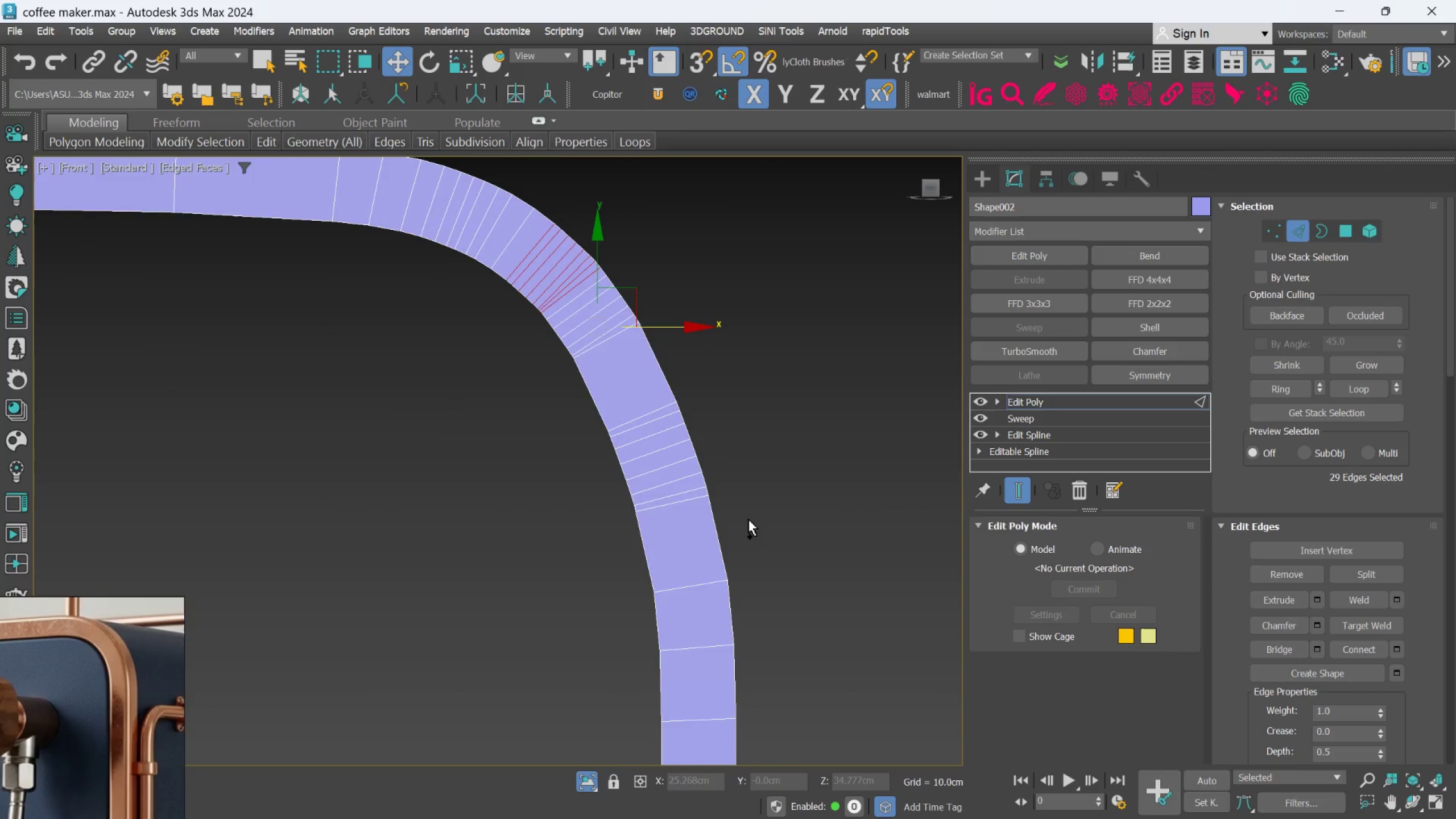 
key(Control+Z)
 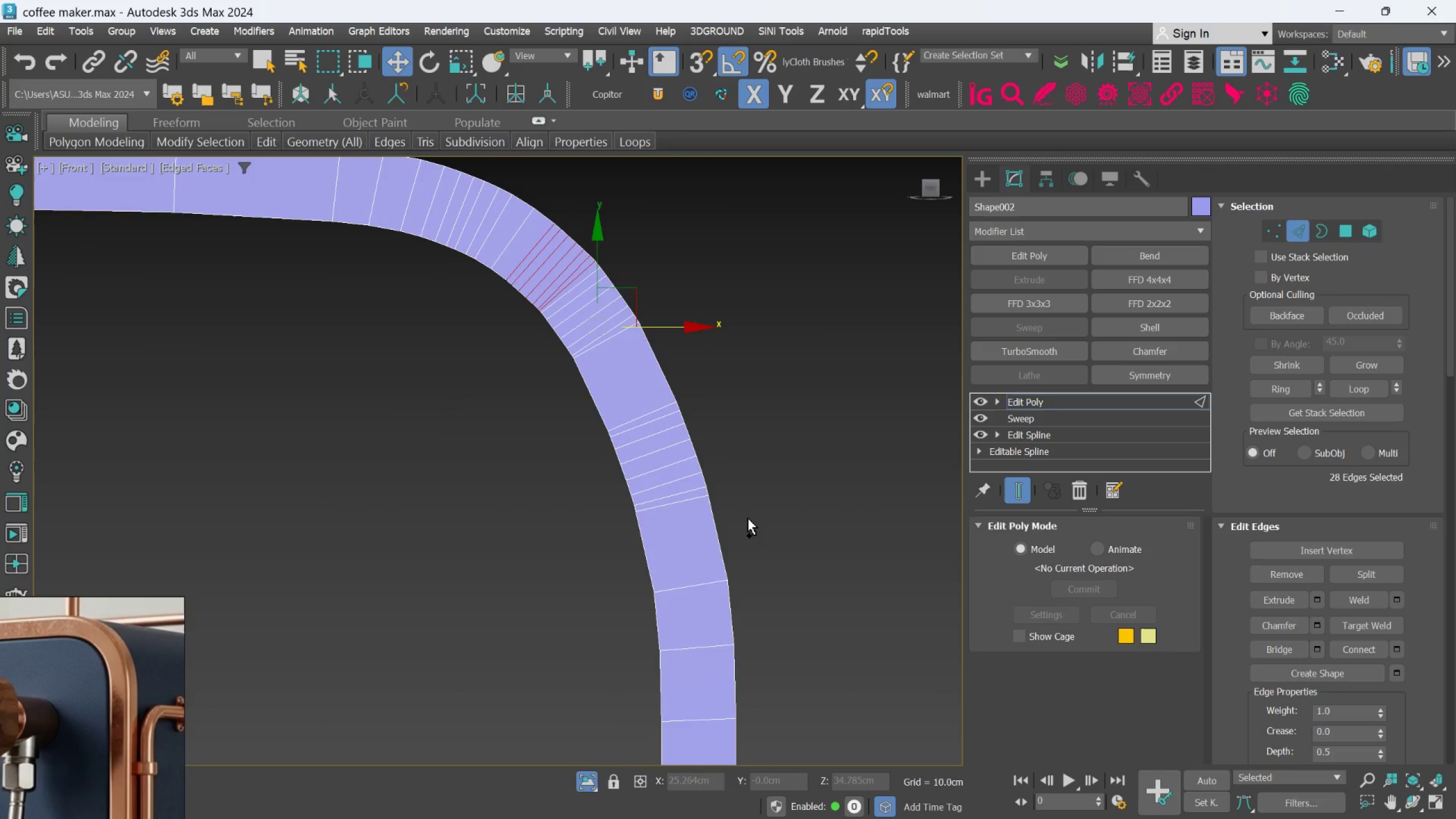 
key(Control+ControlLeft)
 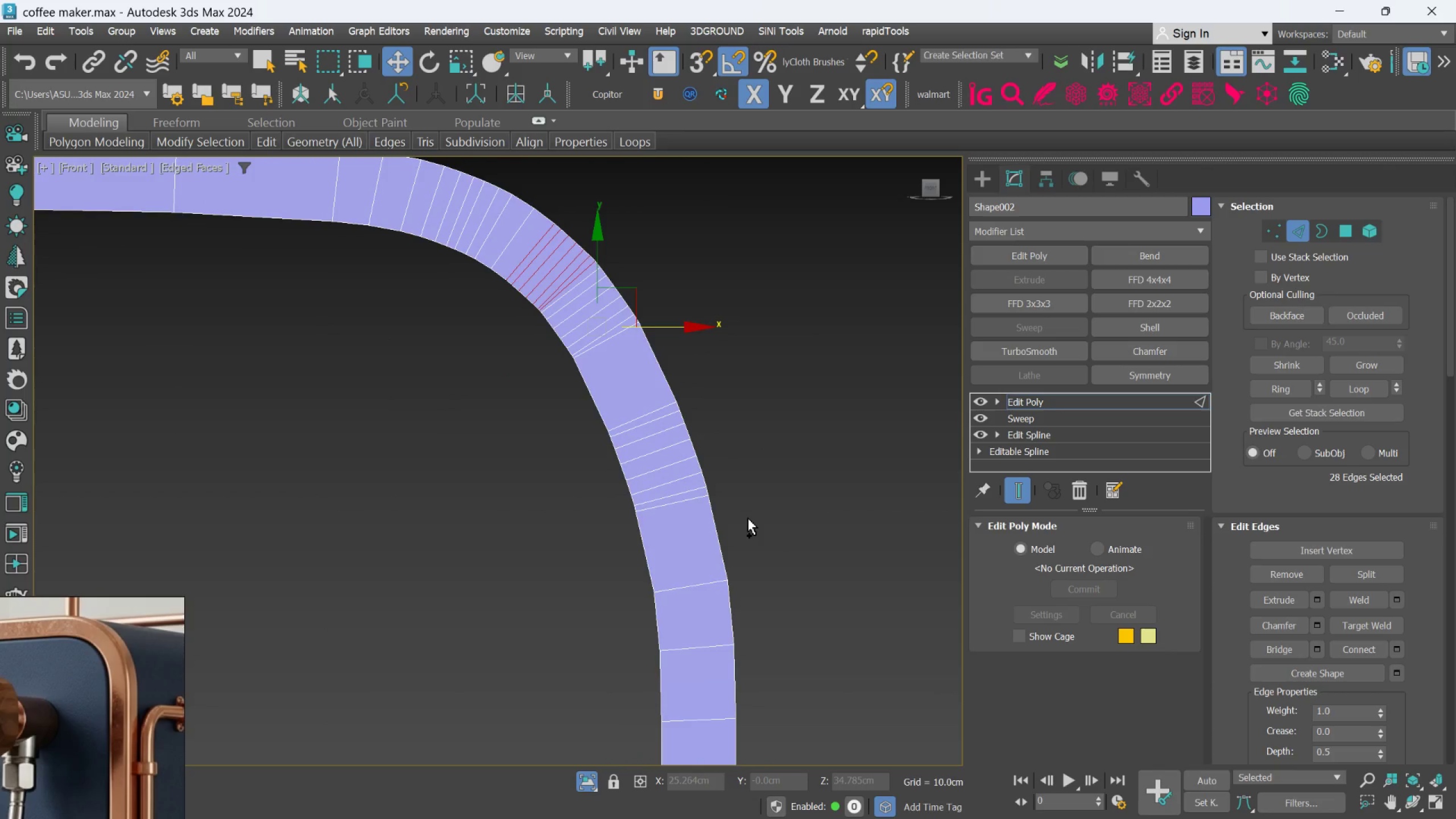 
key(Control+Z)
 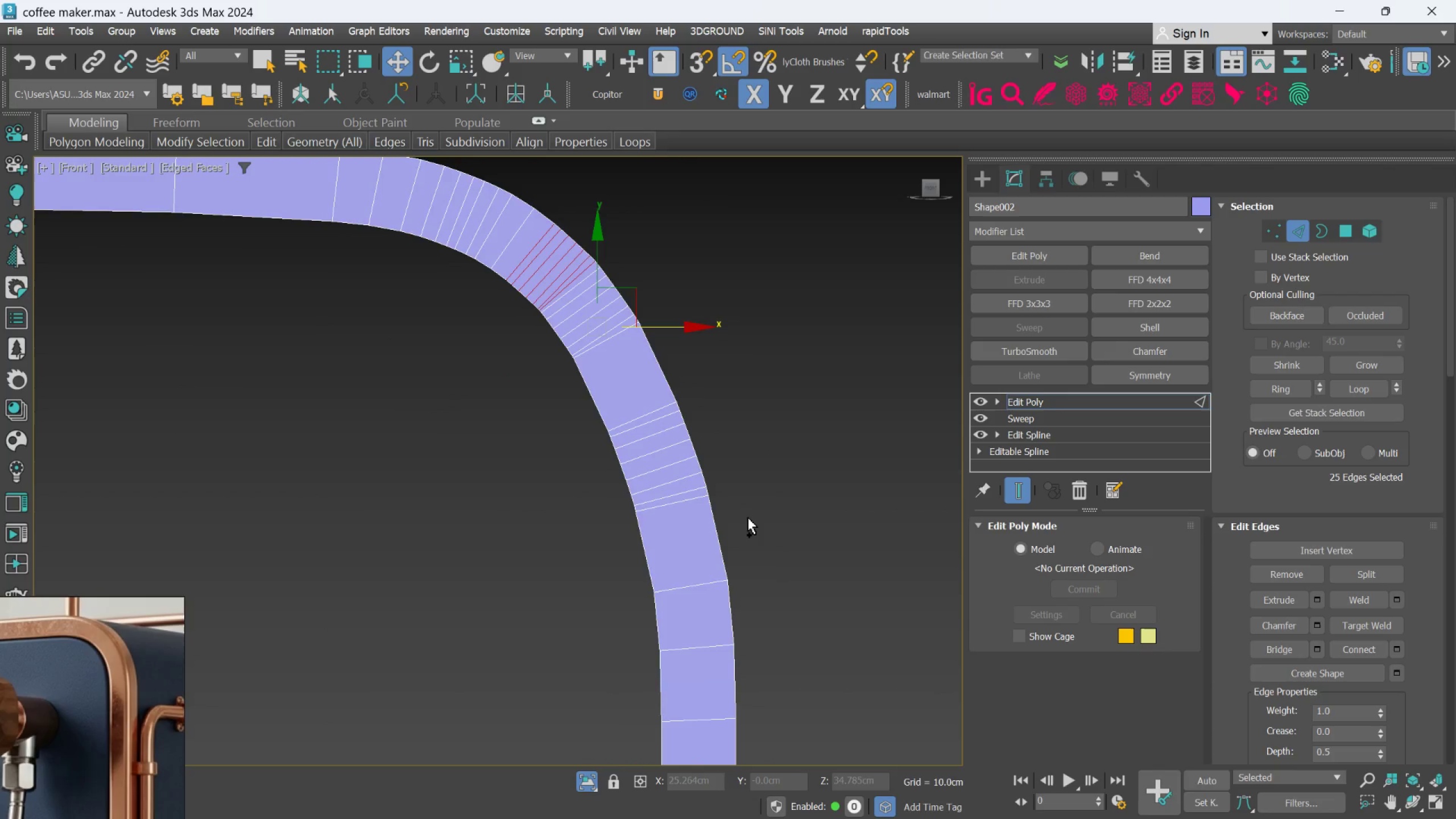 
key(Control+ControlLeft)
 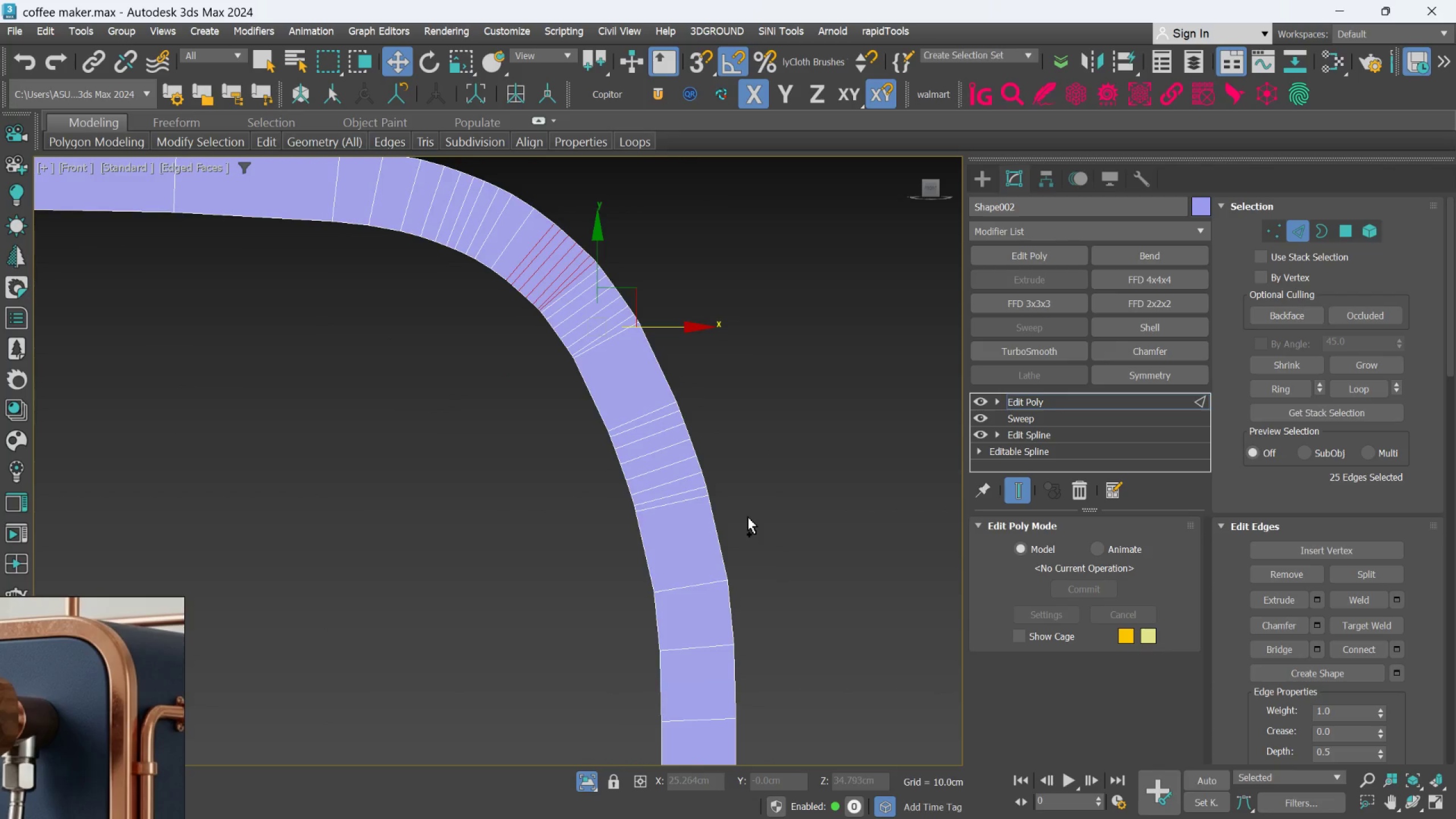 
key(Control+Z)
 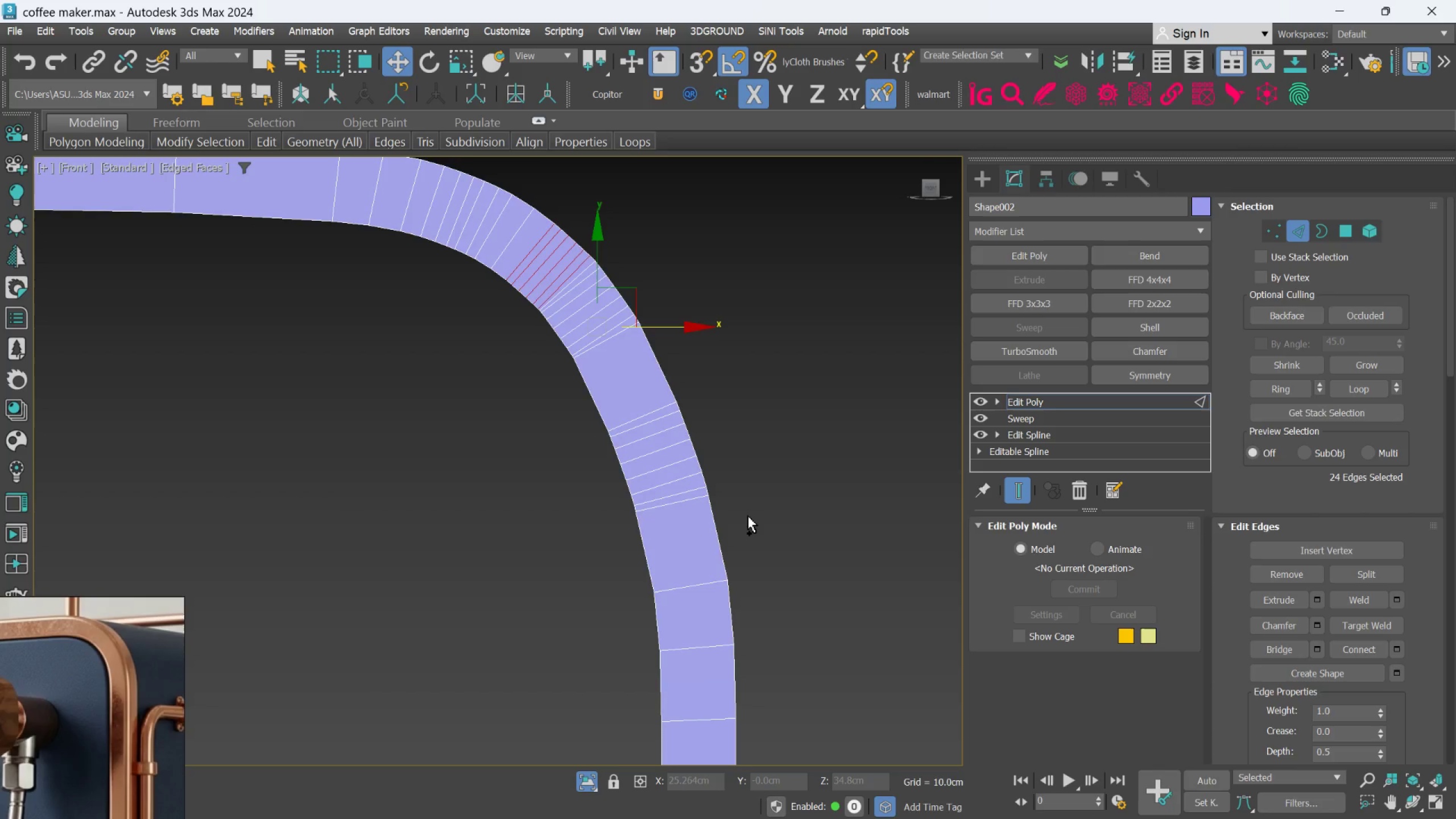 
key(Control+ControlLeft)
 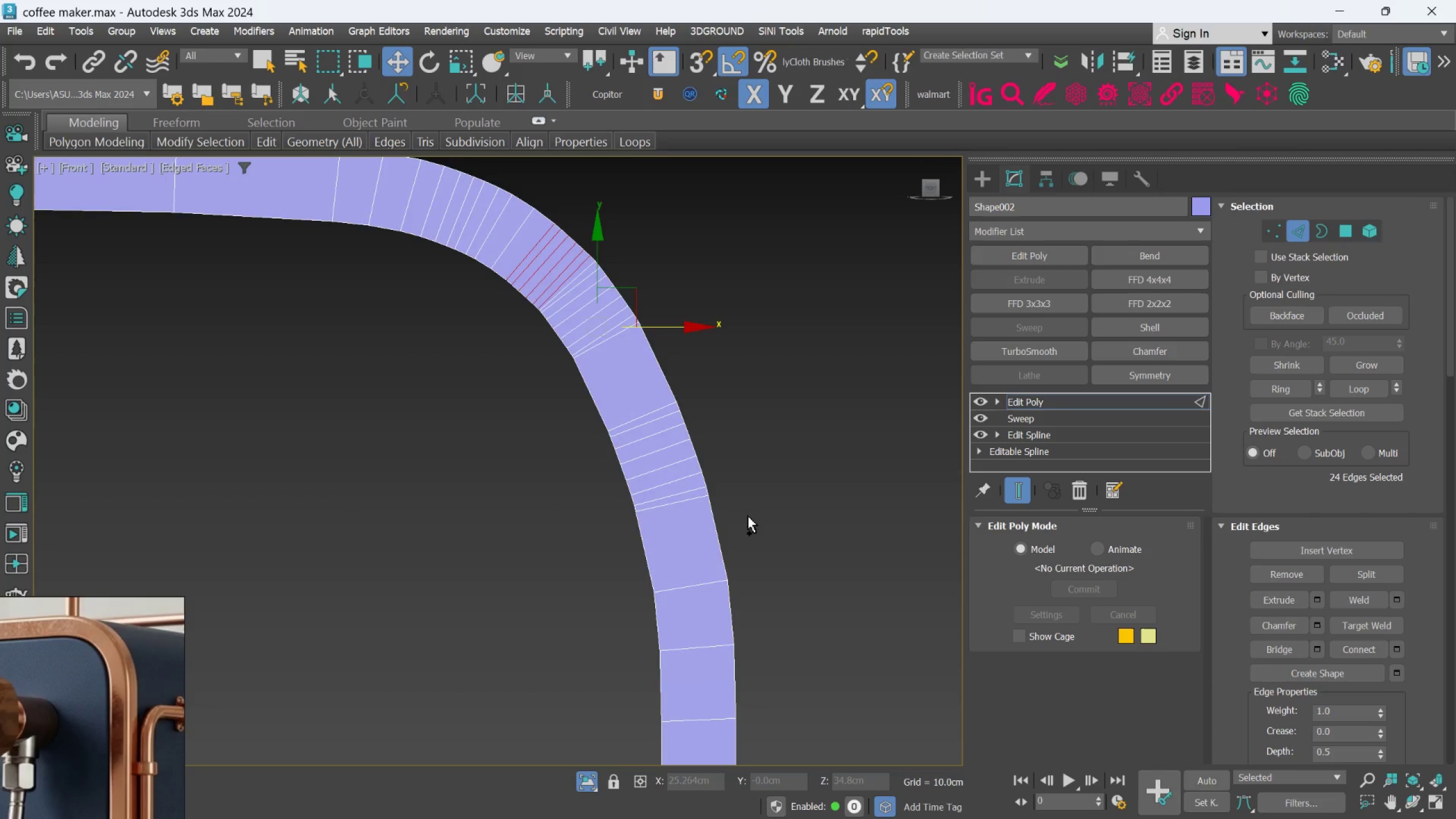 
key(Control+Z)
 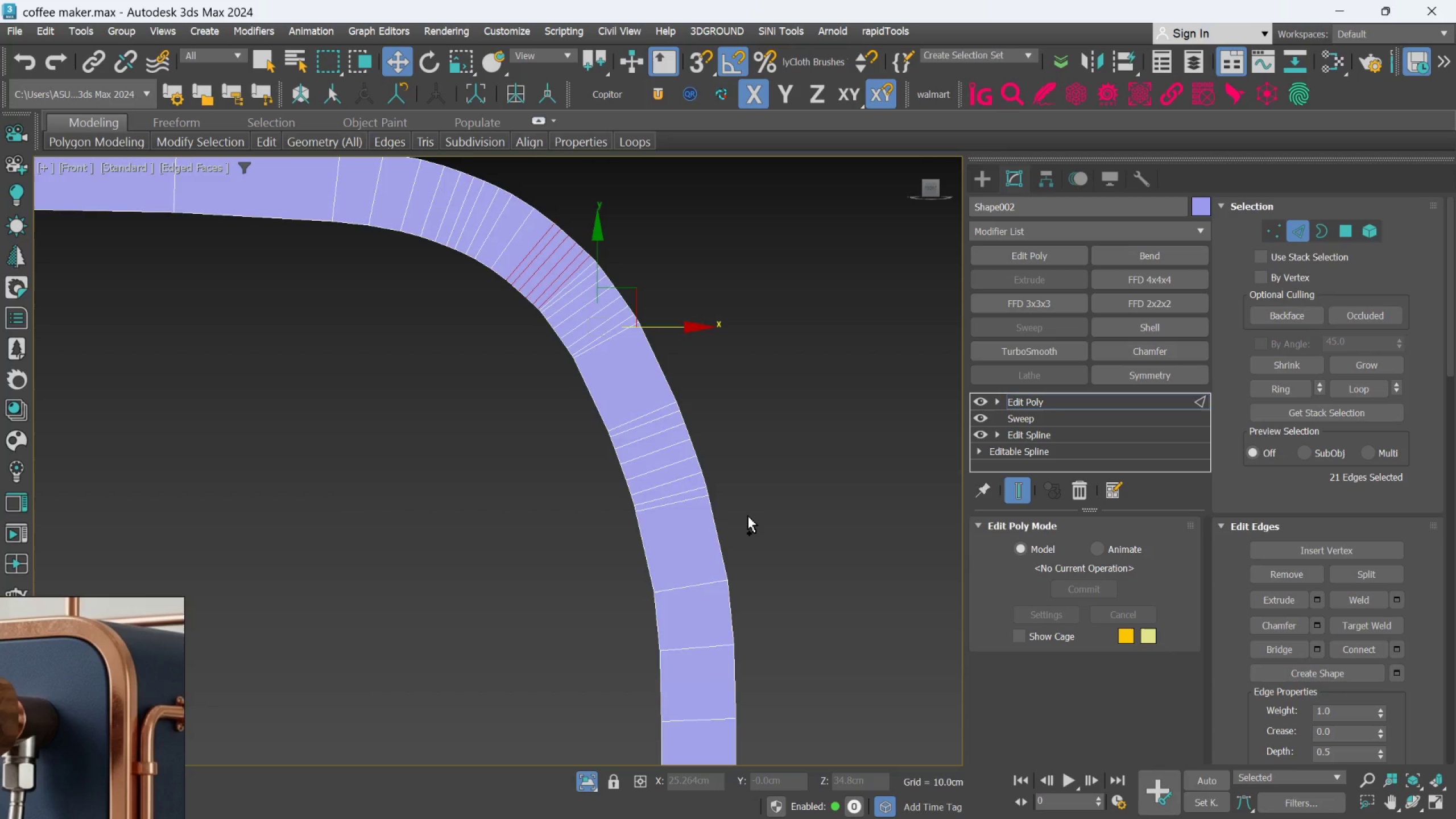 
type(zz)
 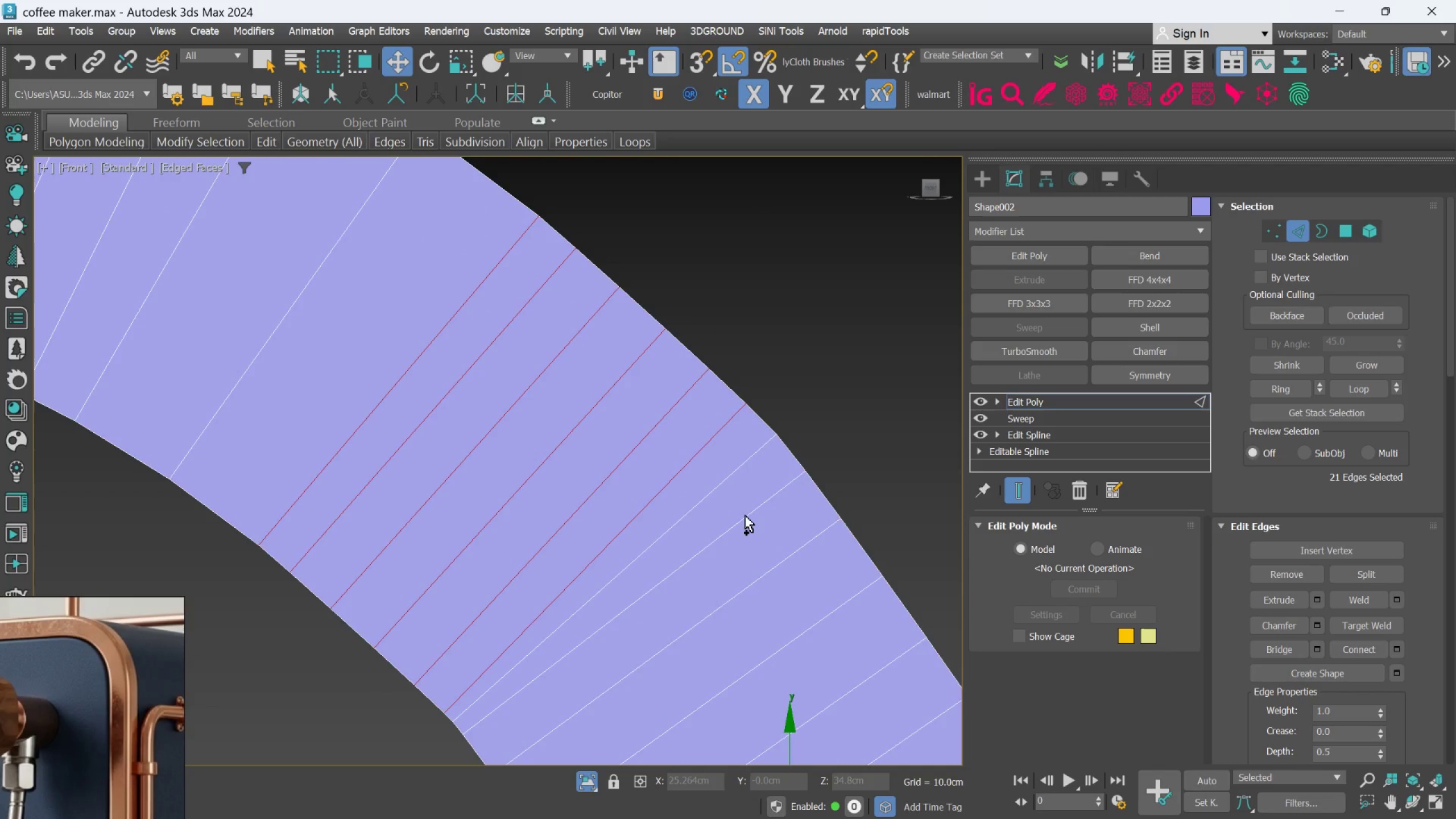 
key(Control+ControlLeft)
 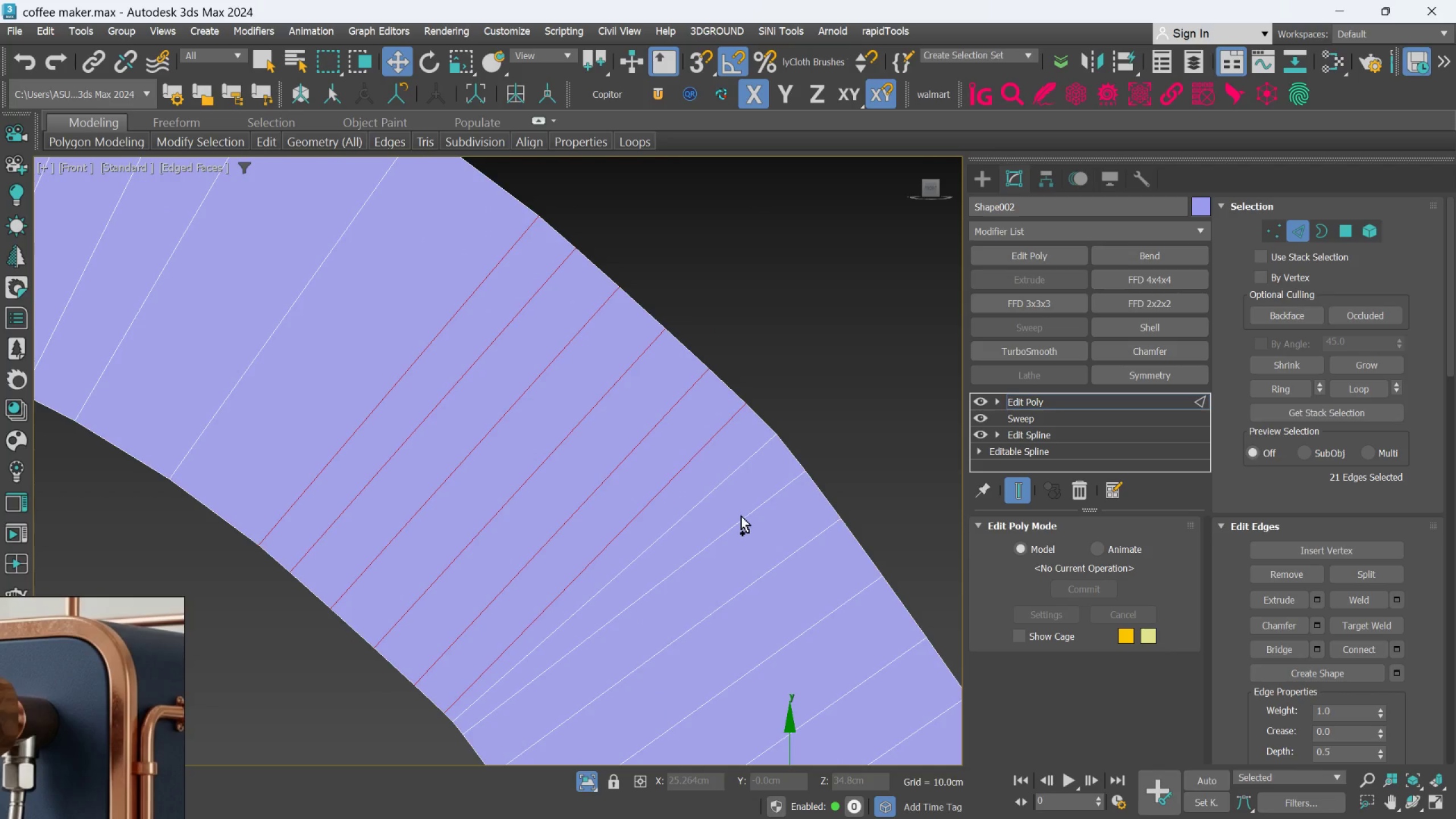 
key(Control+Z)
 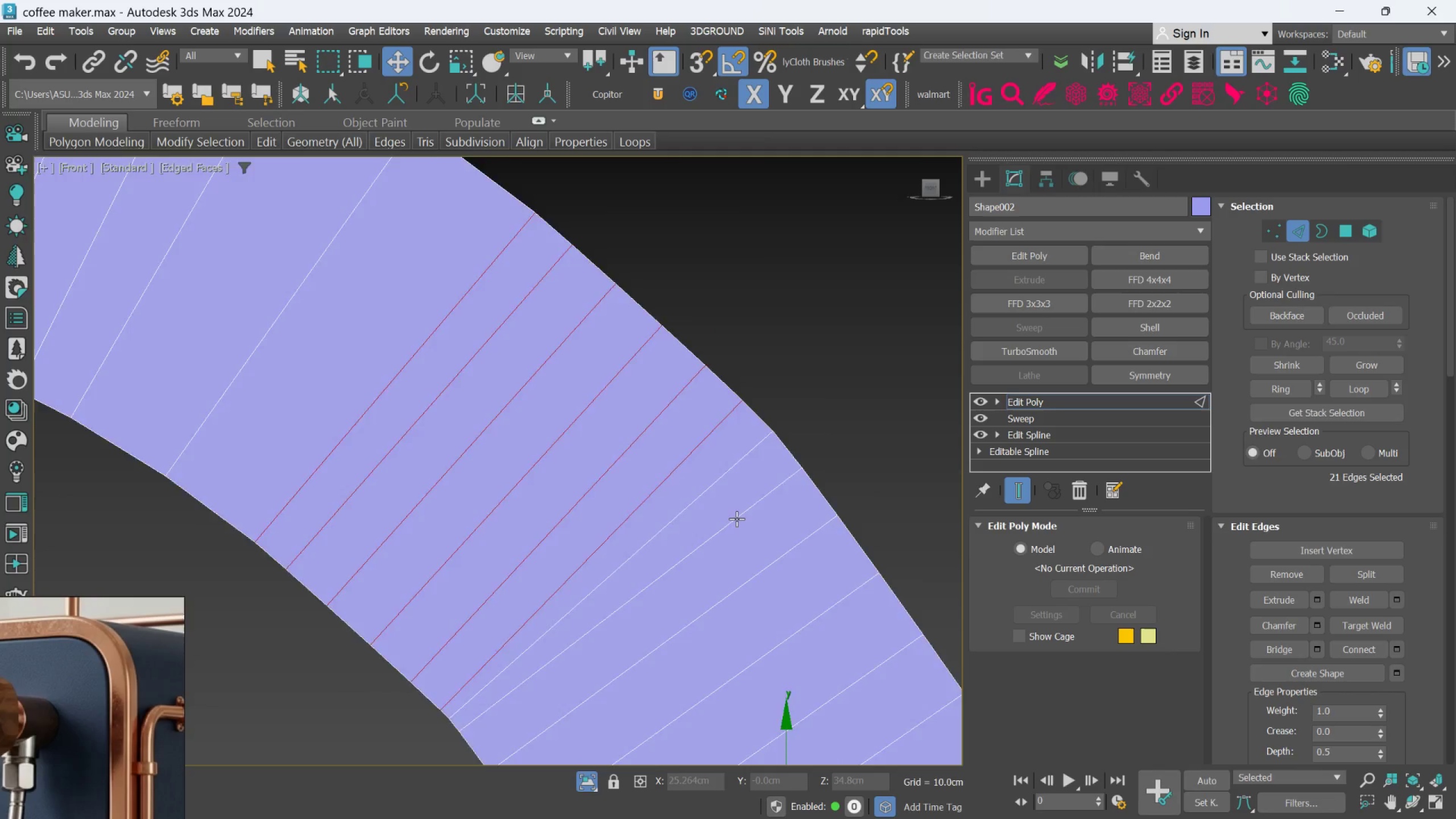 
key(Control+ControlLeft)
 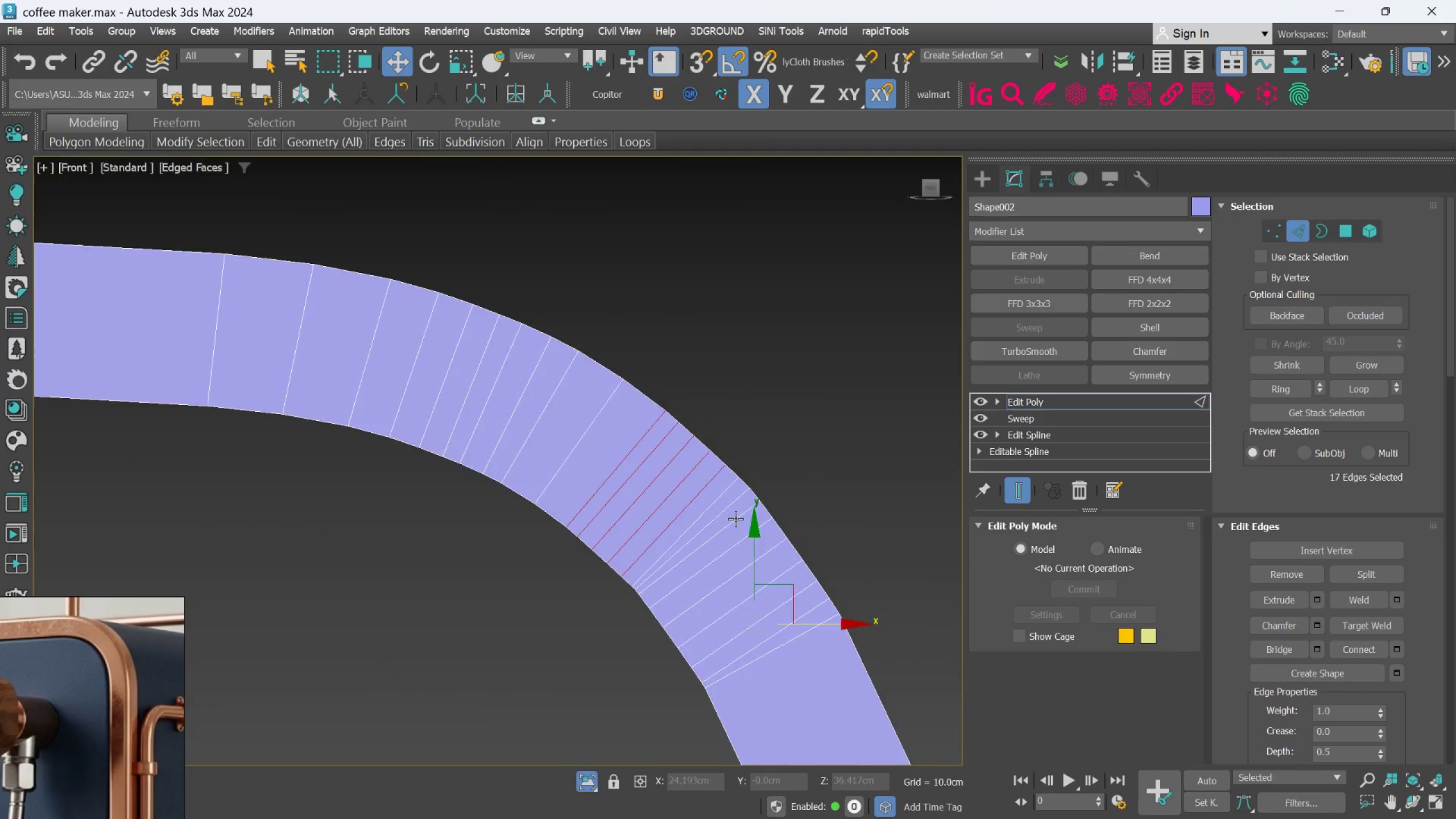 
key(Control+Z)
 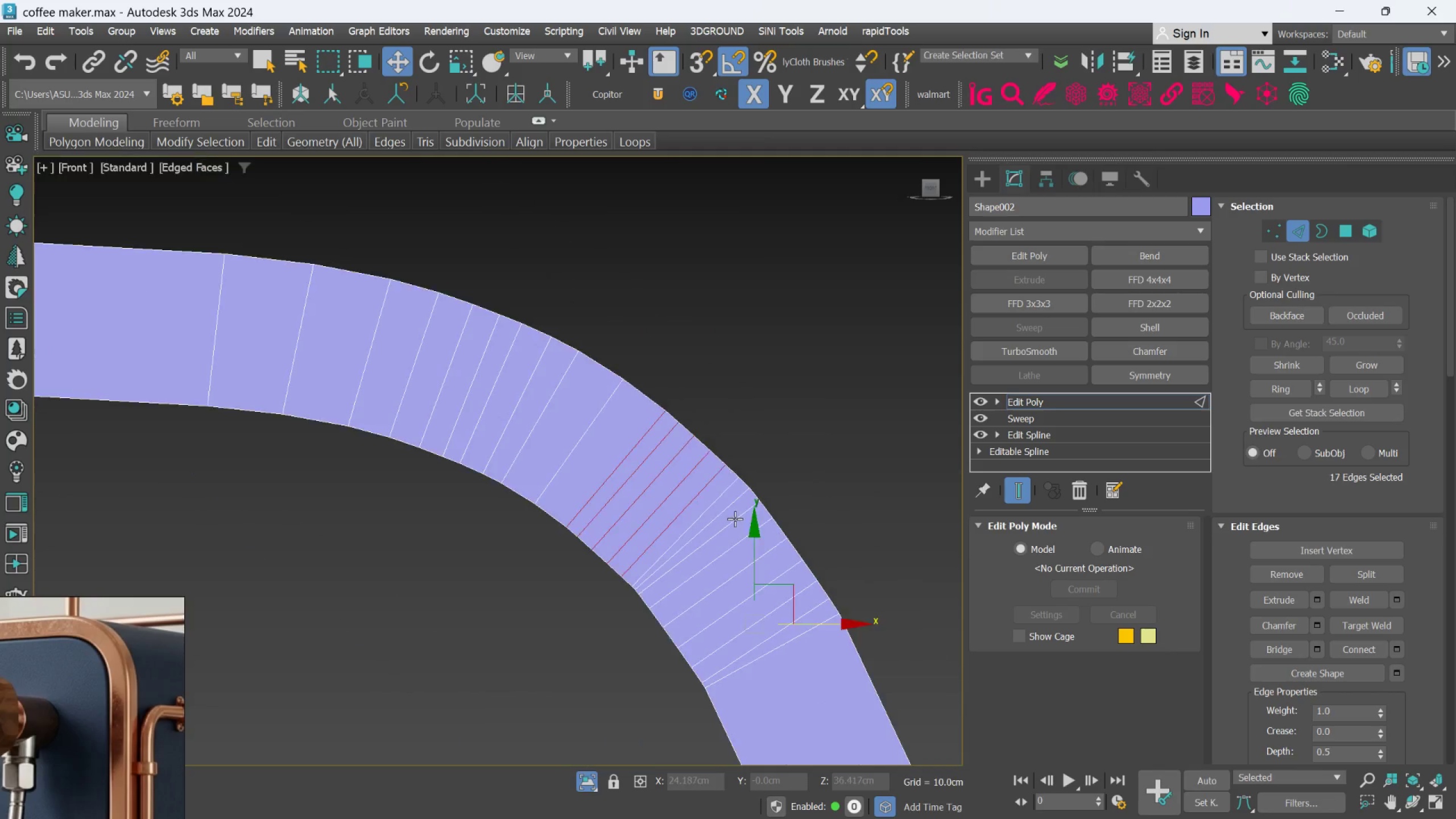 
key(Control+ControlLeft)
 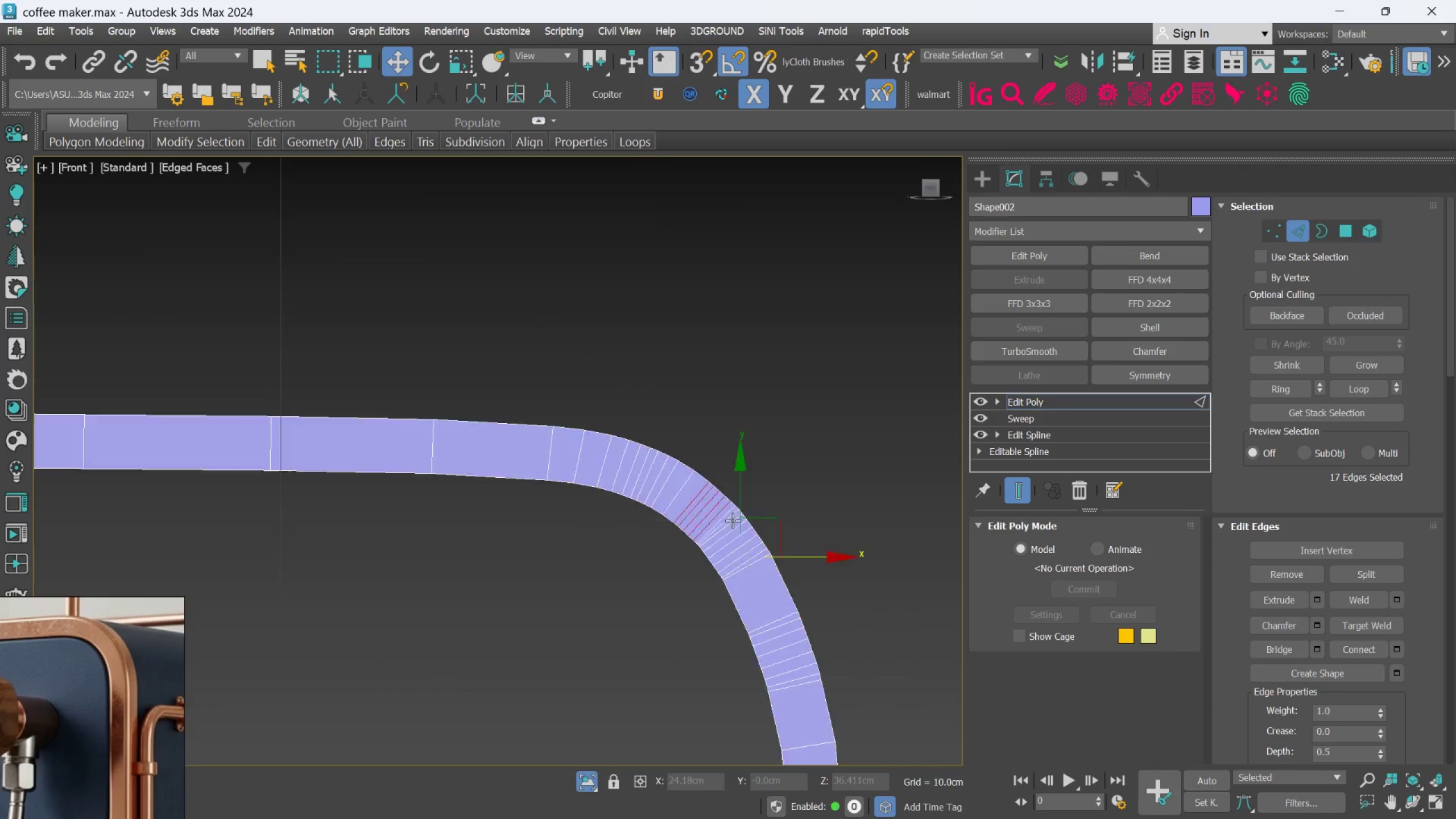 
scroll: coordinate [706, 536], scroll_direction: down, amount: 2.0
 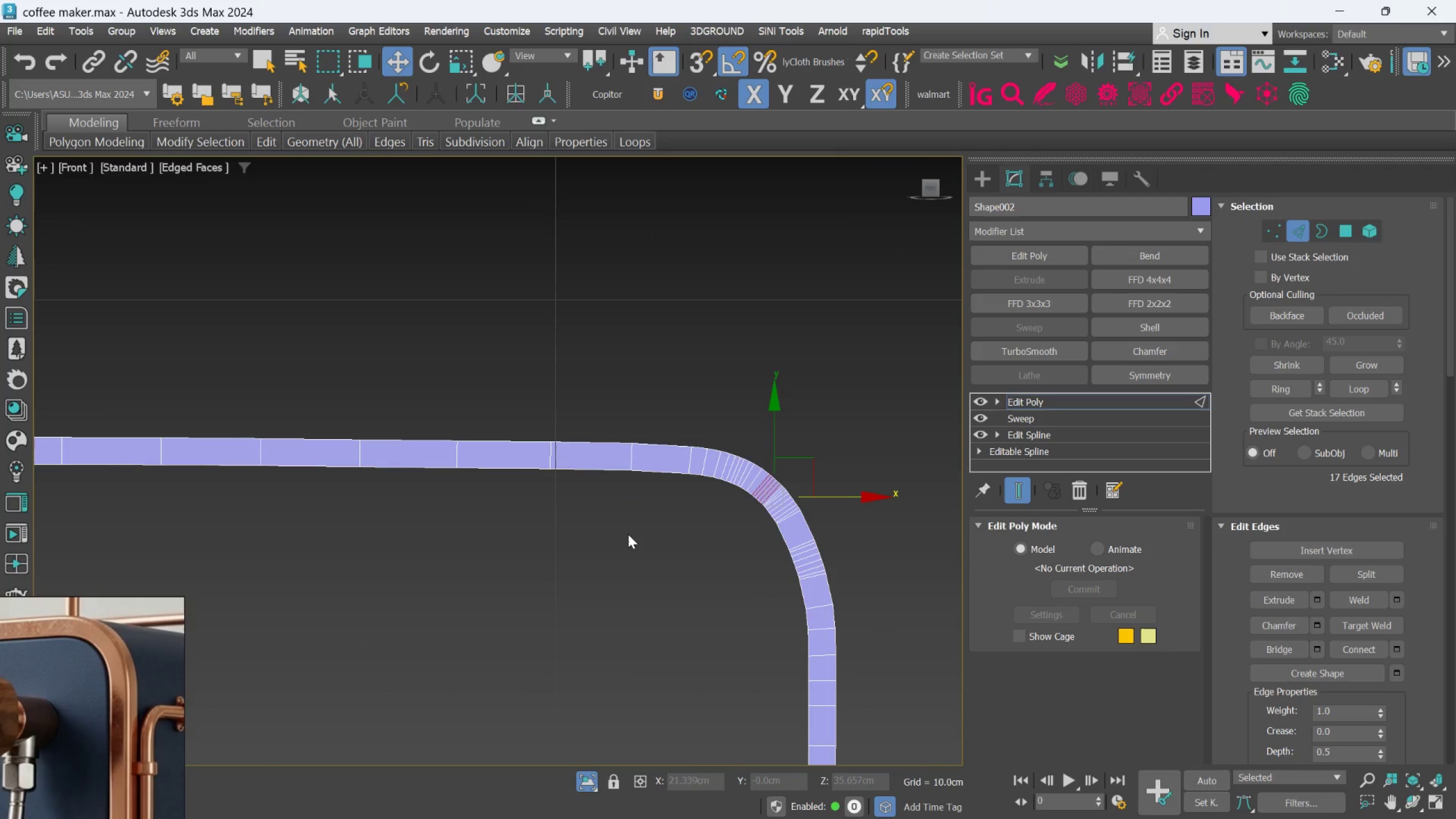 
scroll: coordinate [727, 520], scroll_direction: up, amount: 1.0
 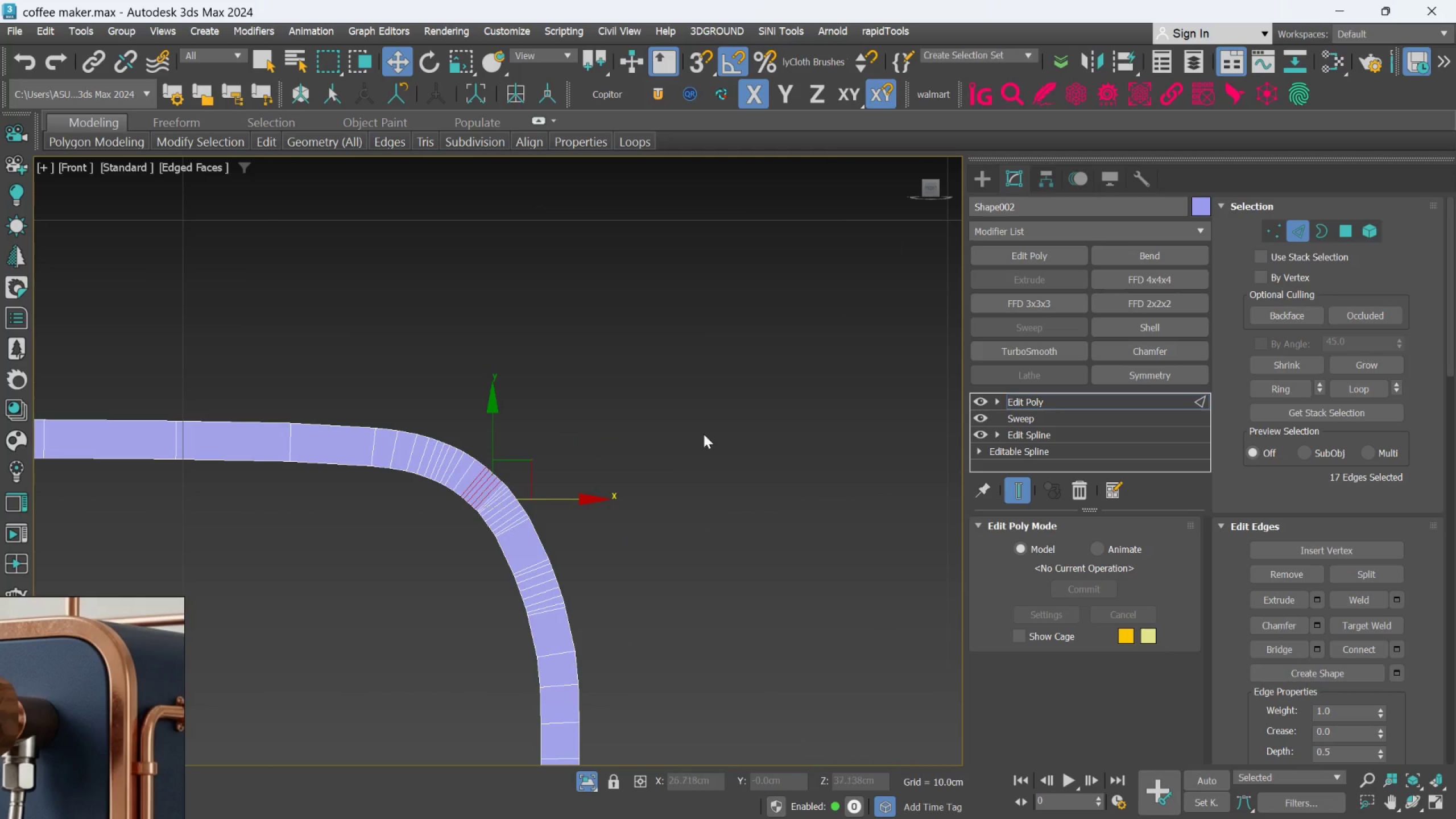 
left_click([678, 390])
 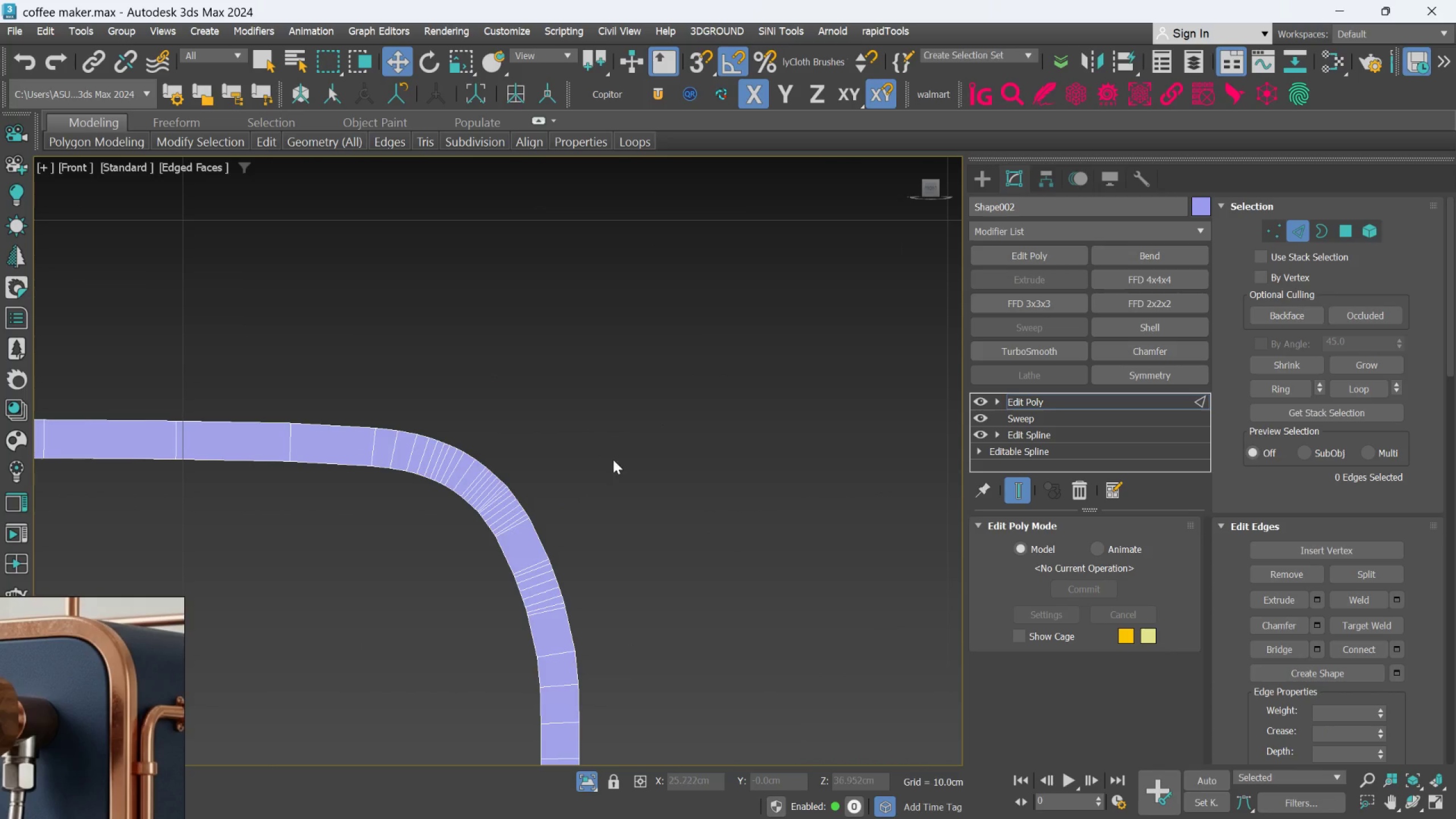 
scroll: coordinate [514, 500], scroll_direction: up, amount: 4.0
 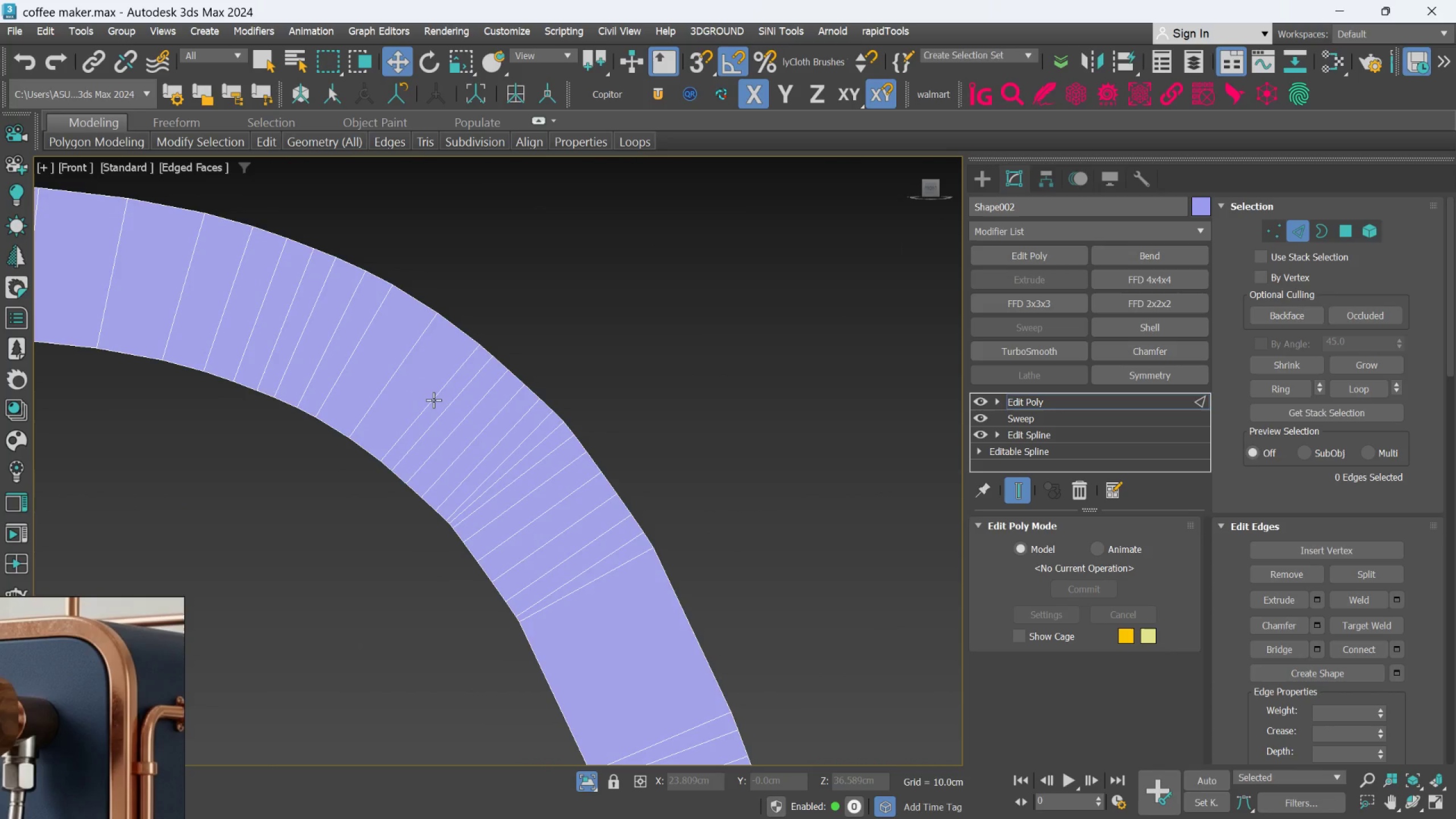 
double_click([433, 400])
 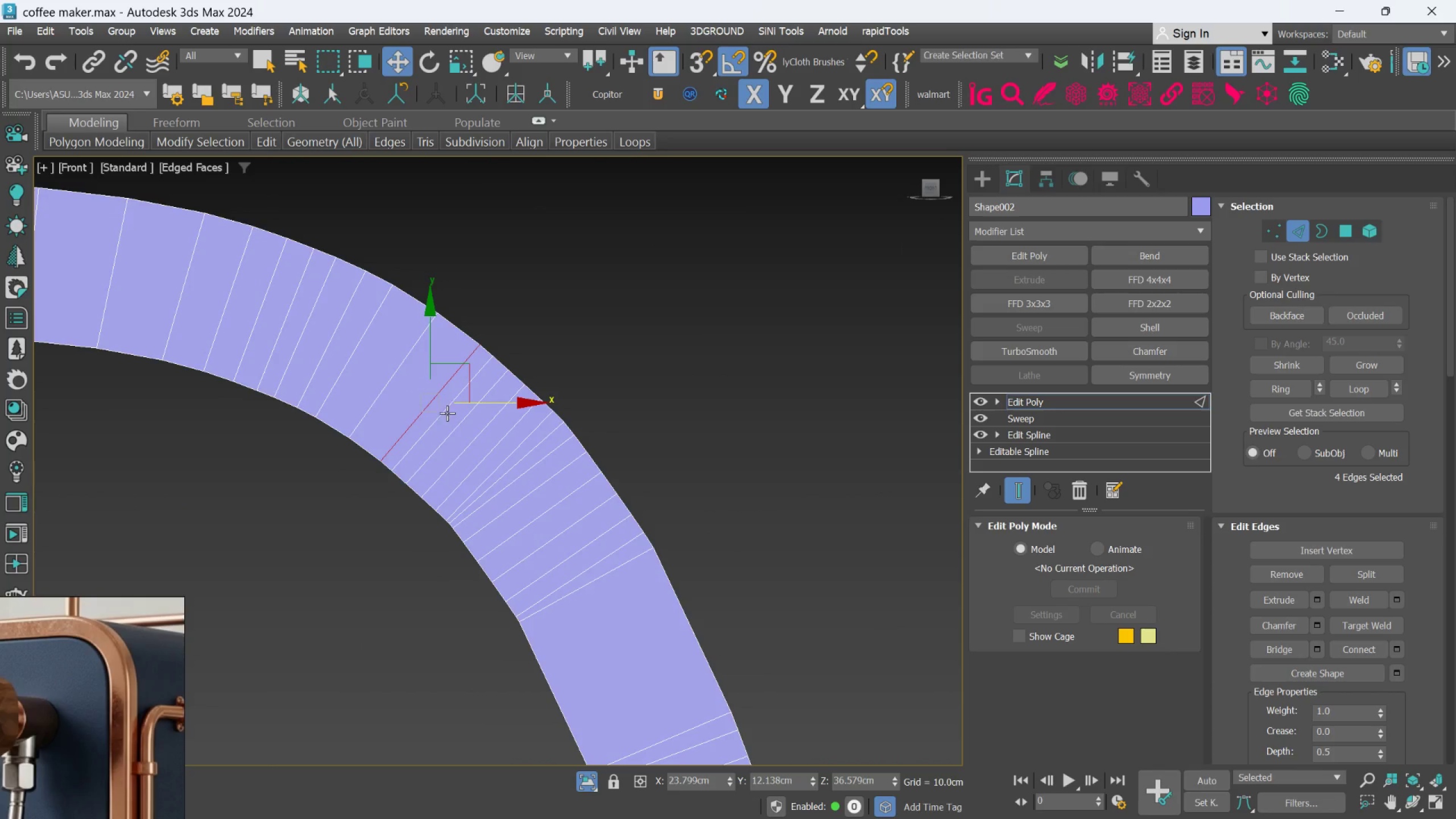 
hold_key(key=ControlLeft, duration=0.68)
 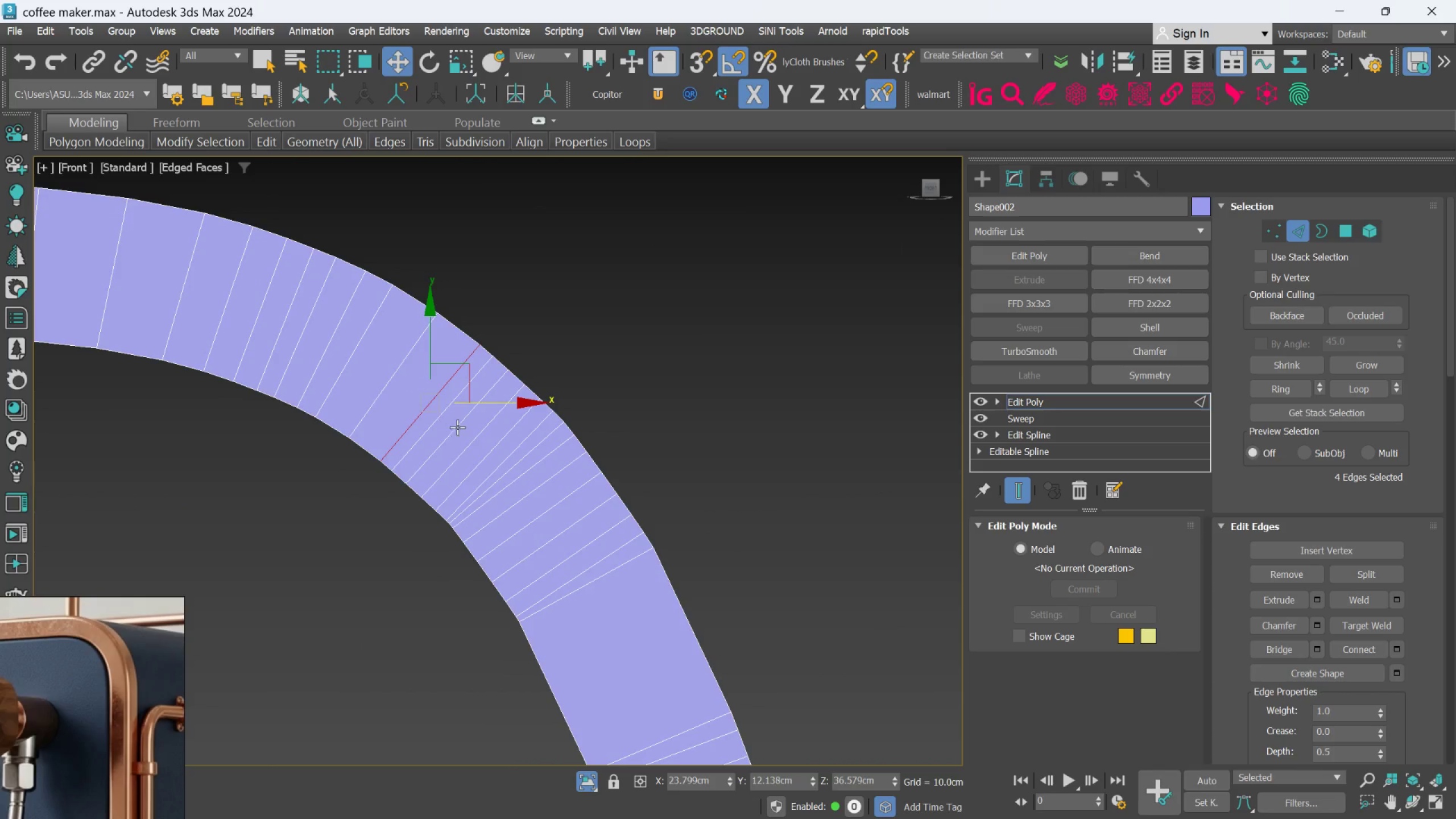 
left_click([456, 427])
 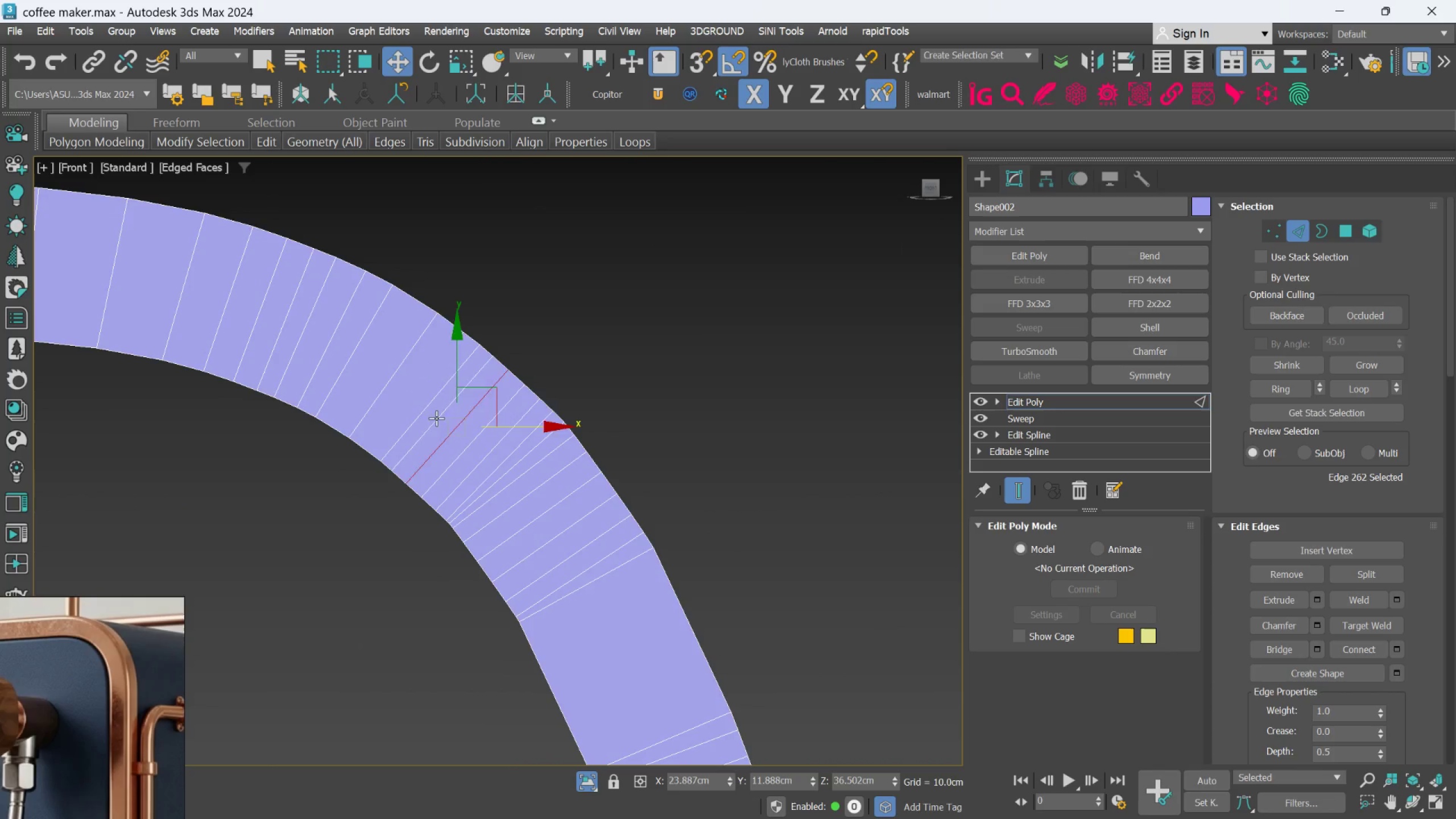 
double_click([436, 418])
 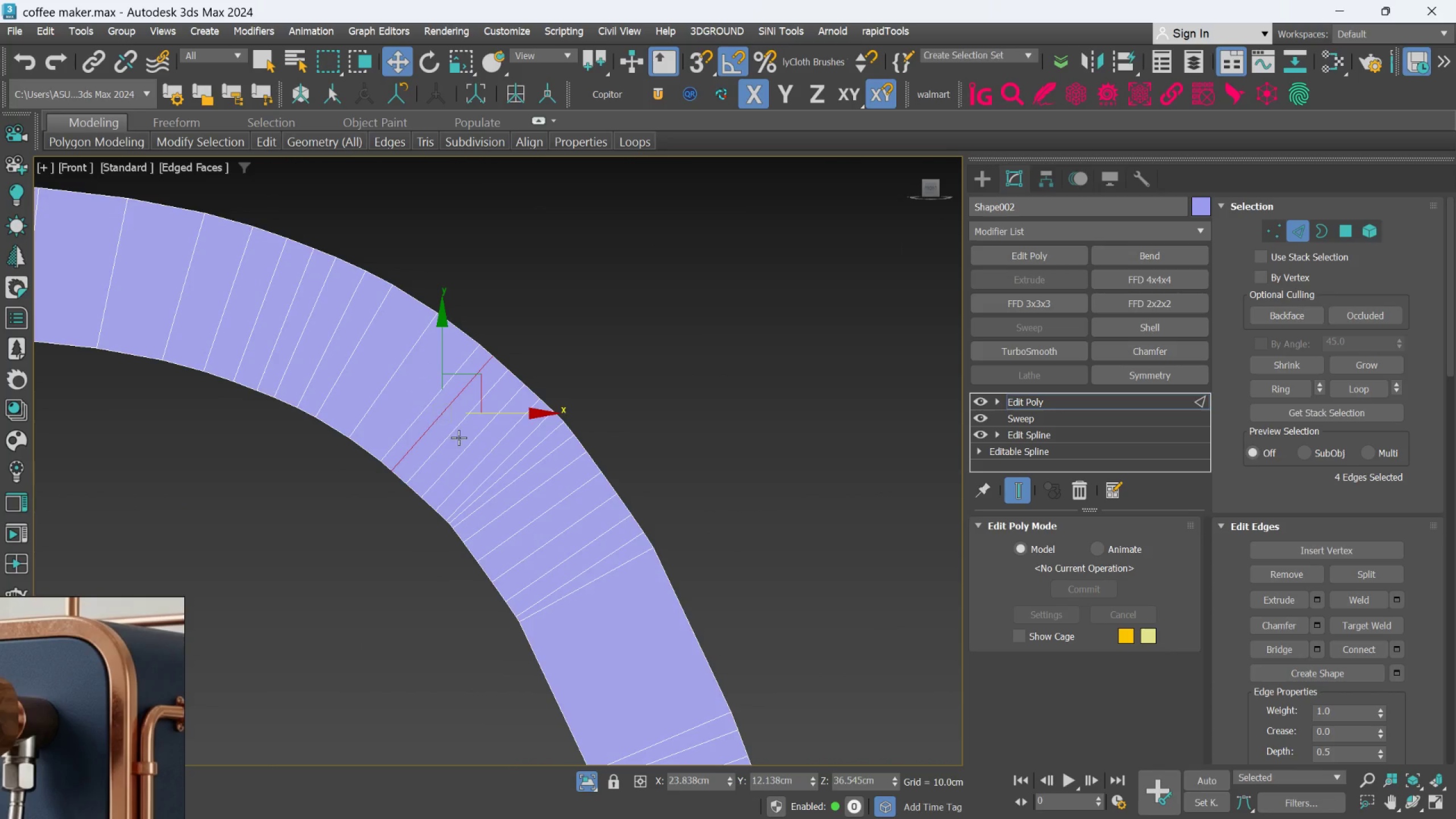 
hold_key(key=ControlLeft, duration=1.52)
left_click([468, 439])
 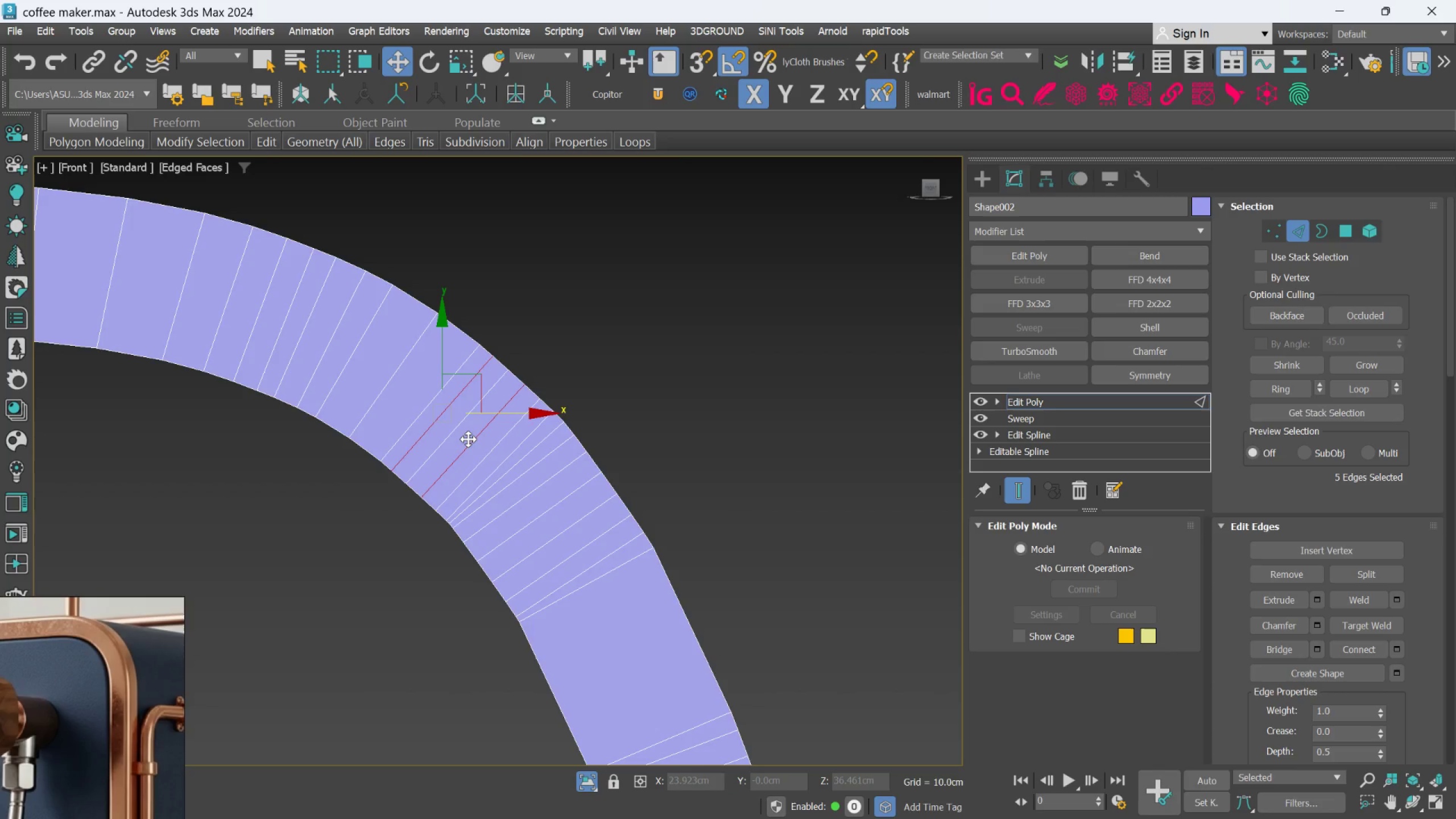 
double_click([468, 439])
 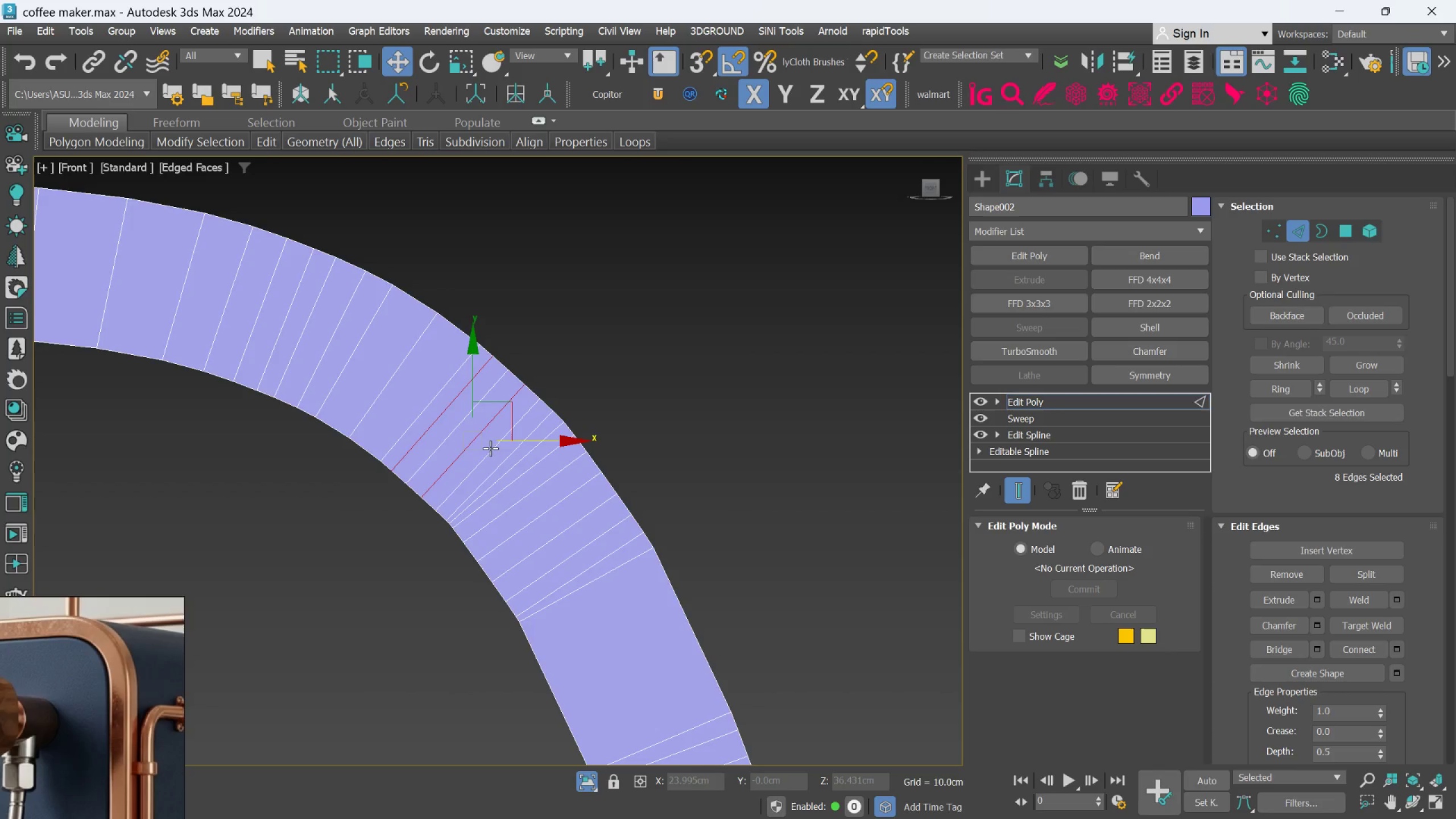 
hold_key(key=ControlLeft, duration=1.52)
left_click([504, 462])
 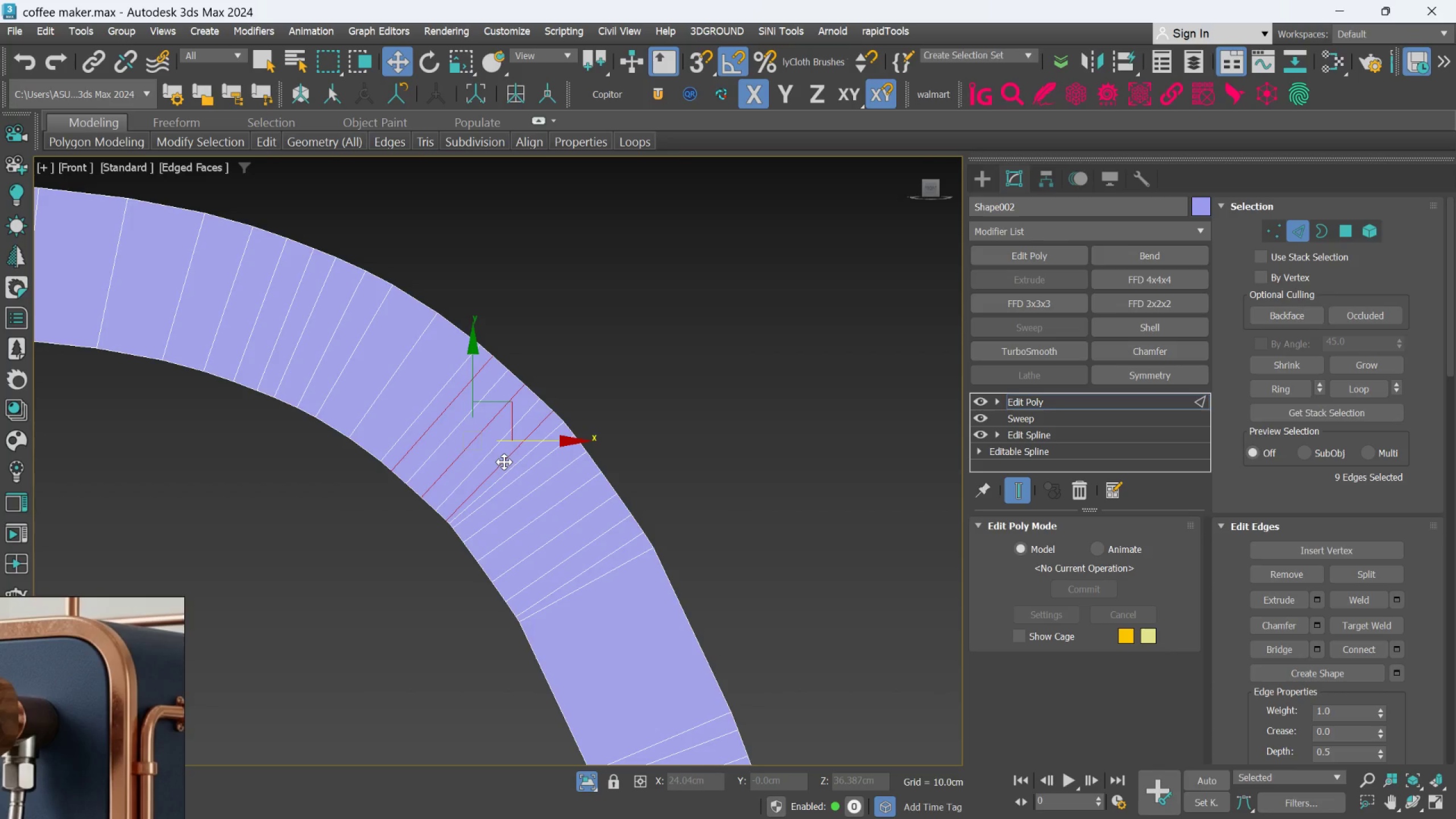 
double_click([504, 462])
 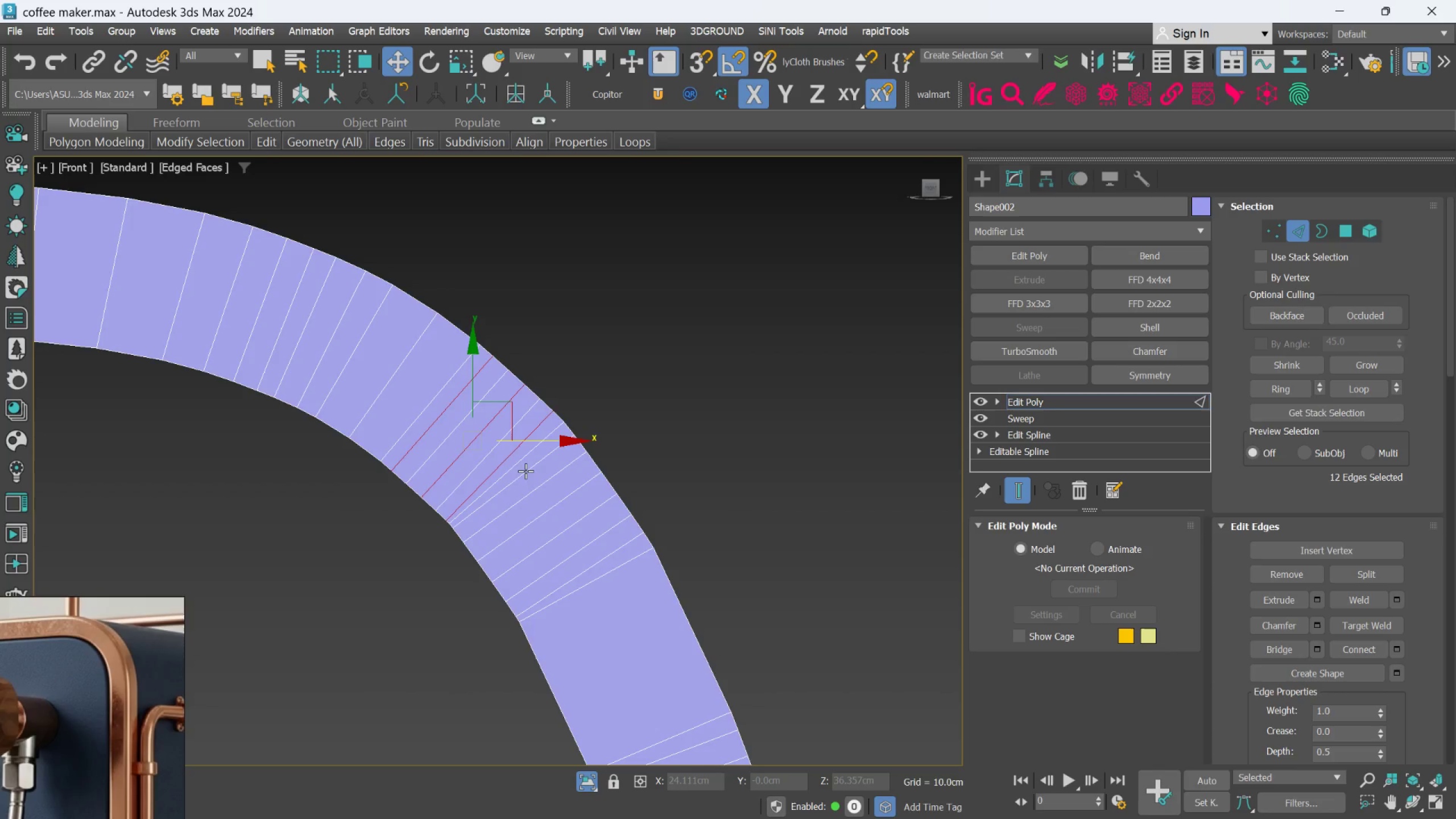 
hold_key(key=ControlLeft, duration=1.52)
left_click([531, 473])
 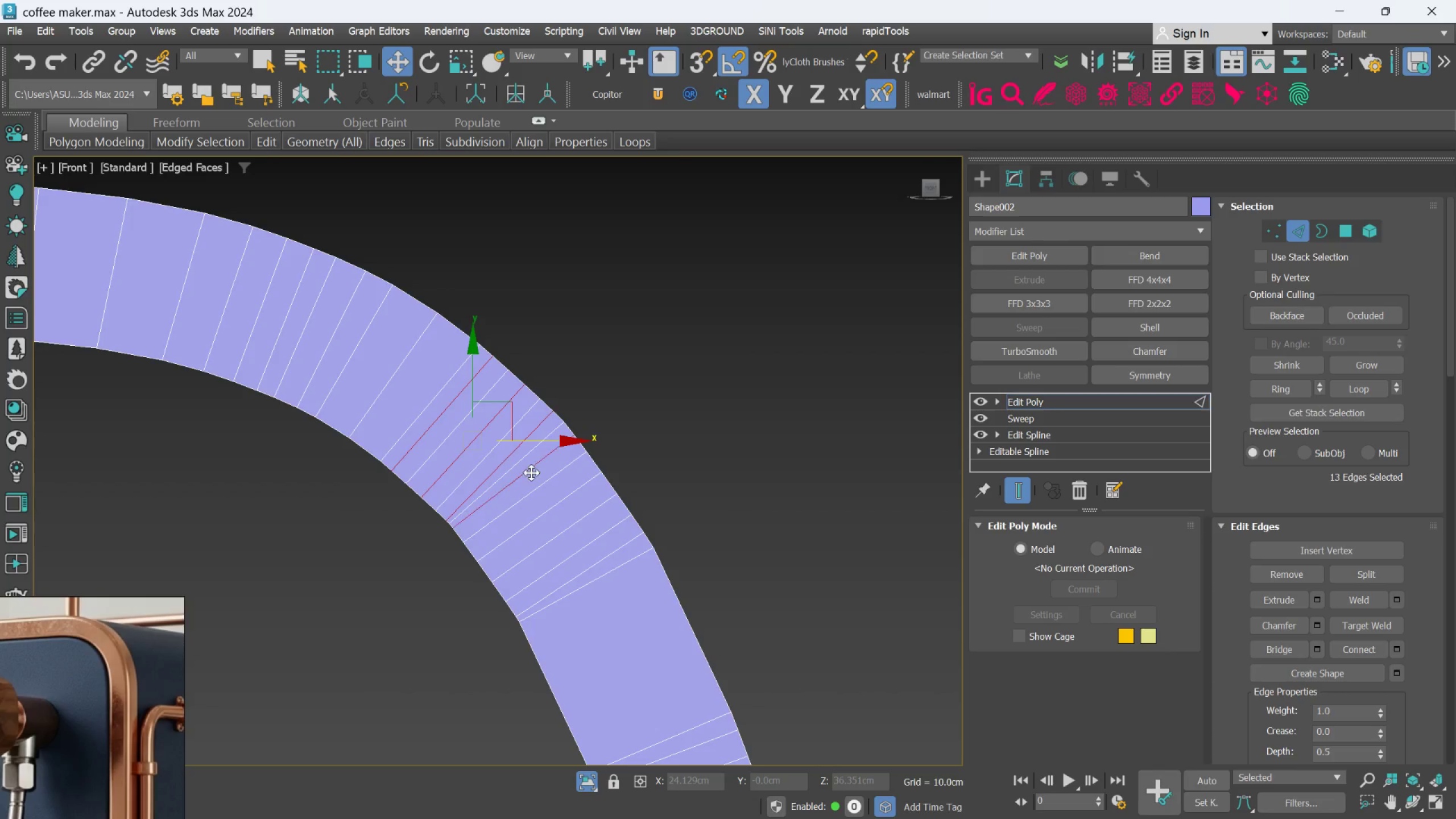 
double_click([531, 473])
 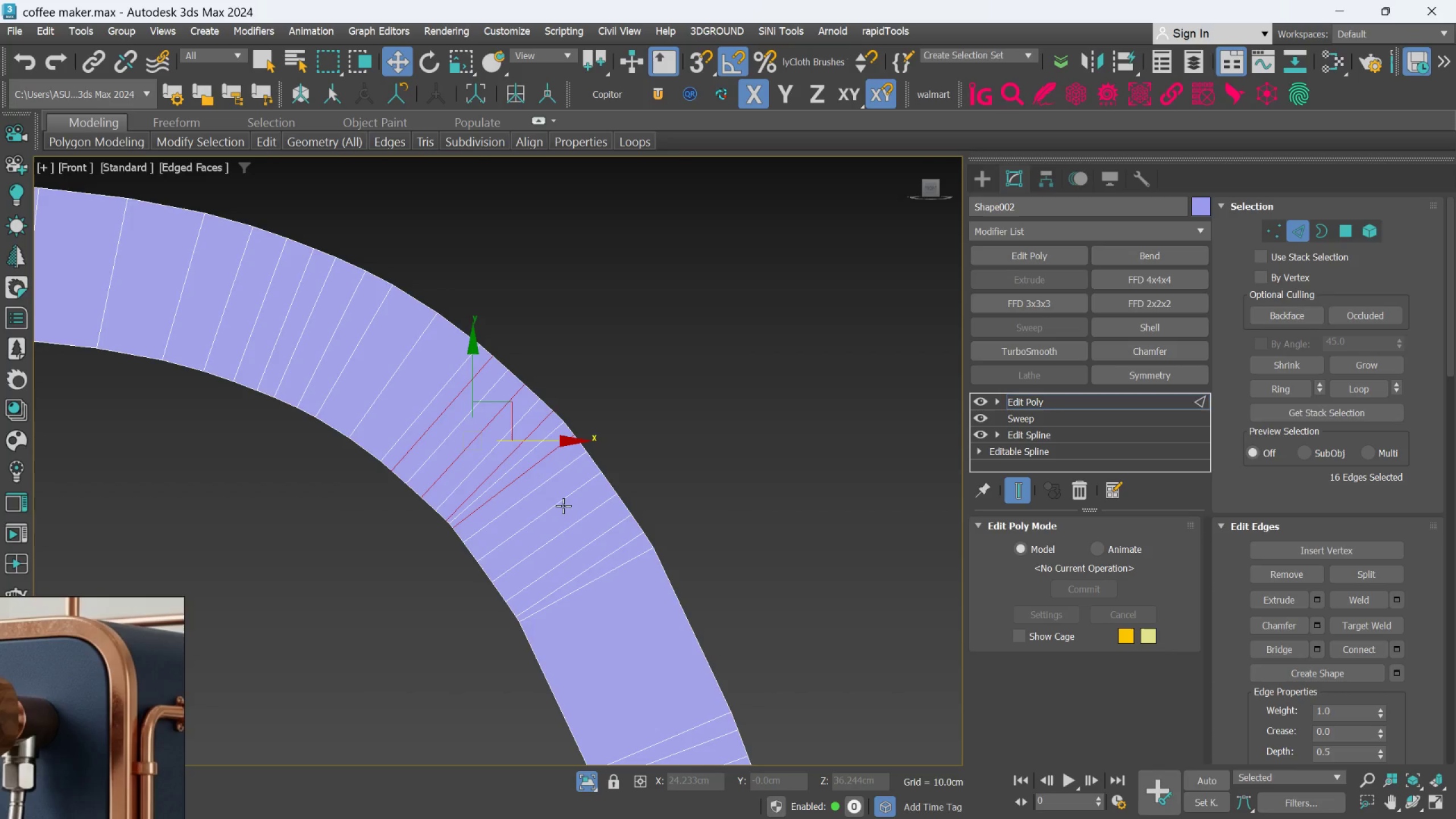 
hold_key(key=ControlLeft, duration=1.52)
left_click([563, 505])
 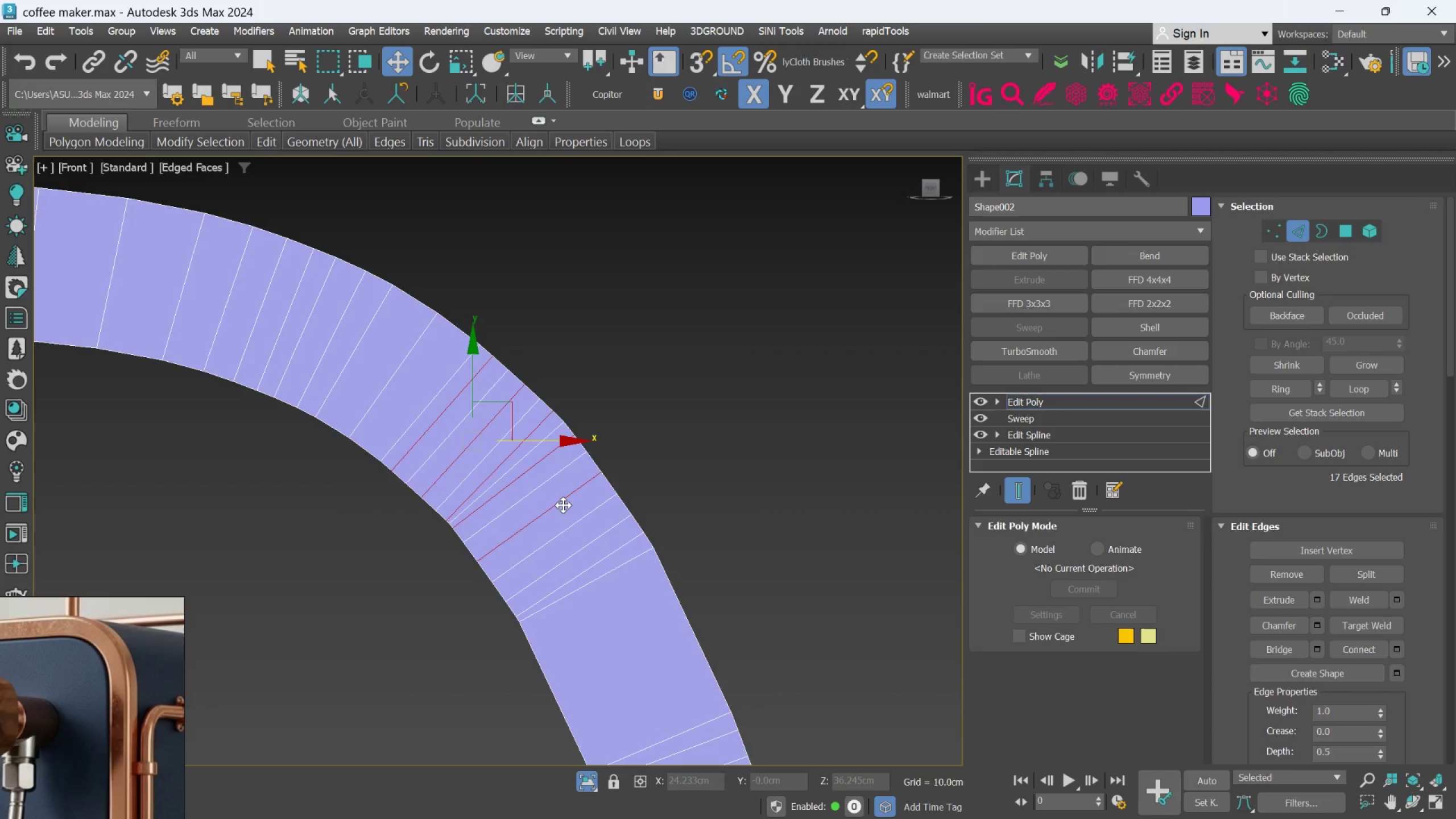 
double_click([563, 504])
 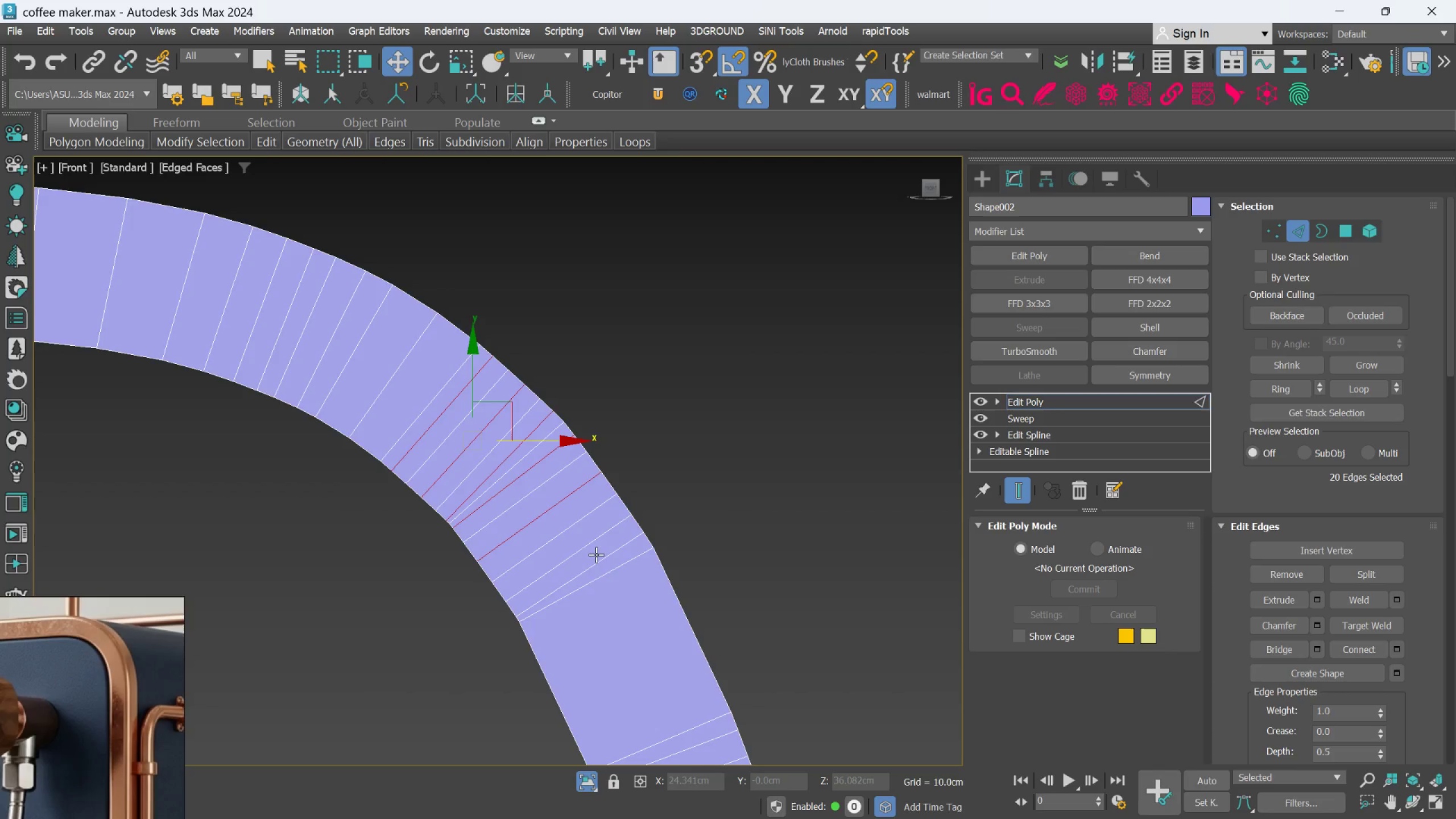 
left_click([595, 545])
 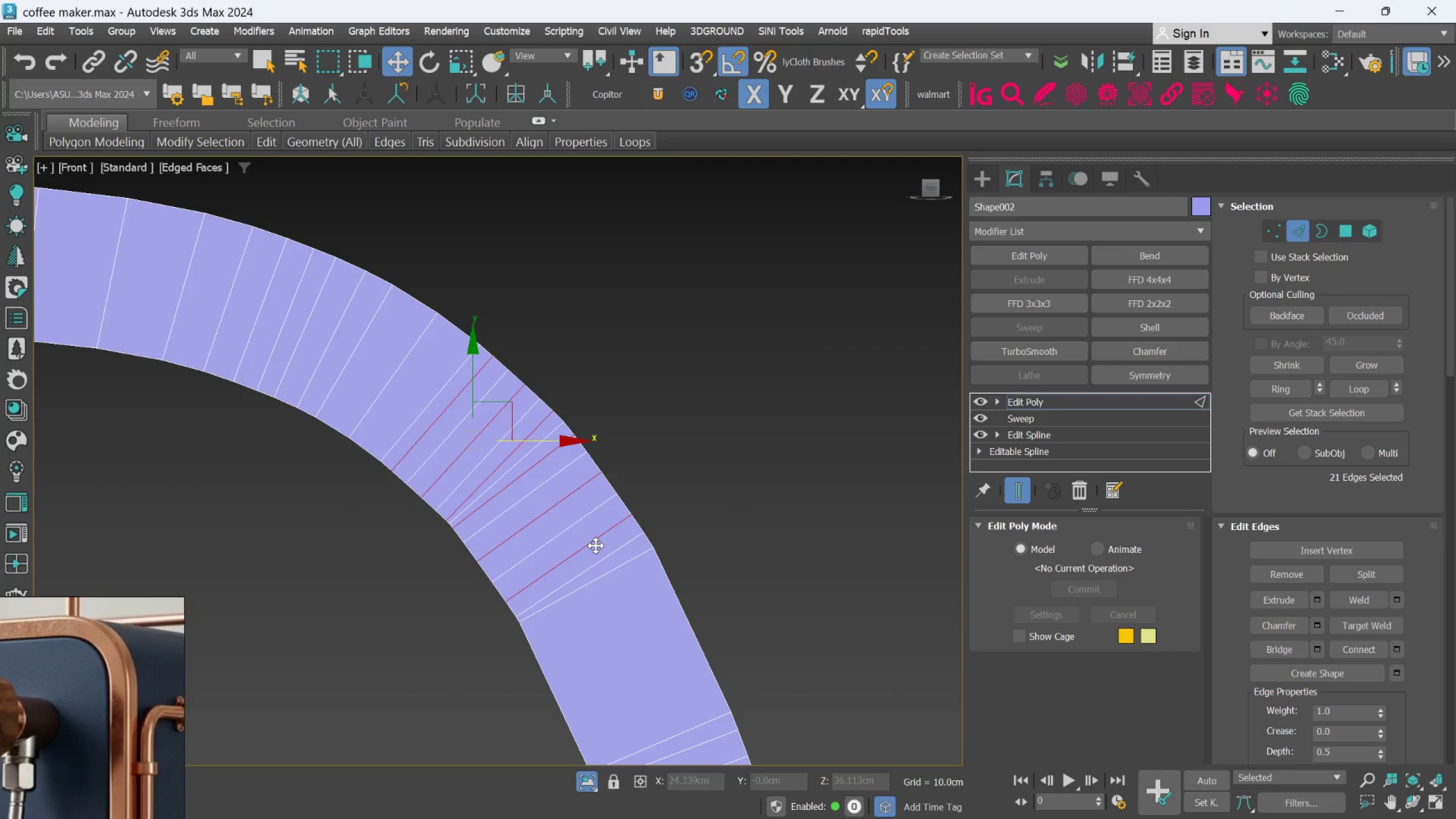 
hold_key(key=ControlLeft, duration=1.5)
double_click([595, 545])
 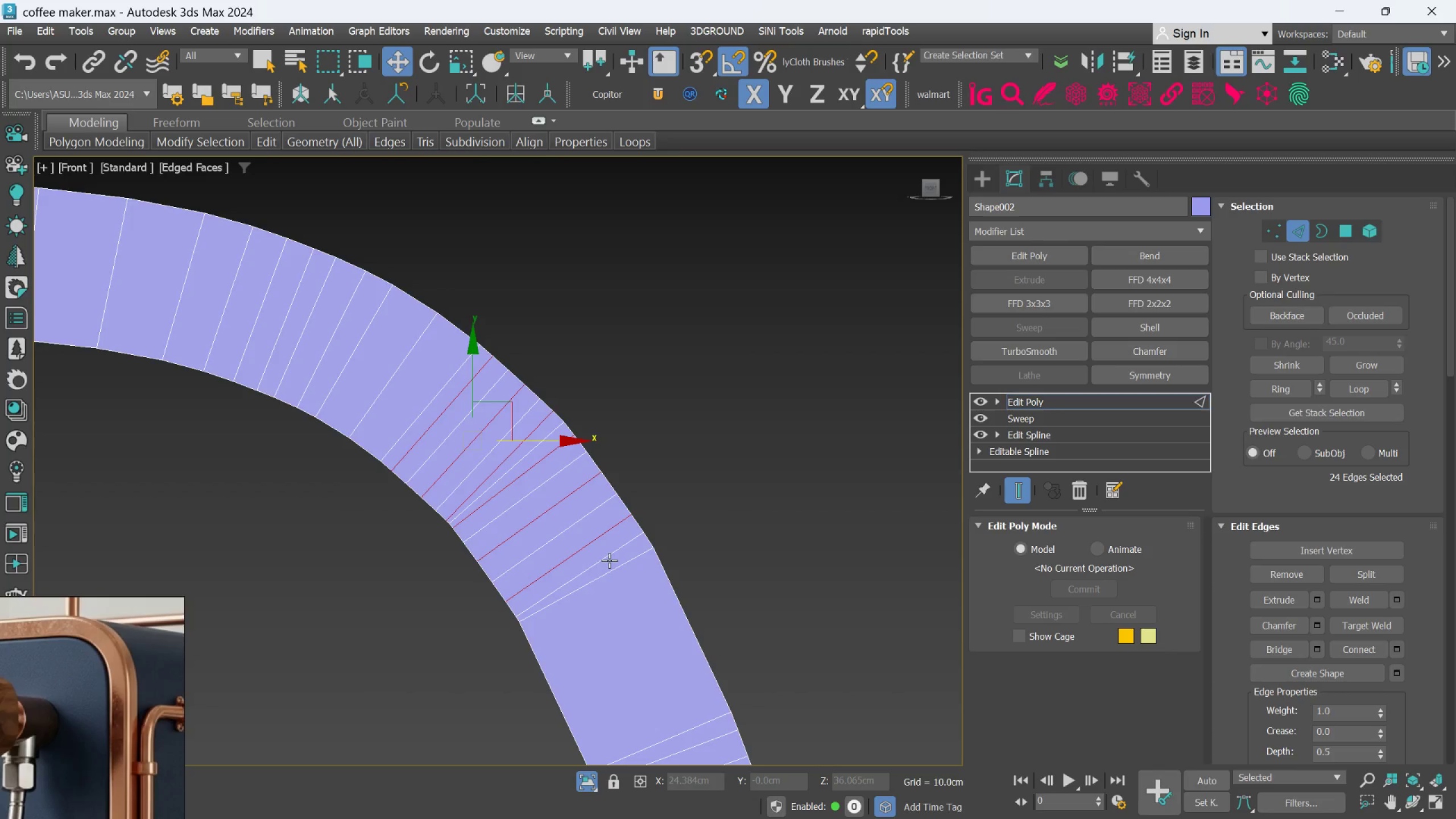 
hold_key(key=ControlLeft, duration=0.83)
double_click([614, 568])
 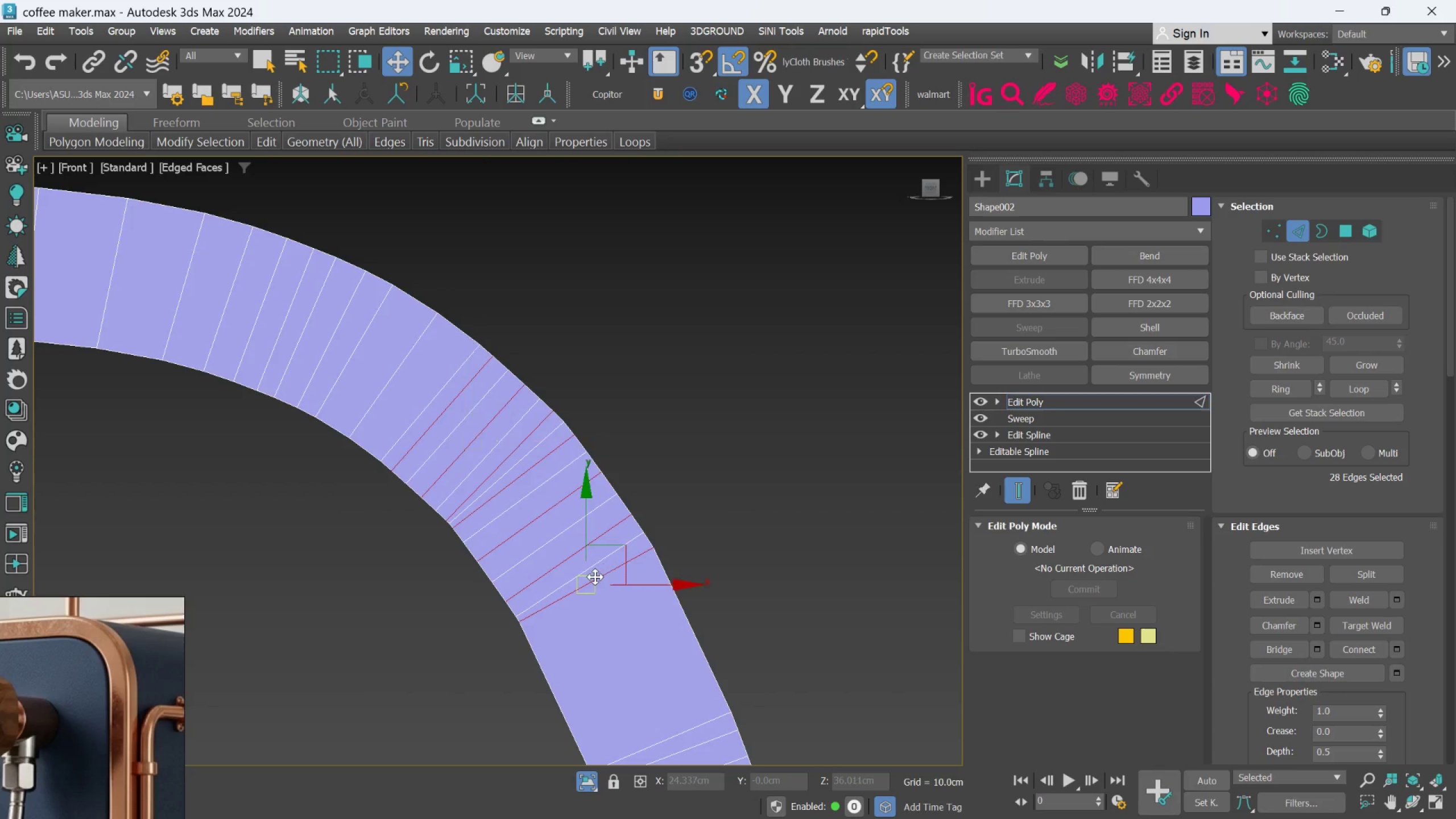 
key(Control+Backspace)
 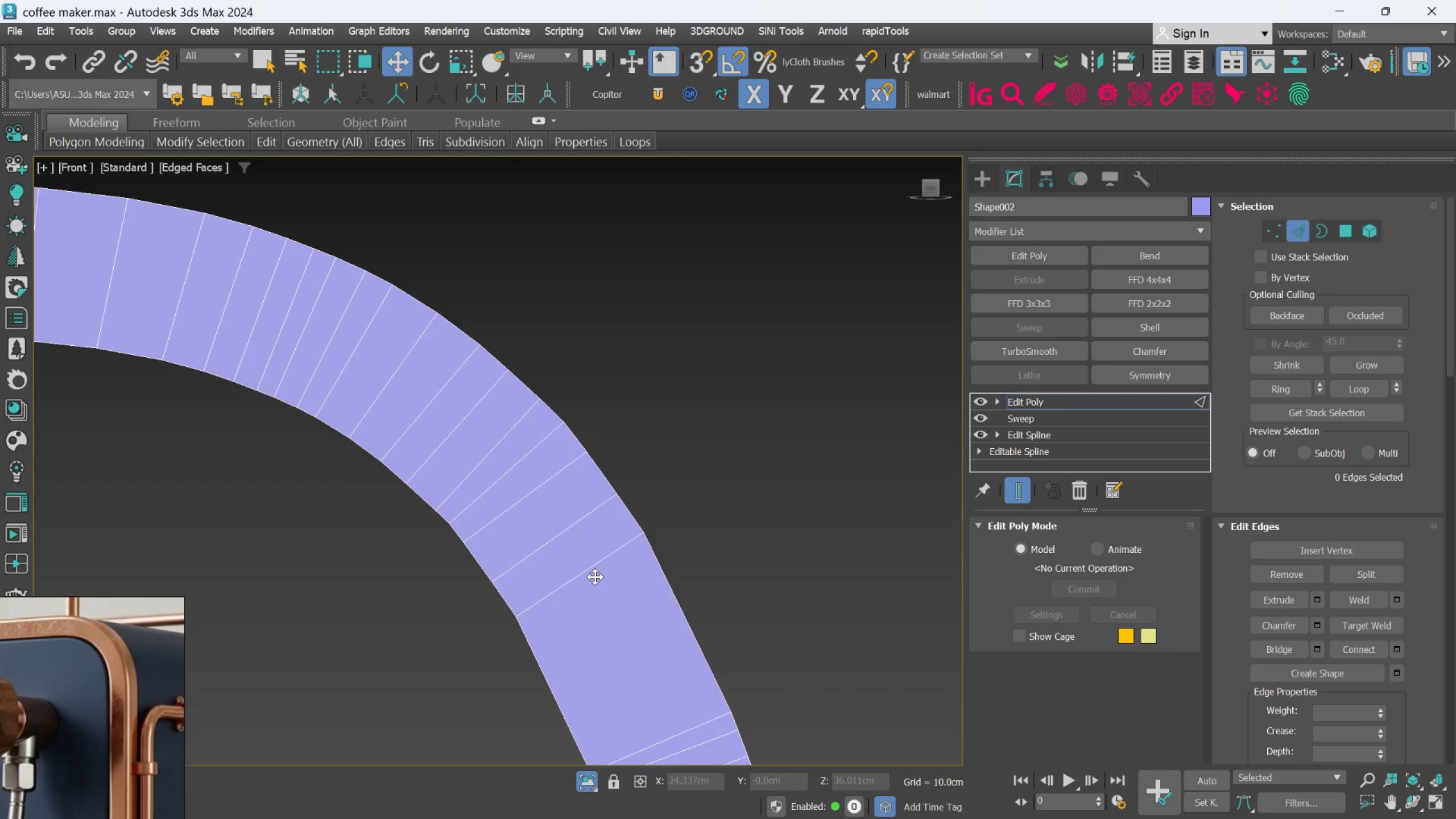 
scroll: coordinate [581, 531], scroll_direction: down, amount: 1.0
 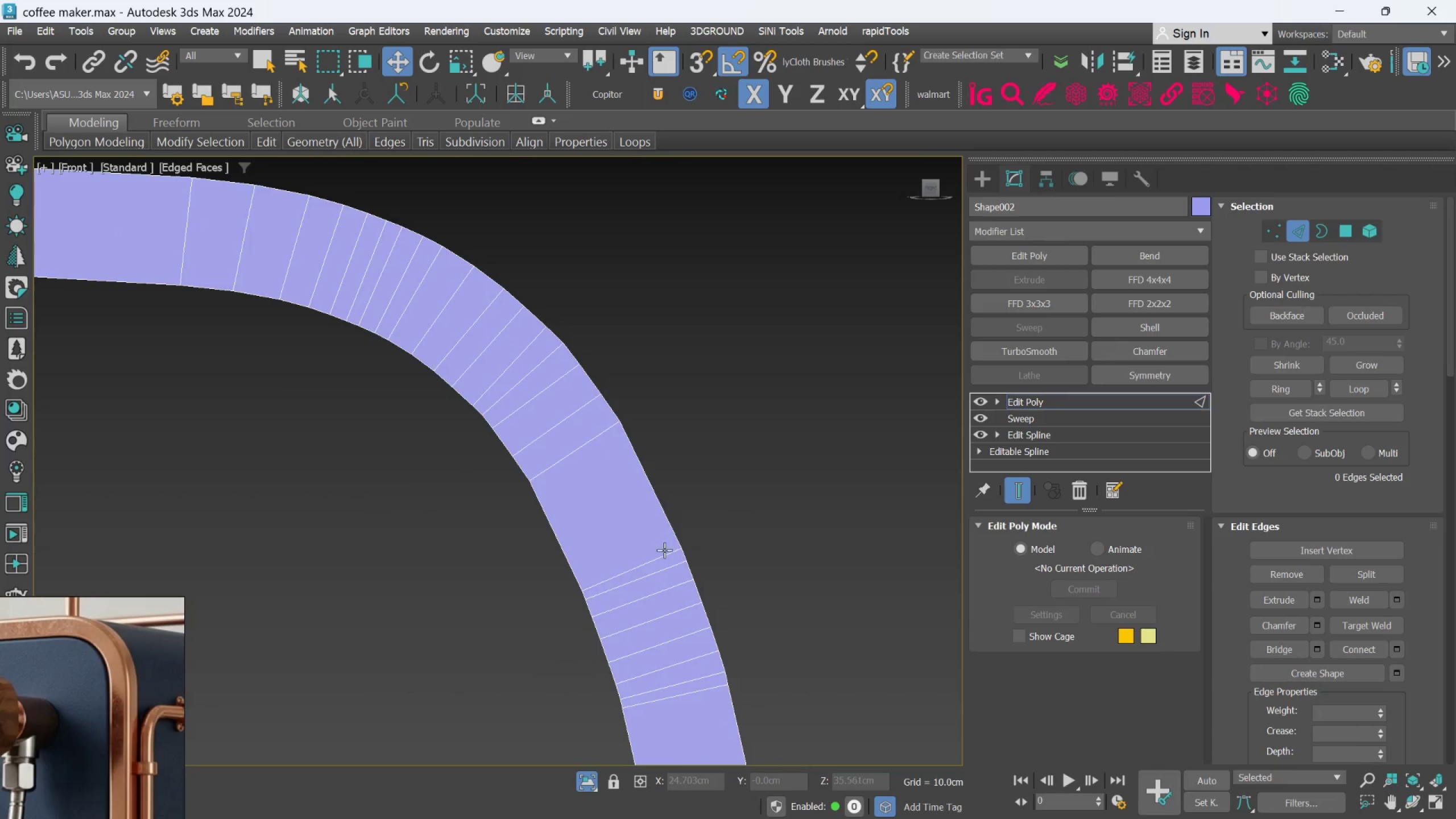 
scroll: coordinate [664, 555], scroll_direction: up, amount: 1.0
 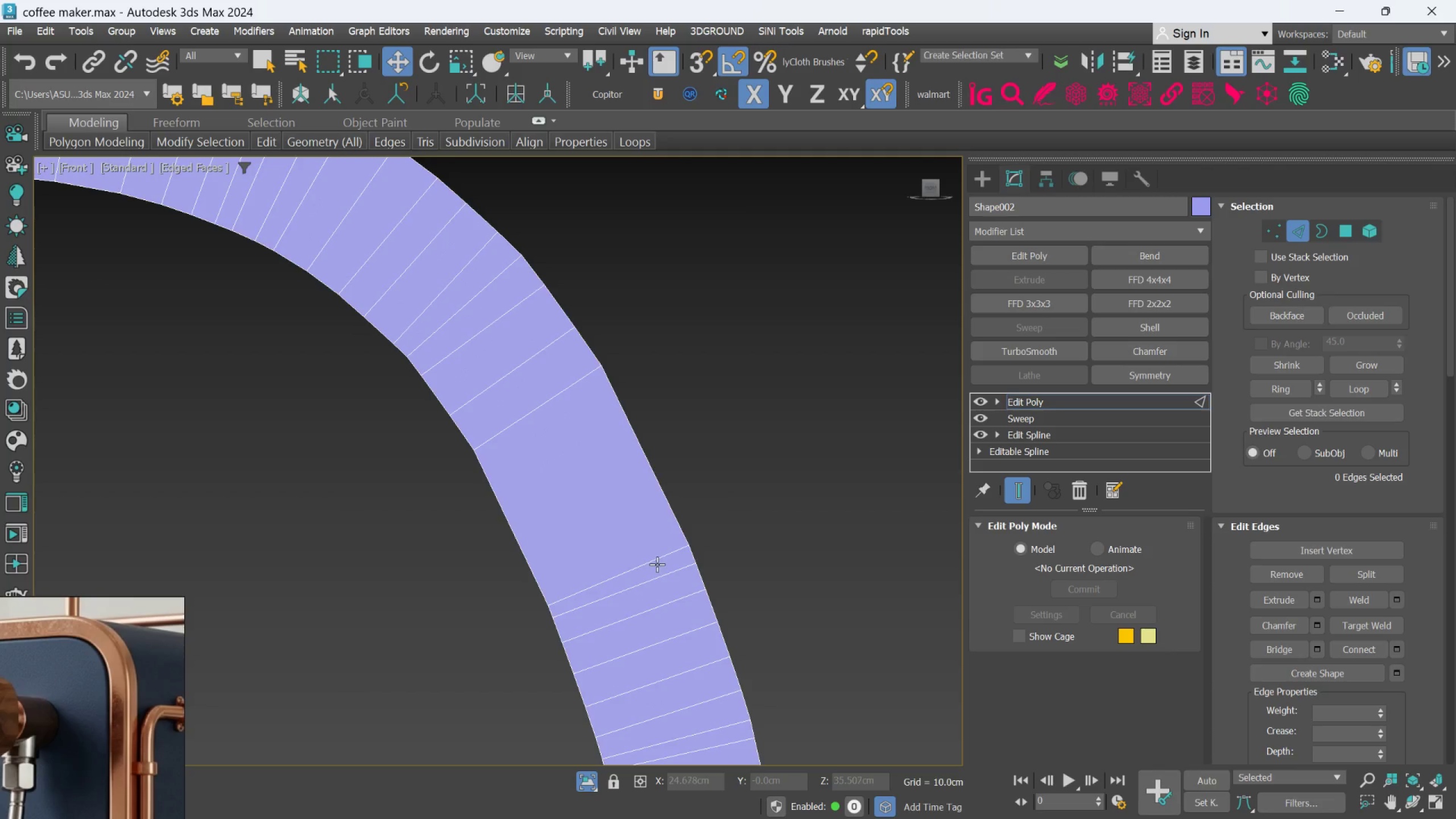 
double_click([657, 564])
 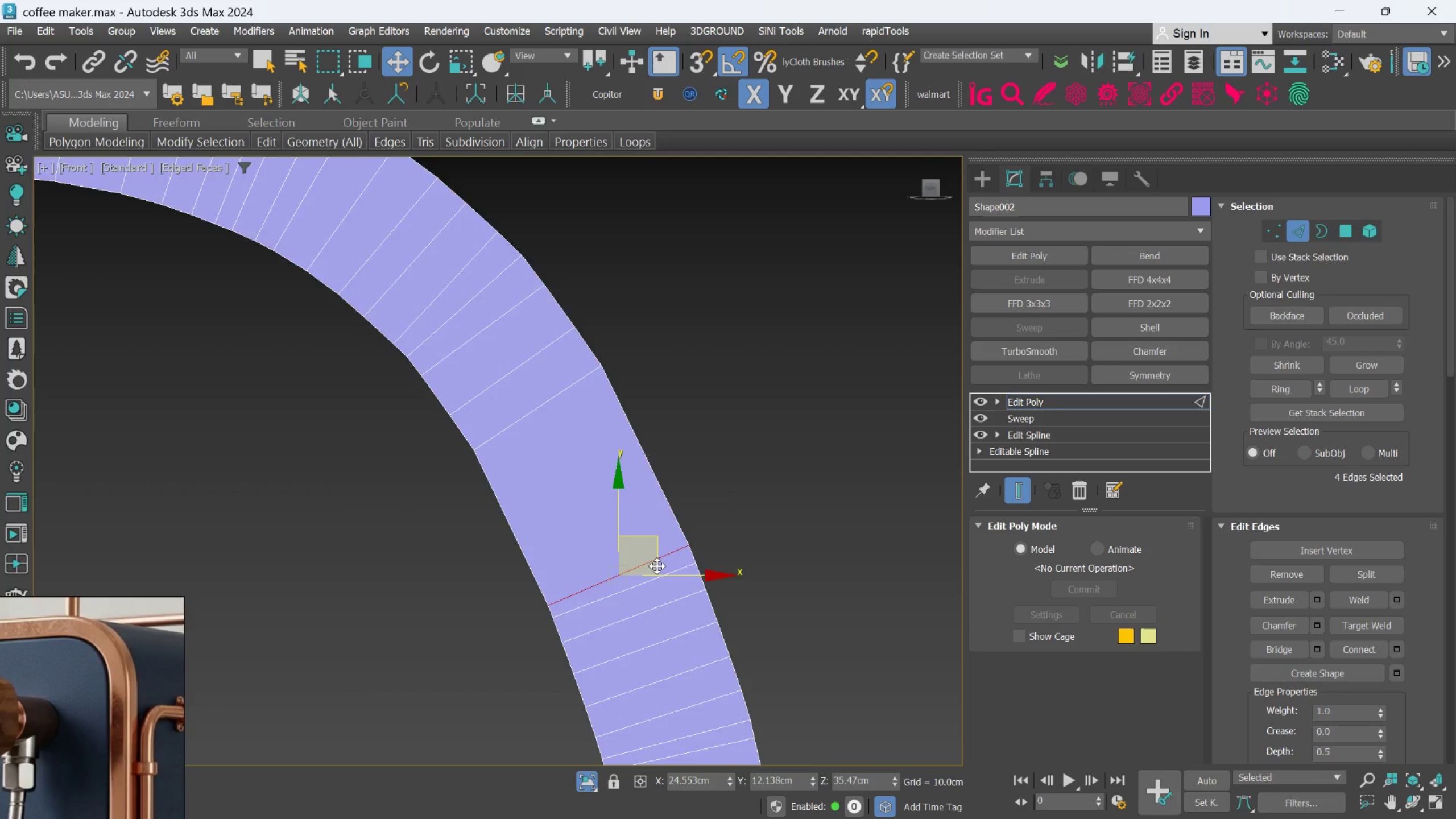 
scroll: coordinate [657, 566], scroll_direction: down, amount: 2.0
 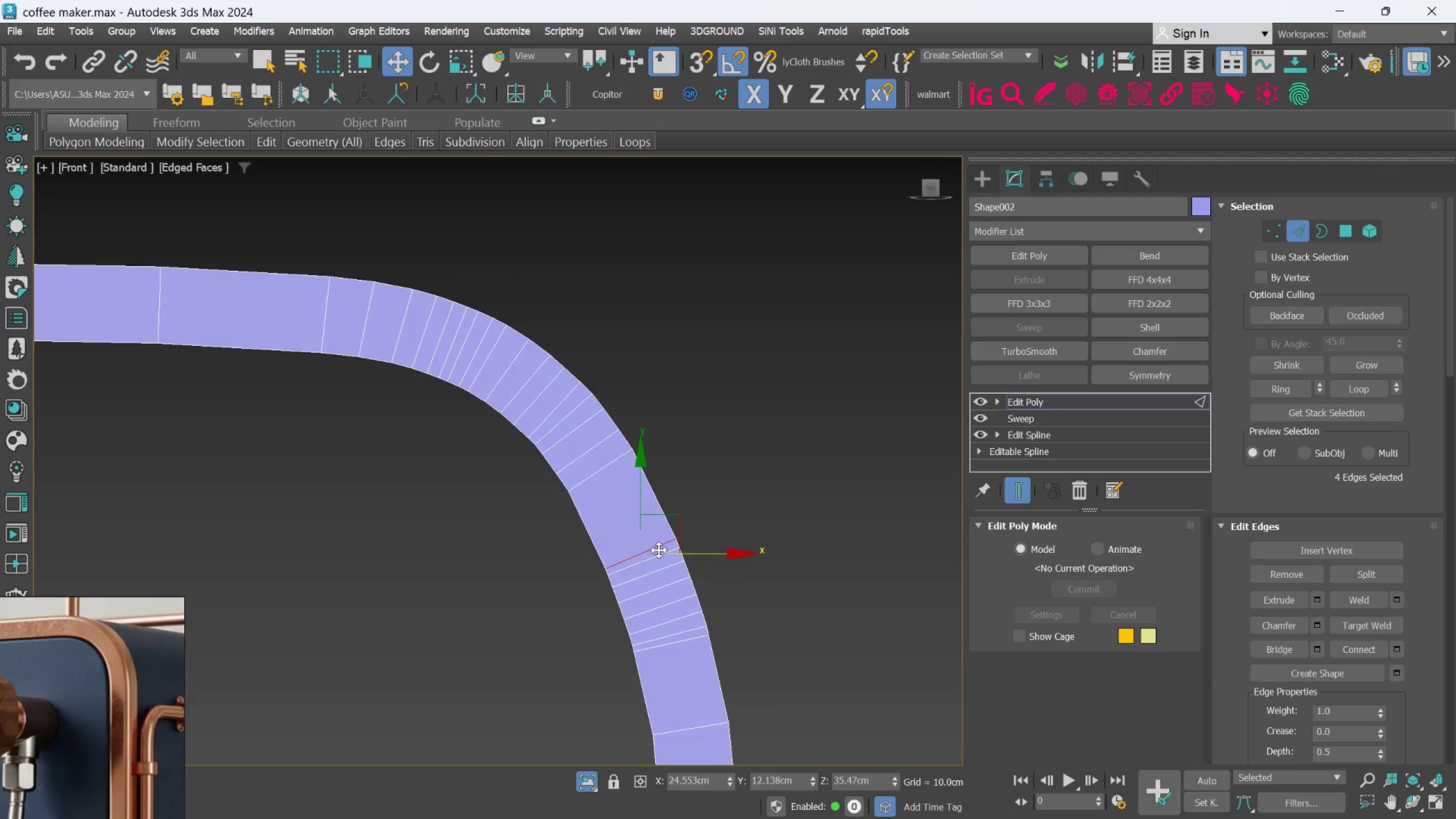 
scroll: coordinate [653, 557], scroll_direction: up, amount: 2.0
 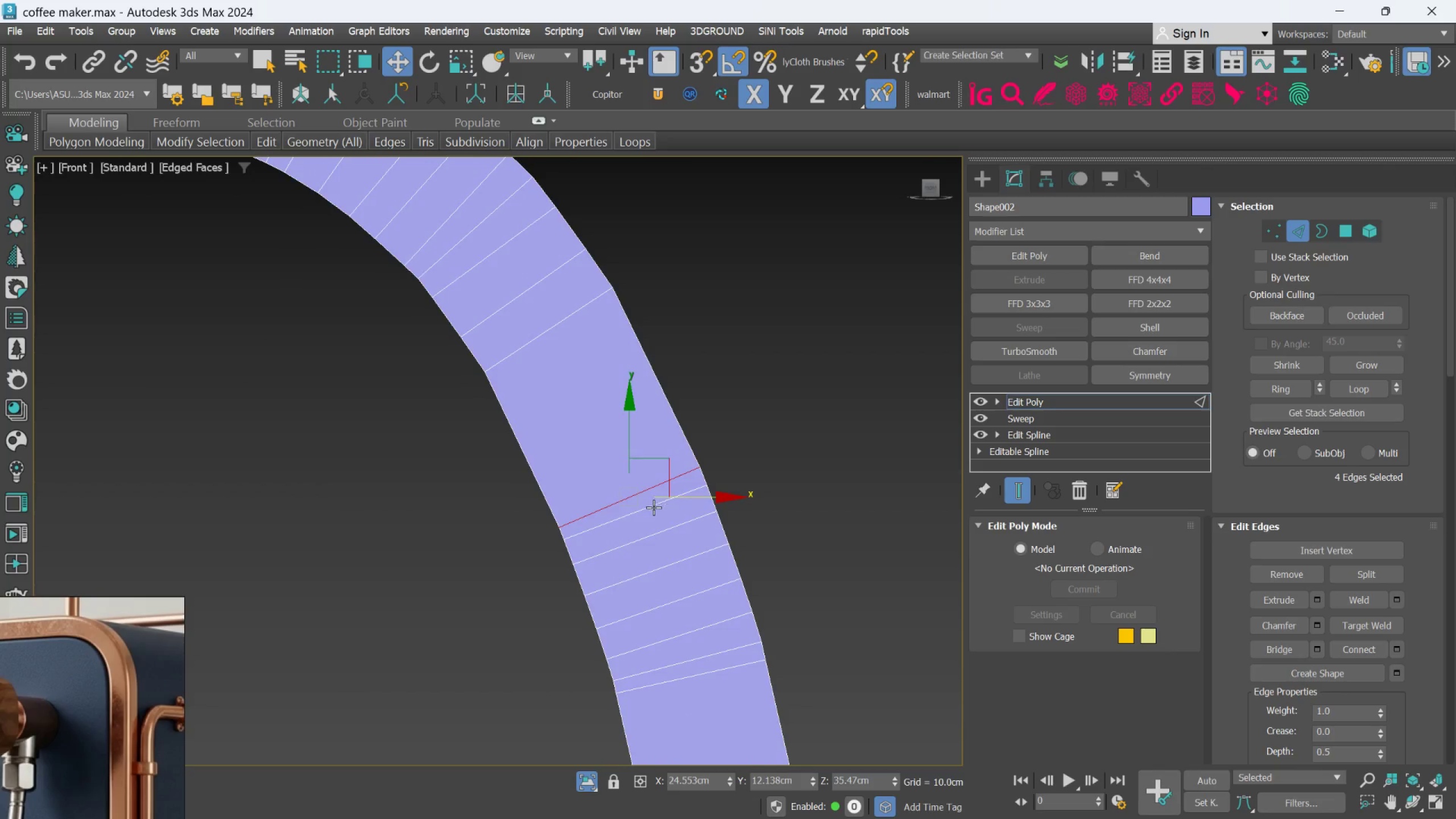 
hold_key(key=ControlLeft, duration=1.52)
left_click([660, 539])
 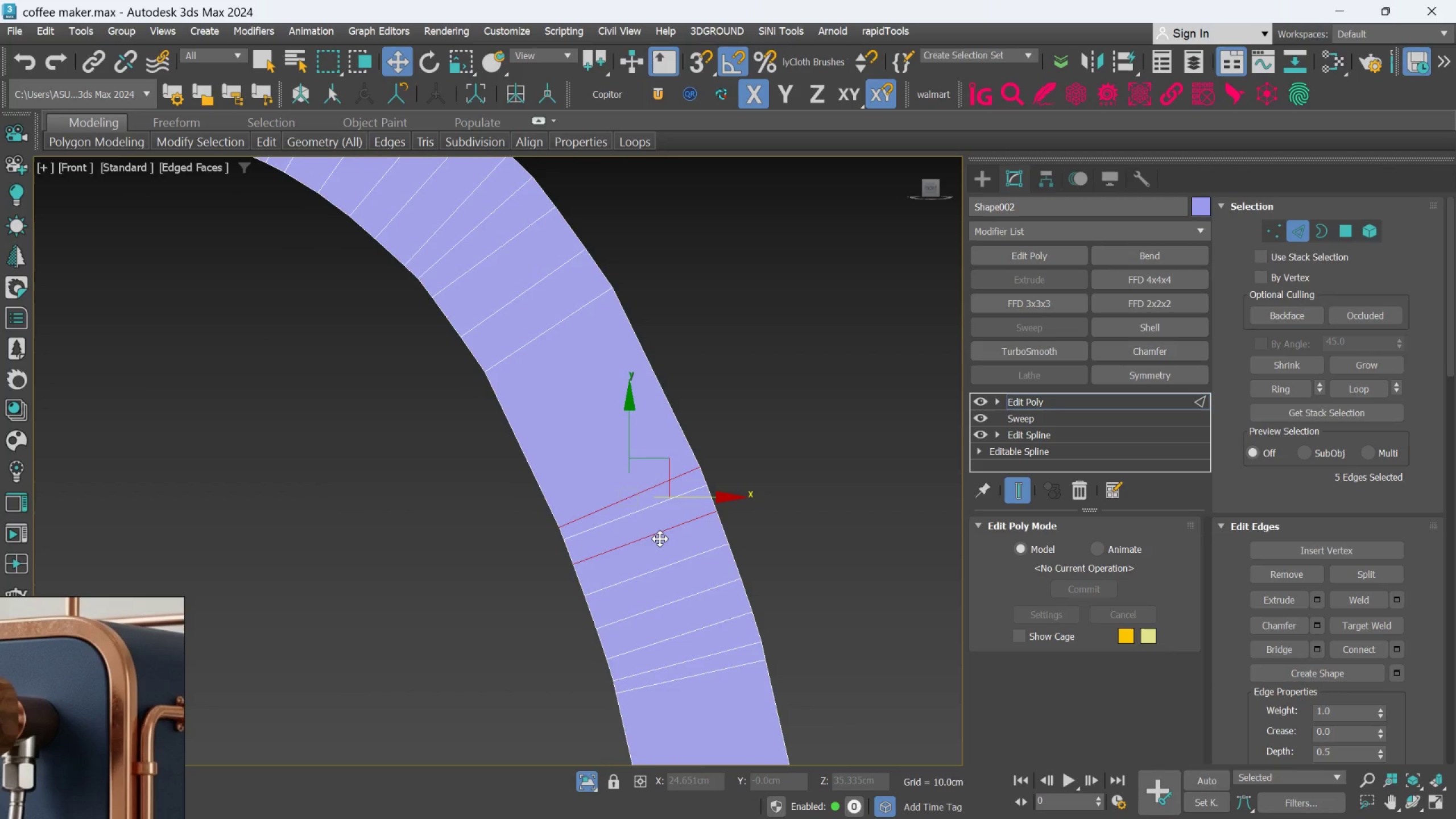 
double_click([660, 539])
 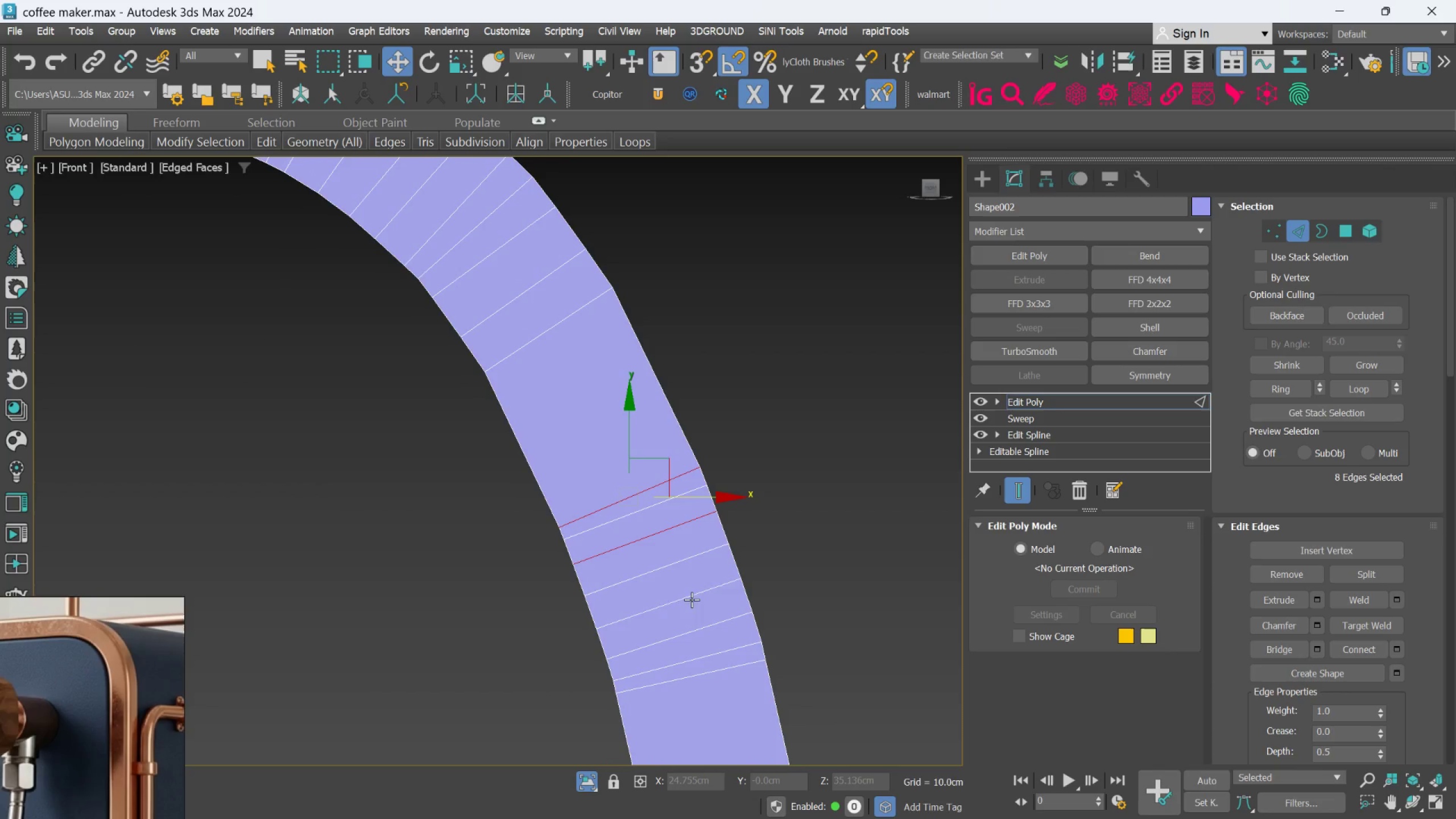 
double_click([691, 600])
 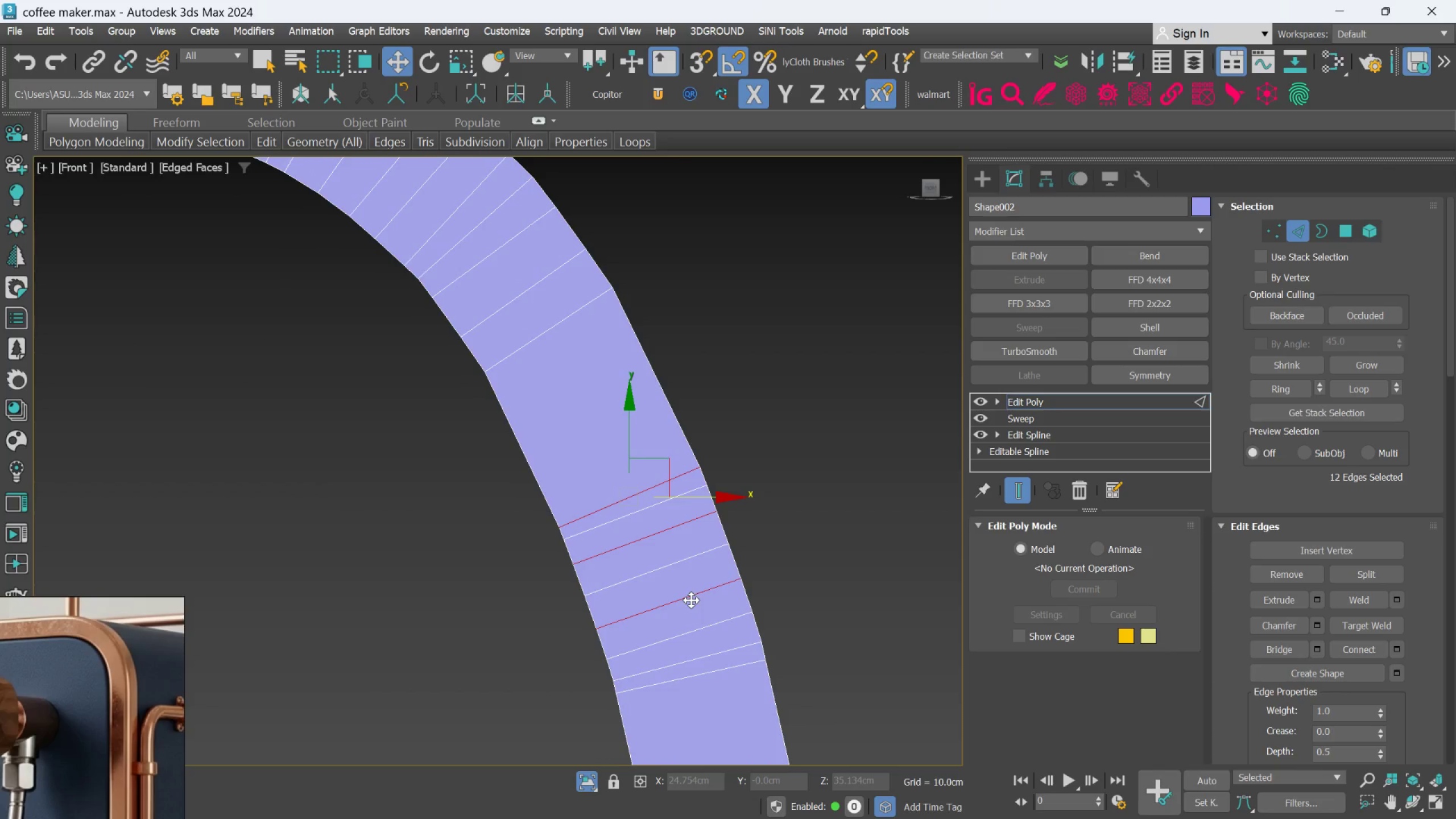 
hold_key(key=ControlLeft, duration=0.94)
double_click([698, 658])
 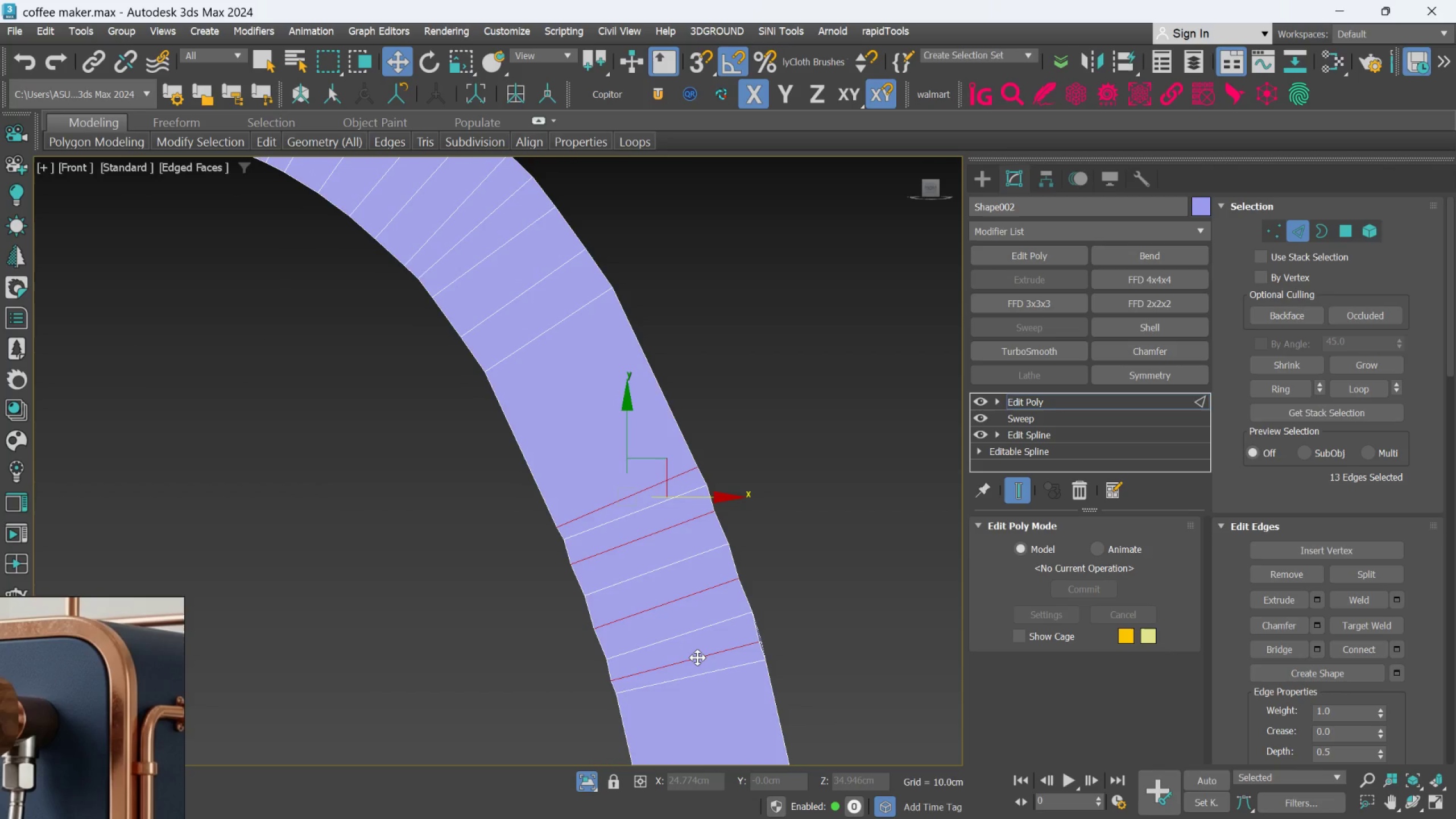 
key(Control+Z)
 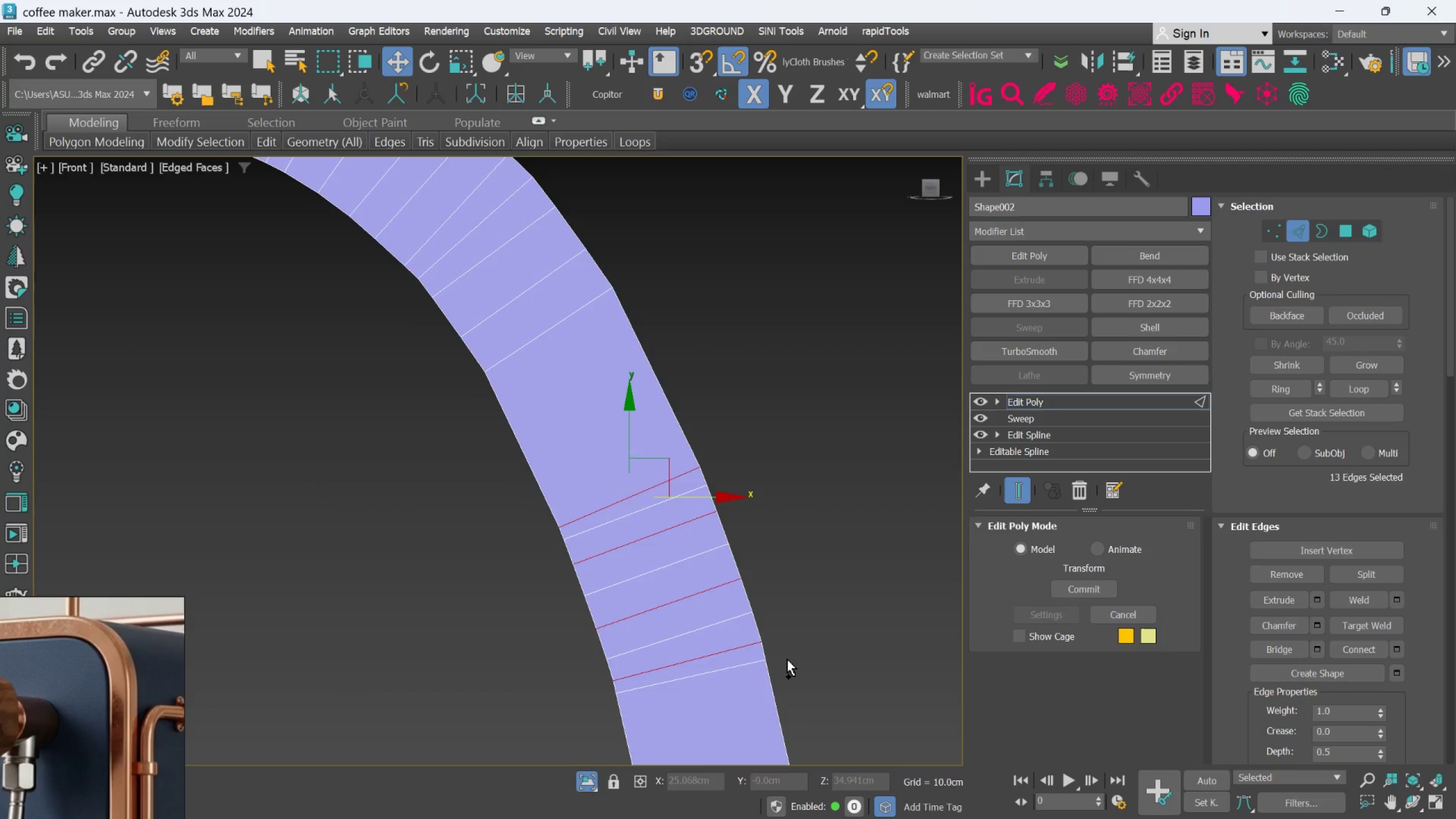 
key(Control+Z)
 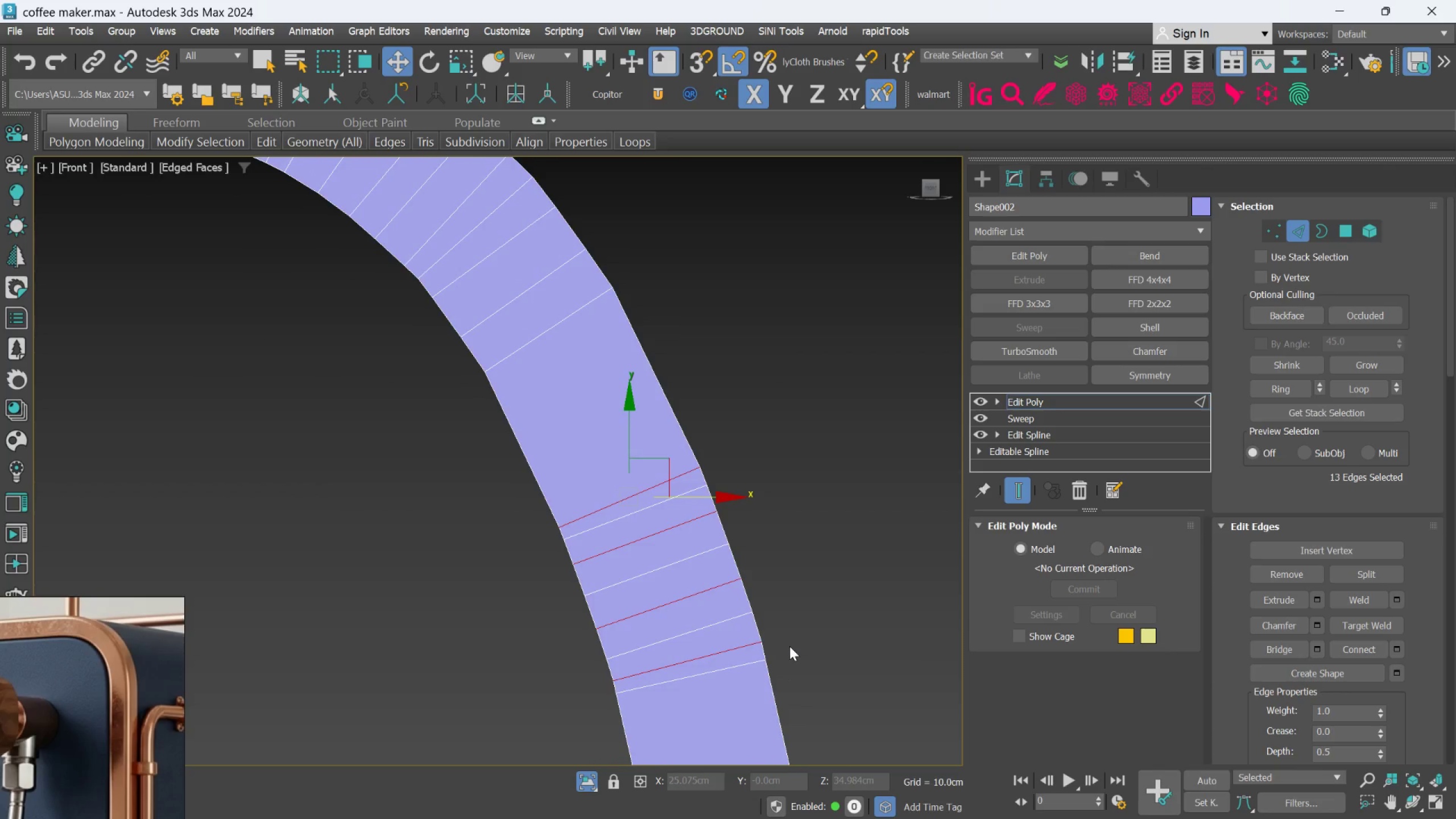 
key(Control+Z)
 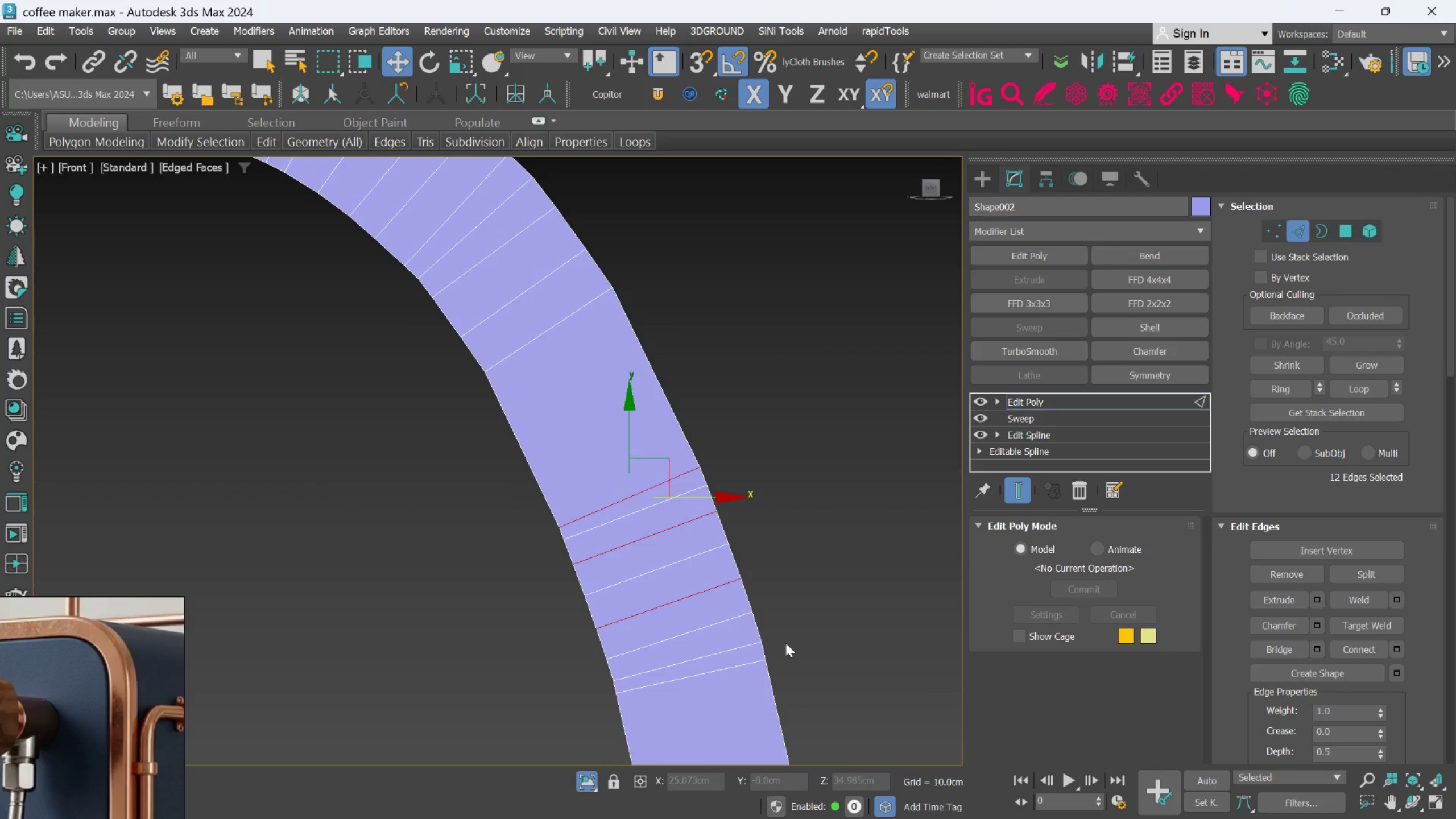 
double_click([744, 651])
 